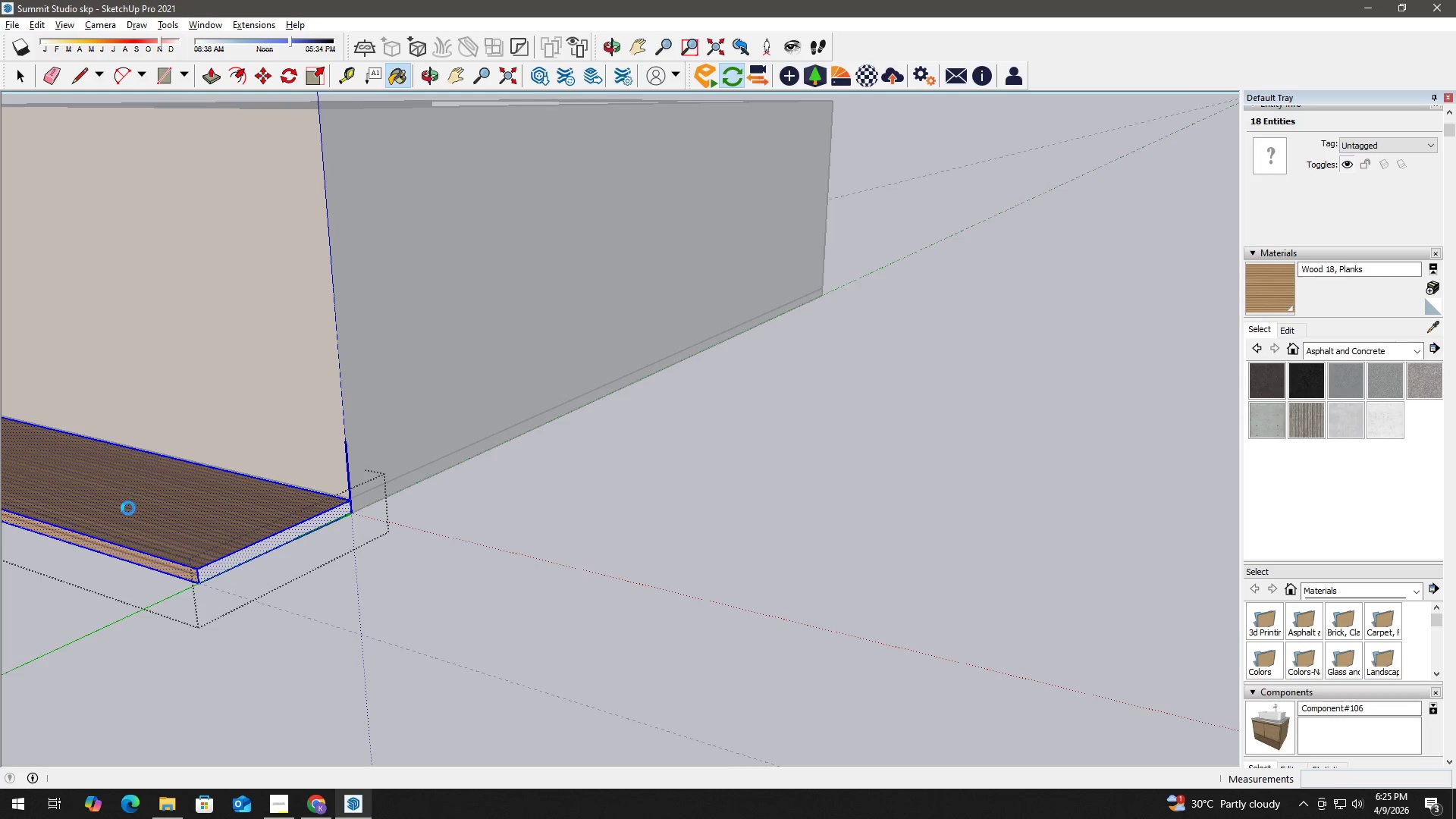 
triple_click([128, 508])
 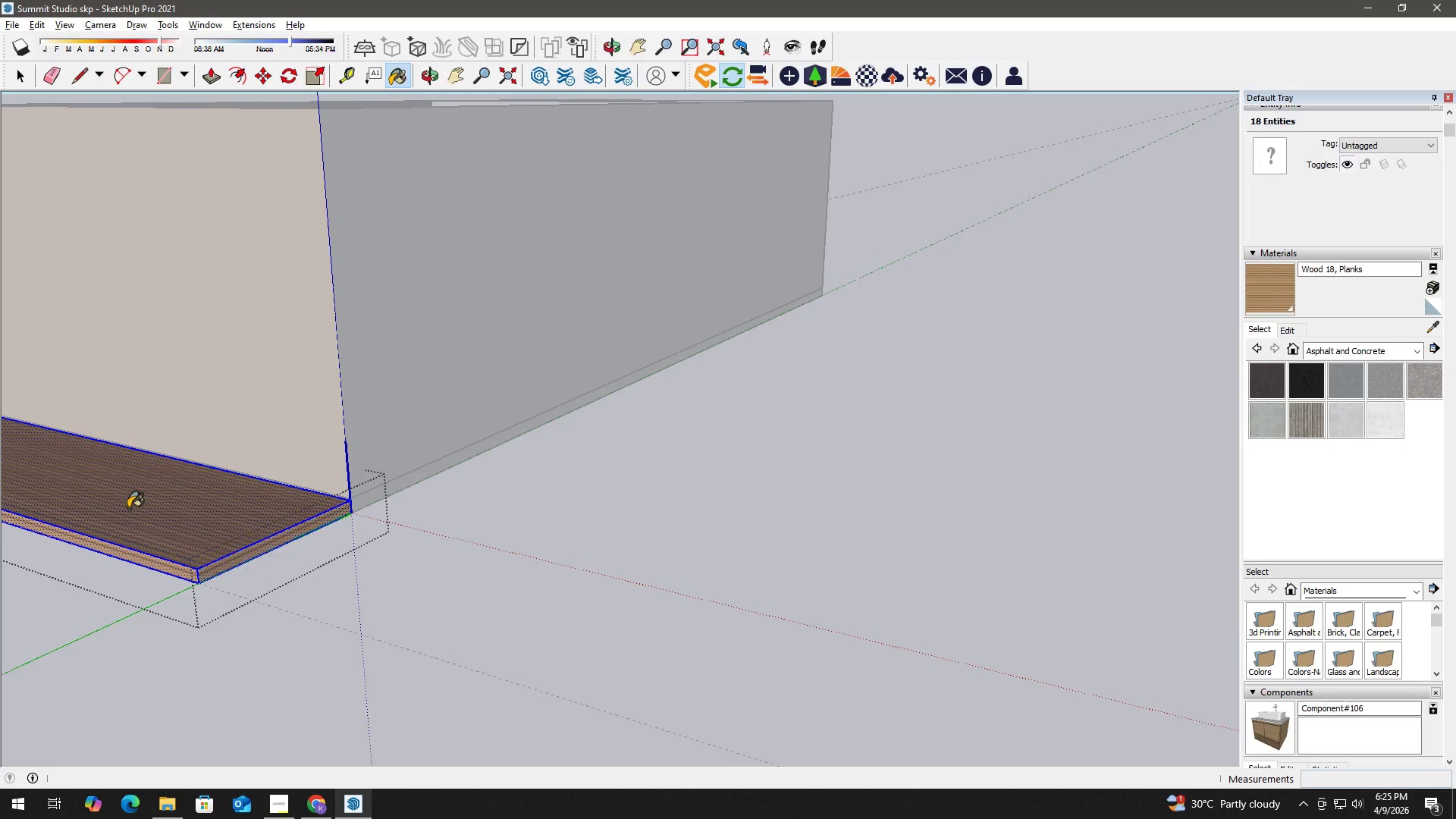 
triple_click([128, 508])
 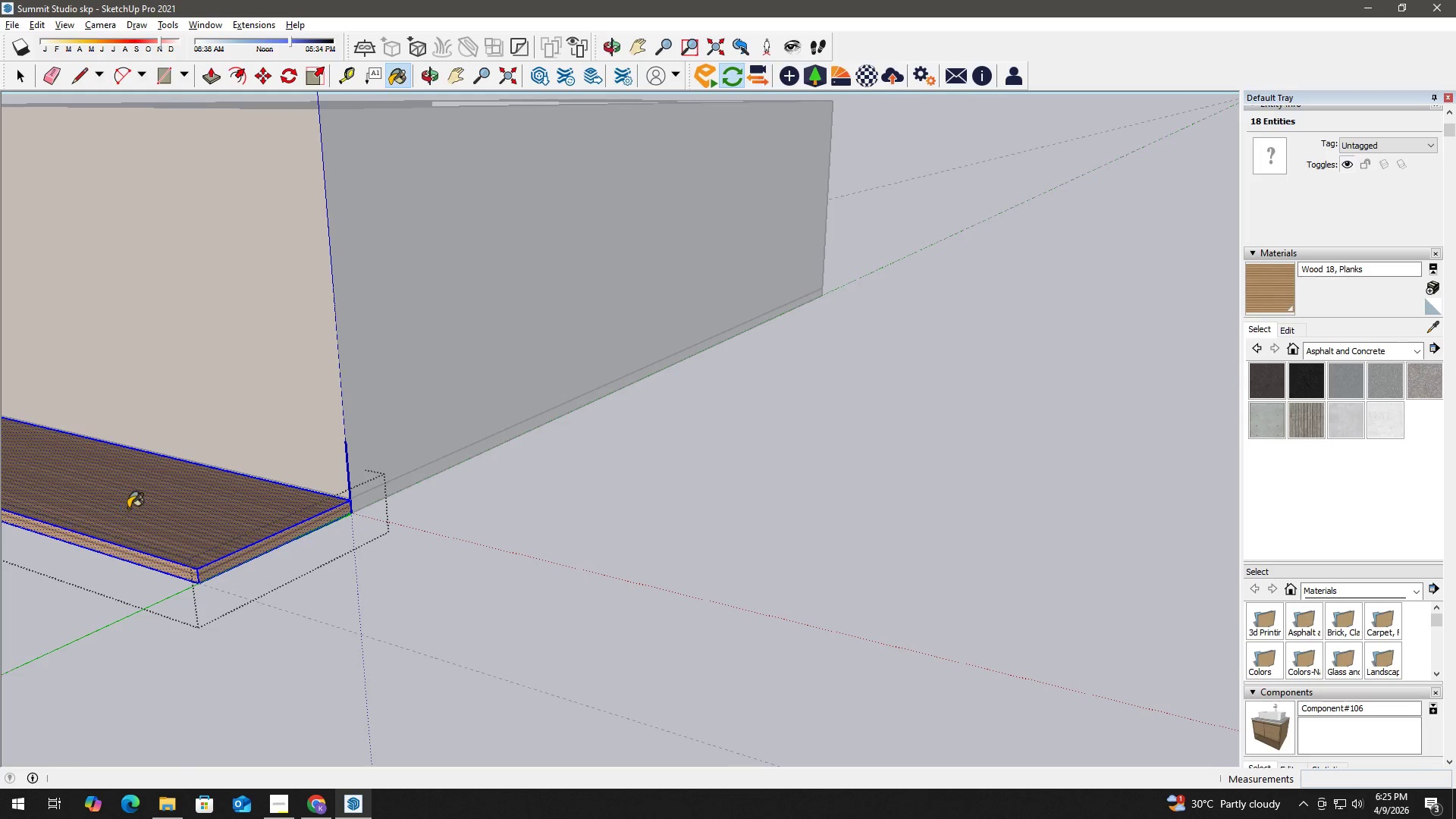 
key(Space)
 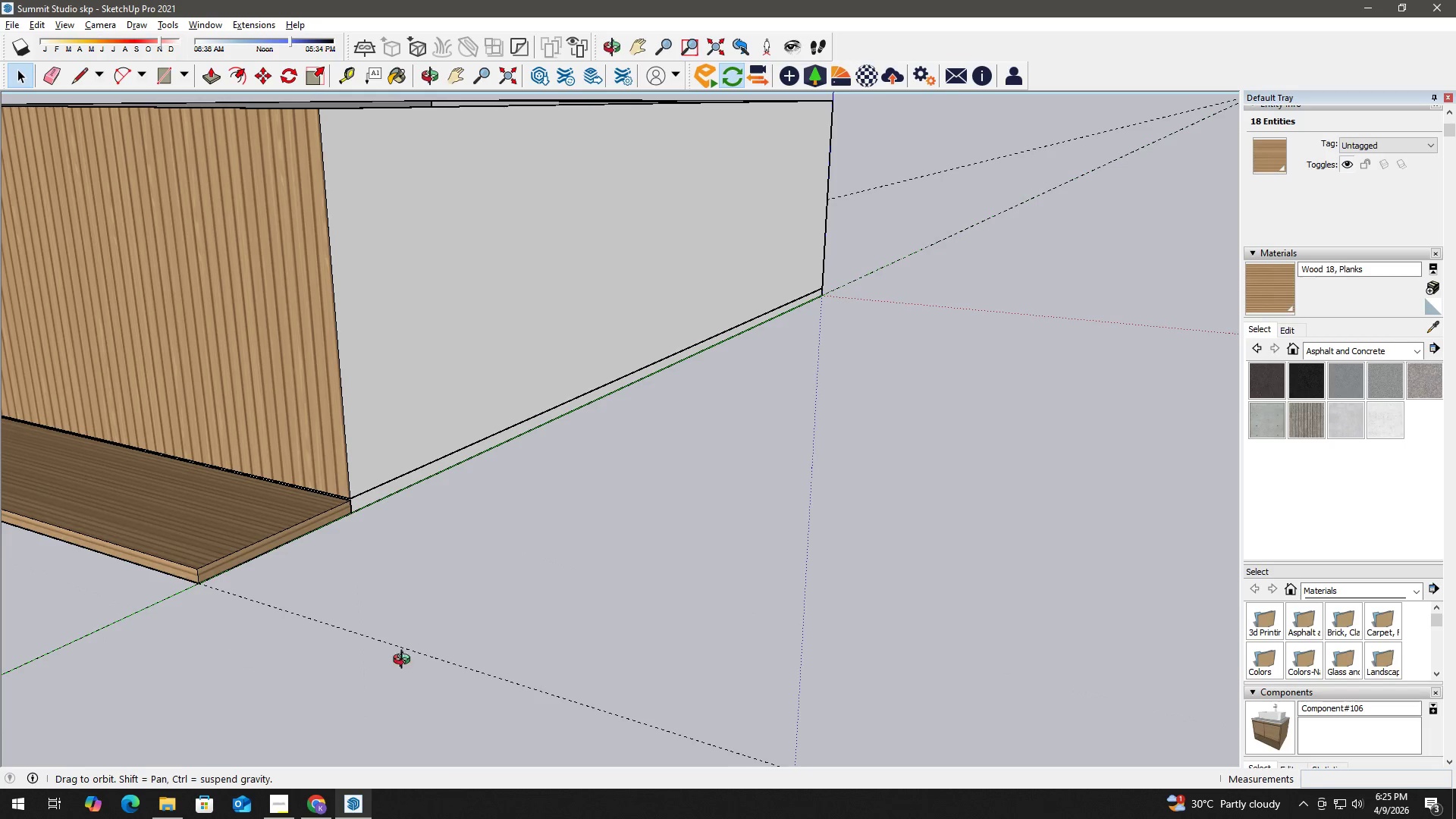 
scroll: coordinate [428, 651], scroll_direction: down, amount: 4.0
 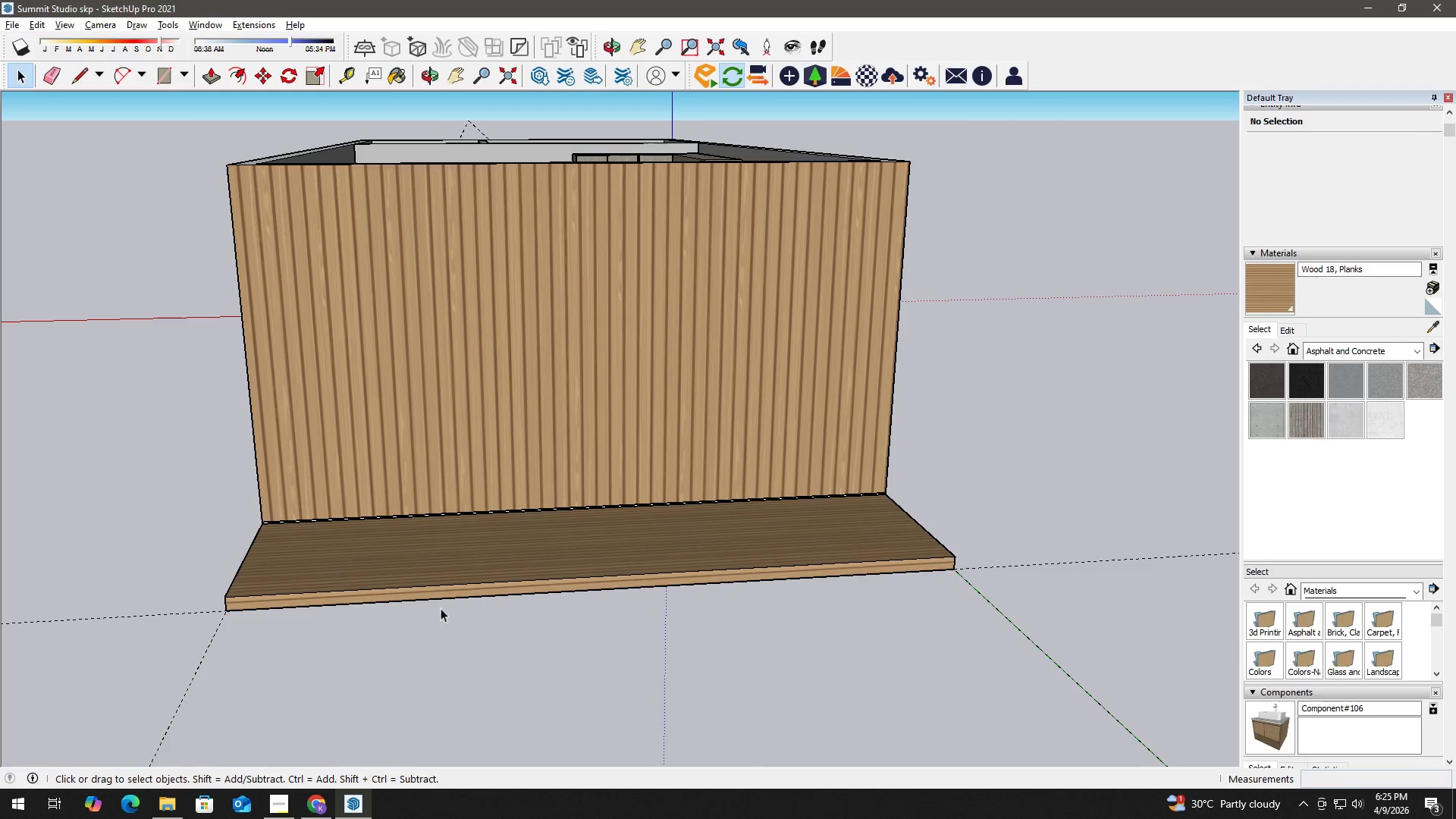 
key(Alt+Tab)
 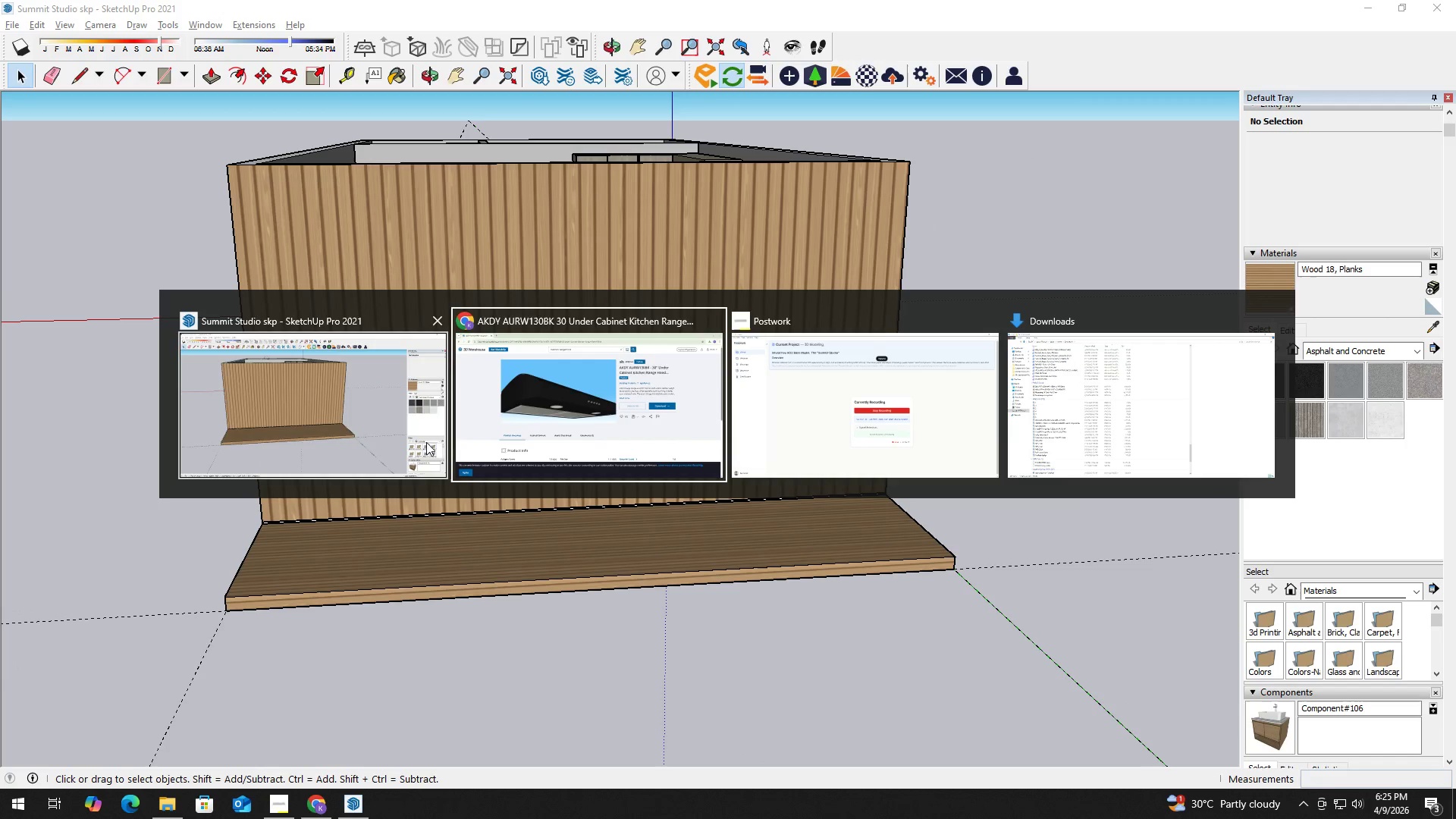 
left_click([347, 425])
 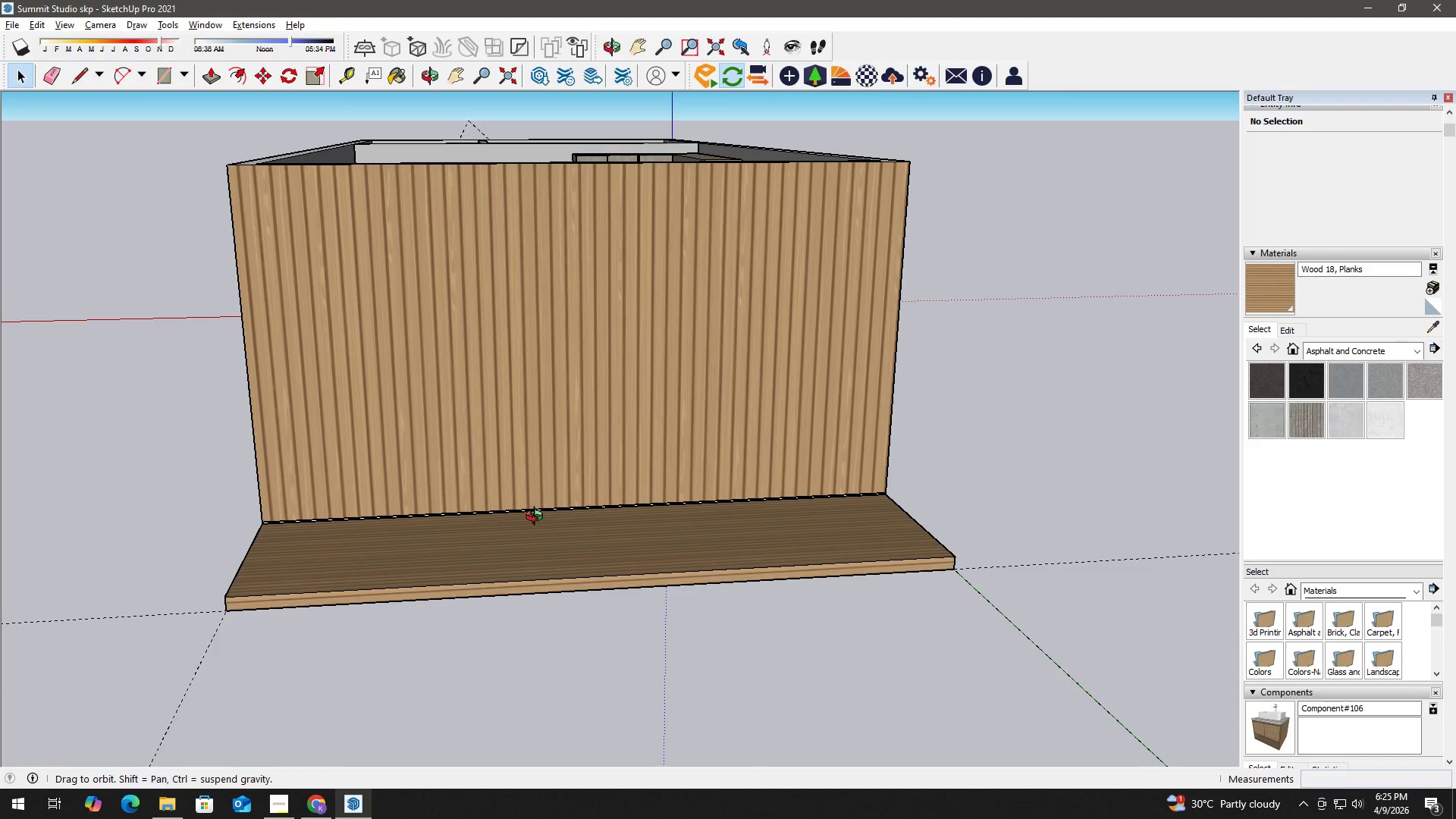 
key(Alt+Tab)
 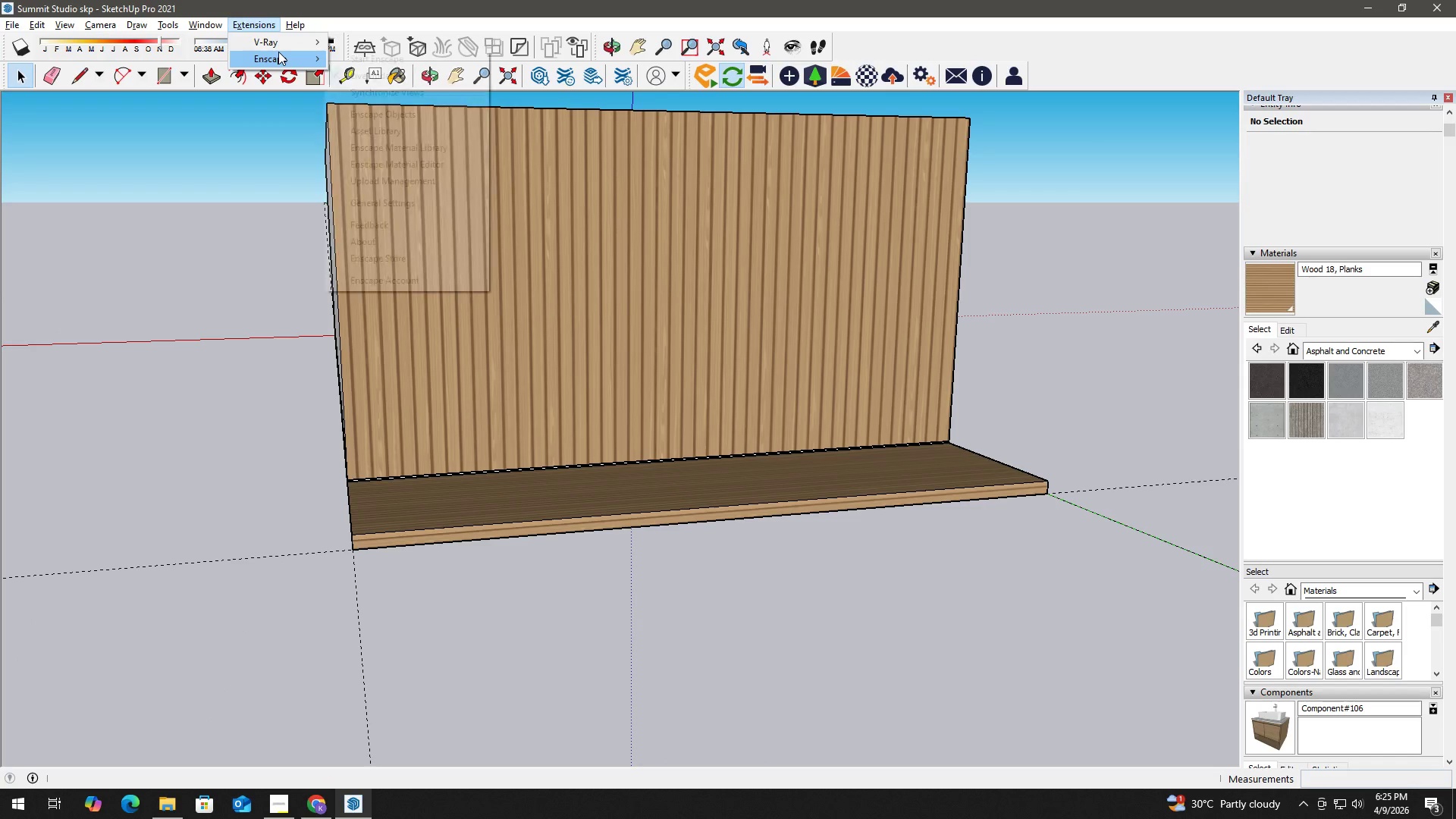 
left_click([350, 67])
 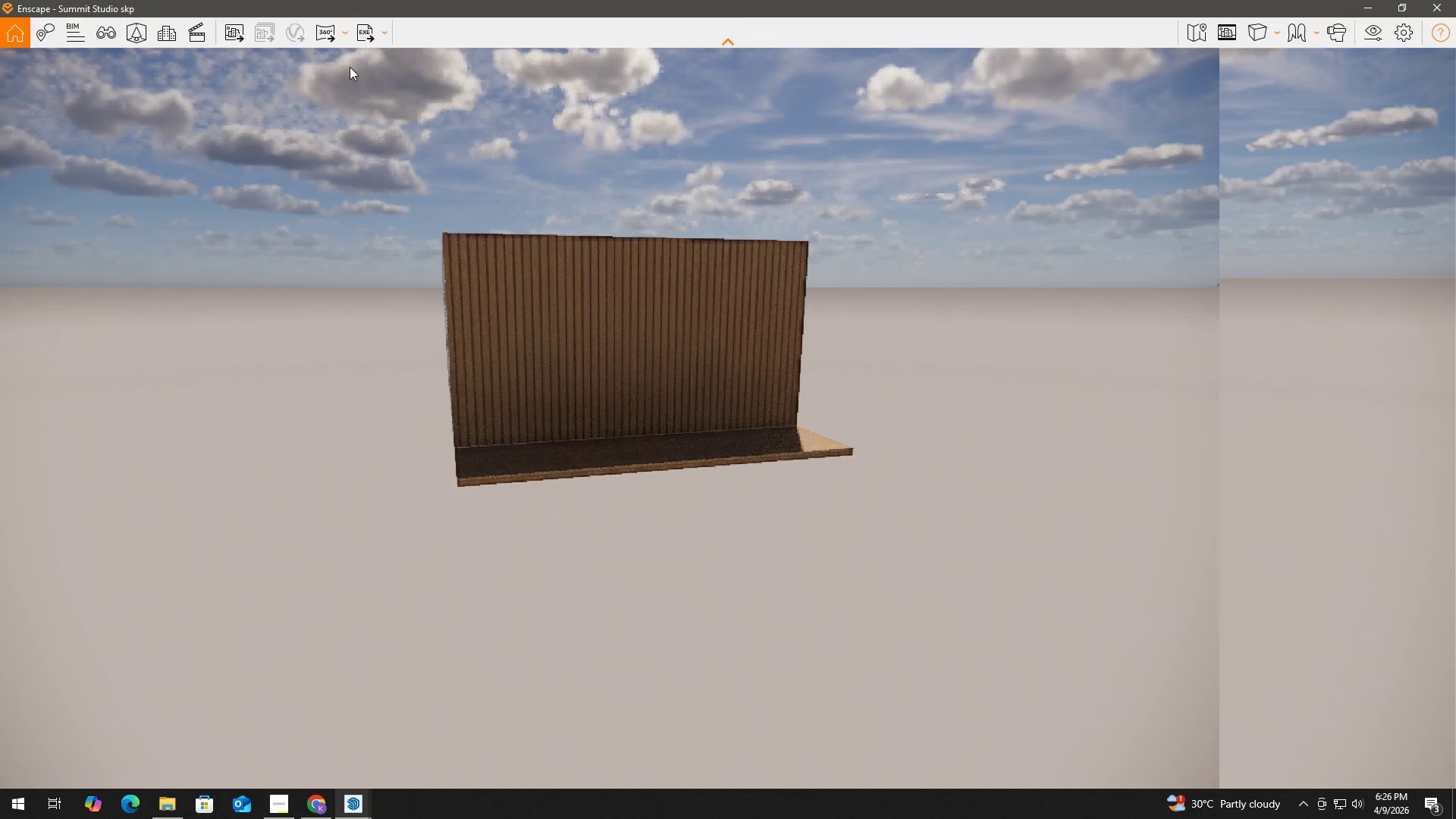 
wait(30.22)
 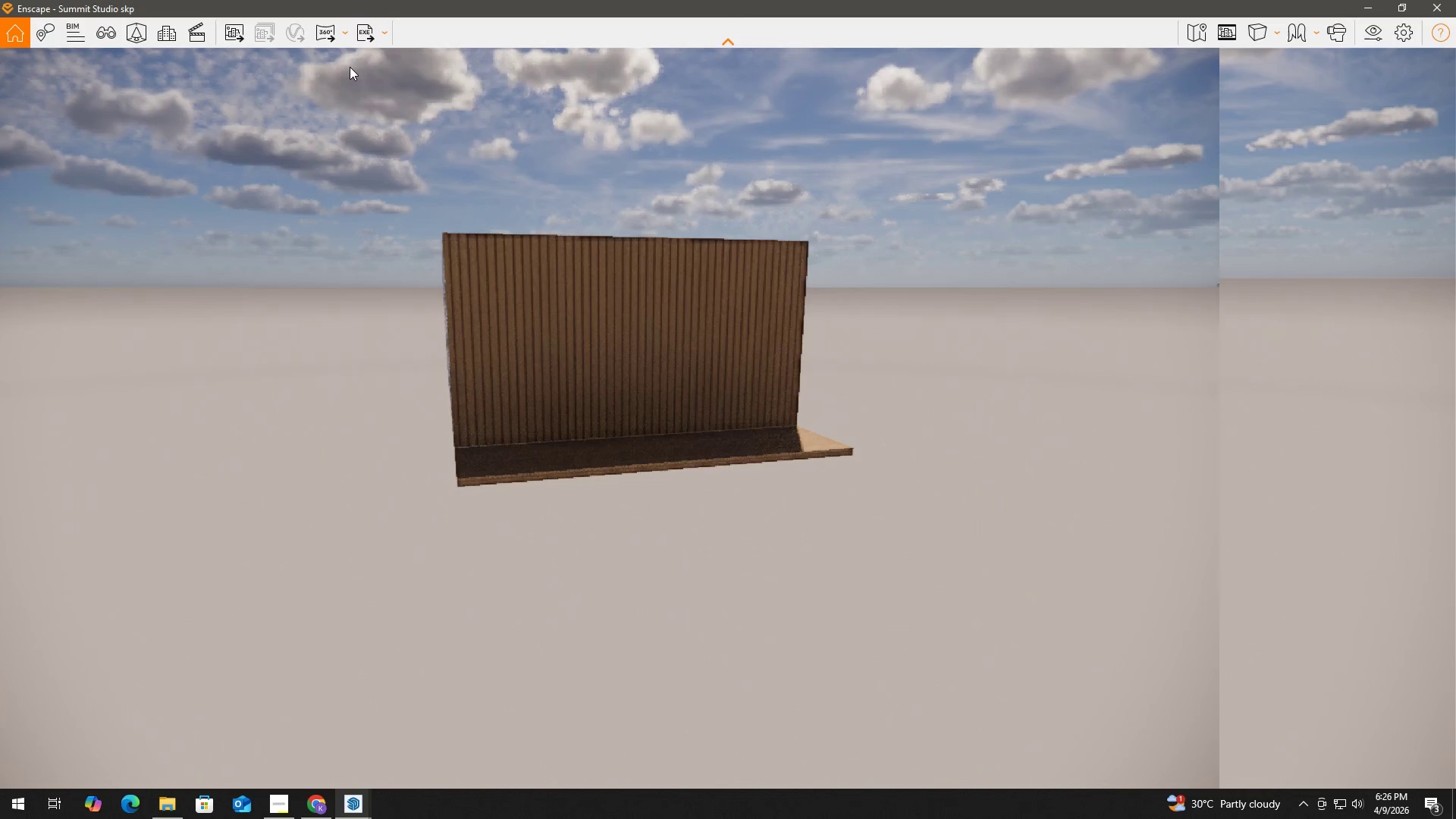 
key(Alt+Tab)
 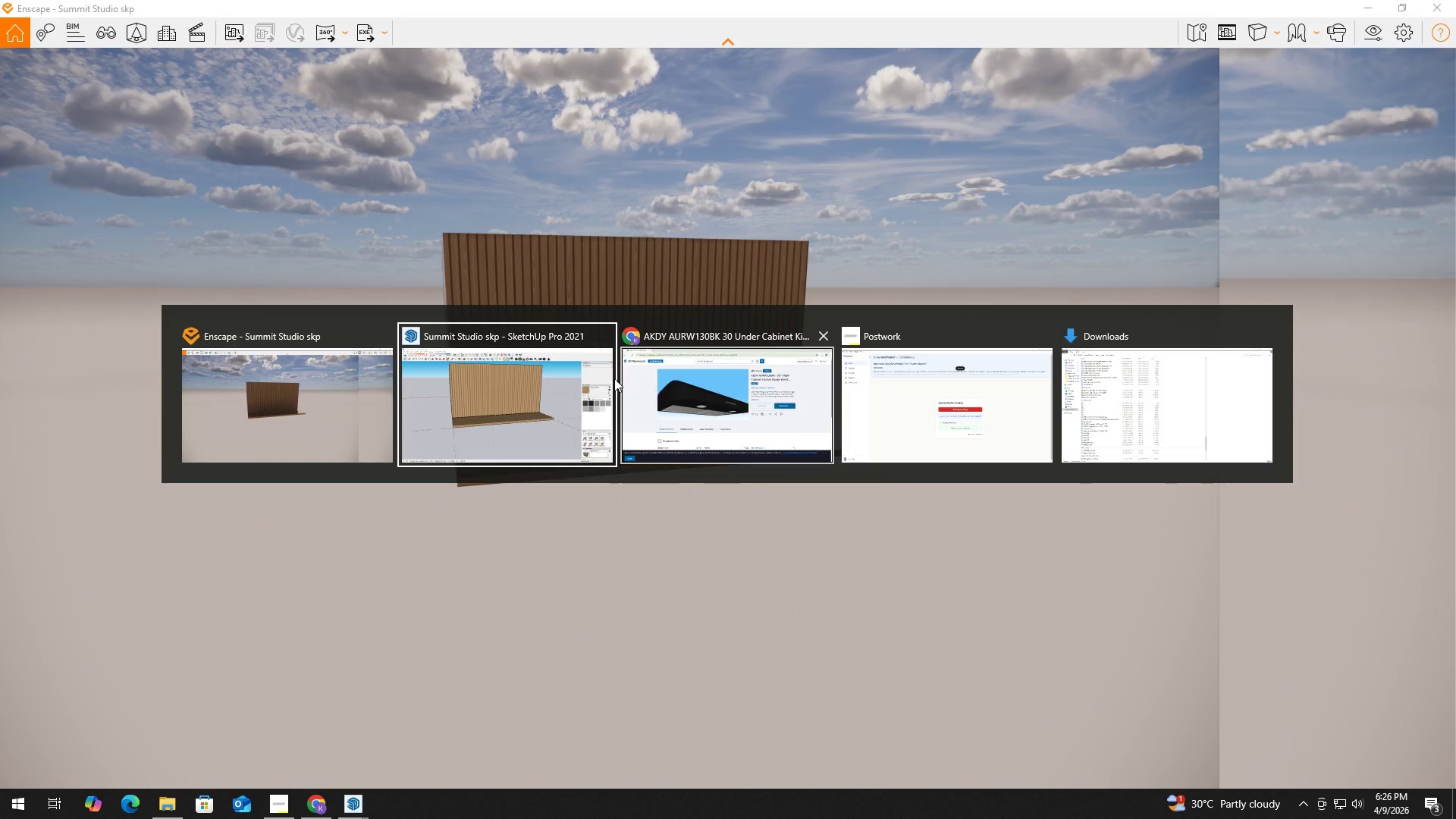 
left_click([555, 385])
 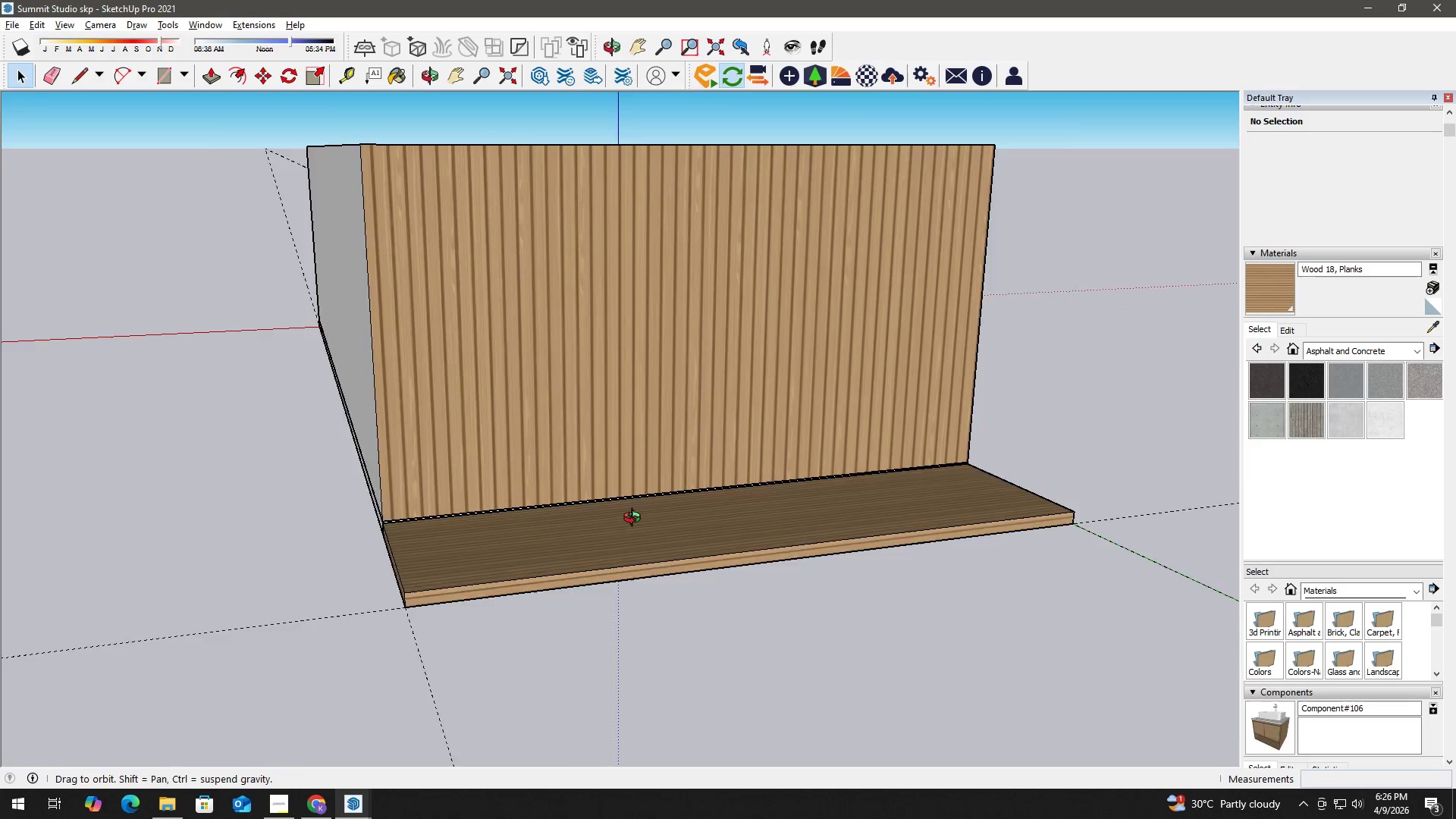 
left_click([686, 616])
 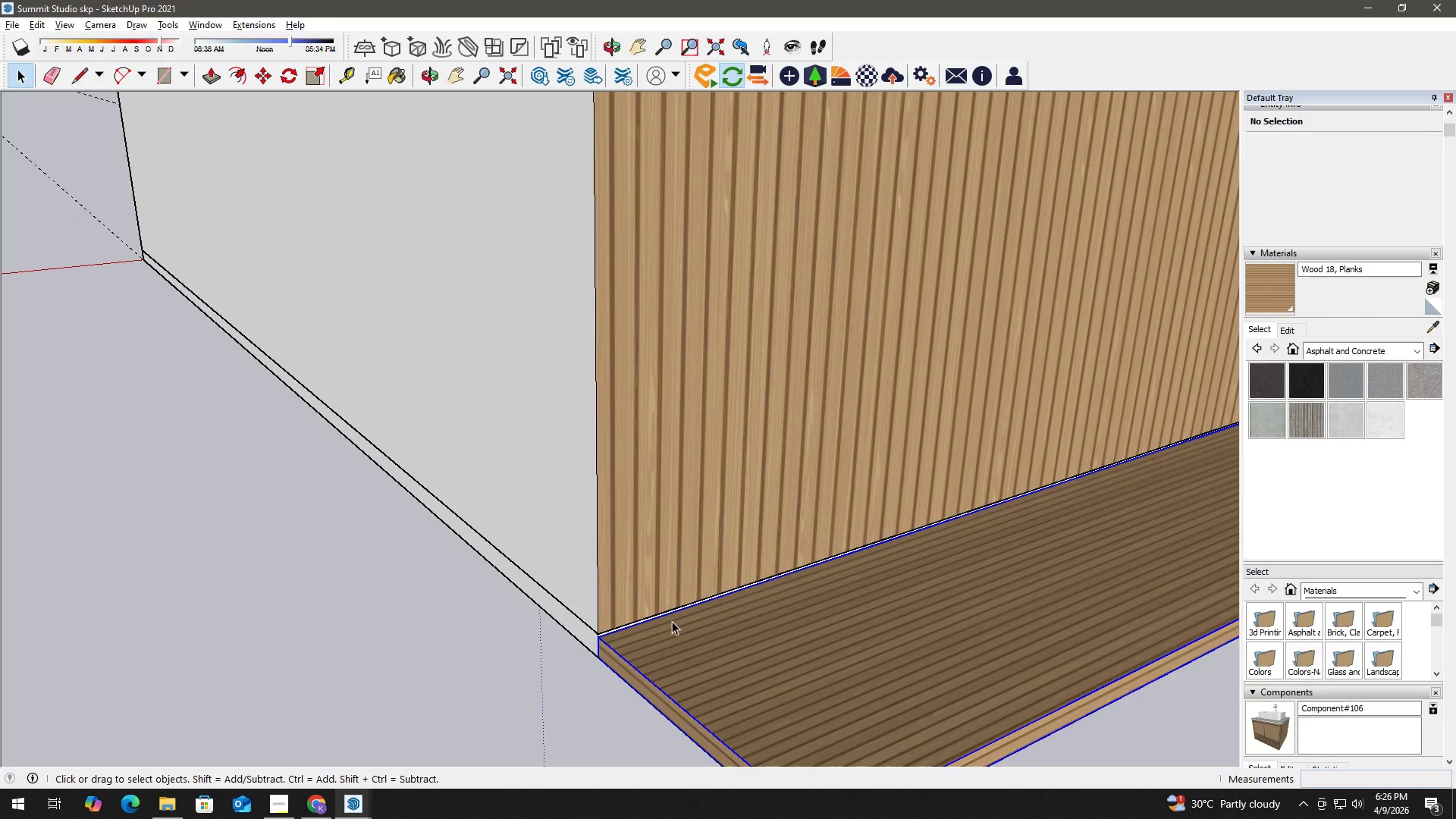 
scroll: coordinate [766, 621], scroll_direction: up, amount: 7.0
 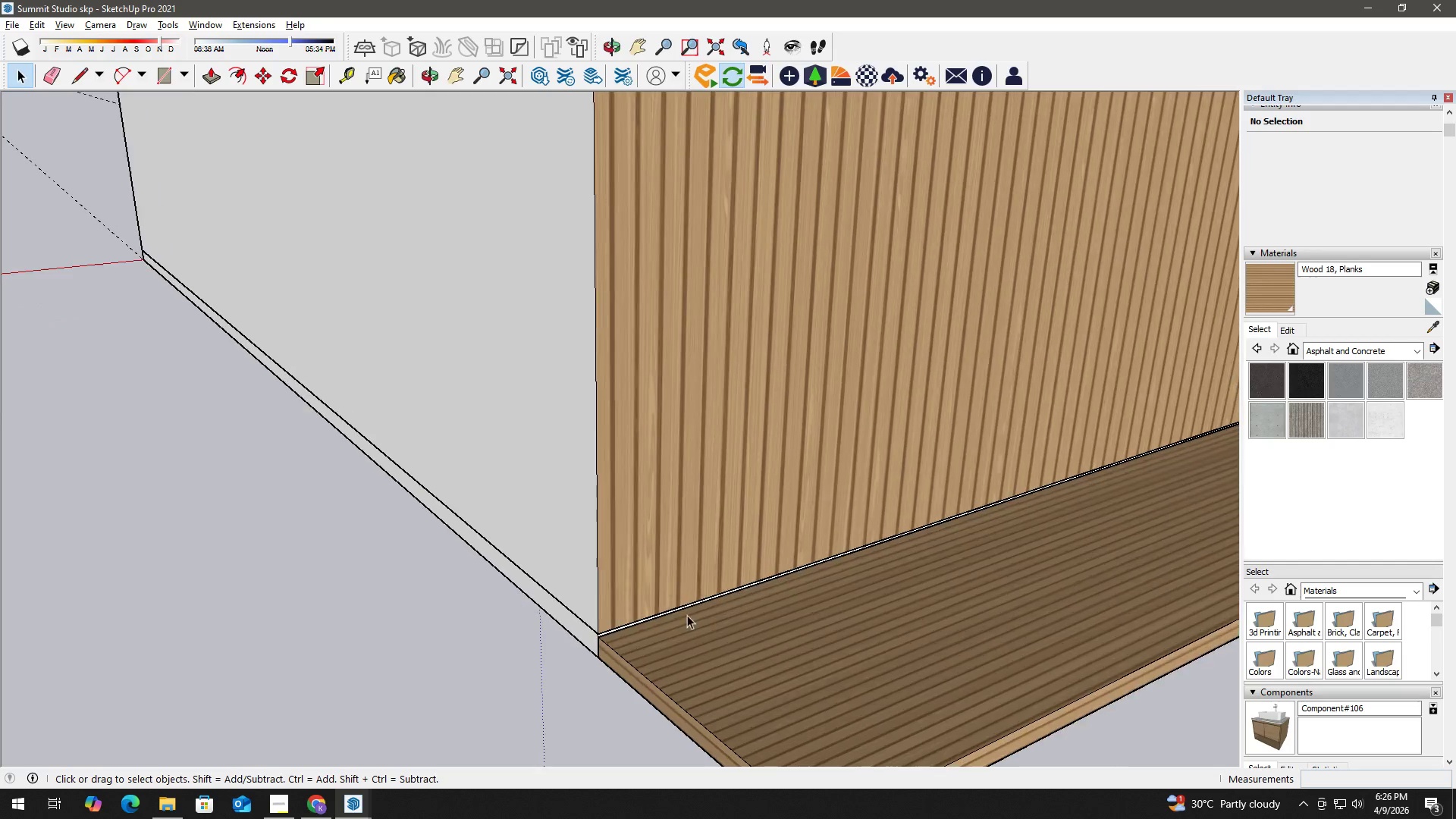 
double_click([665, 642])
 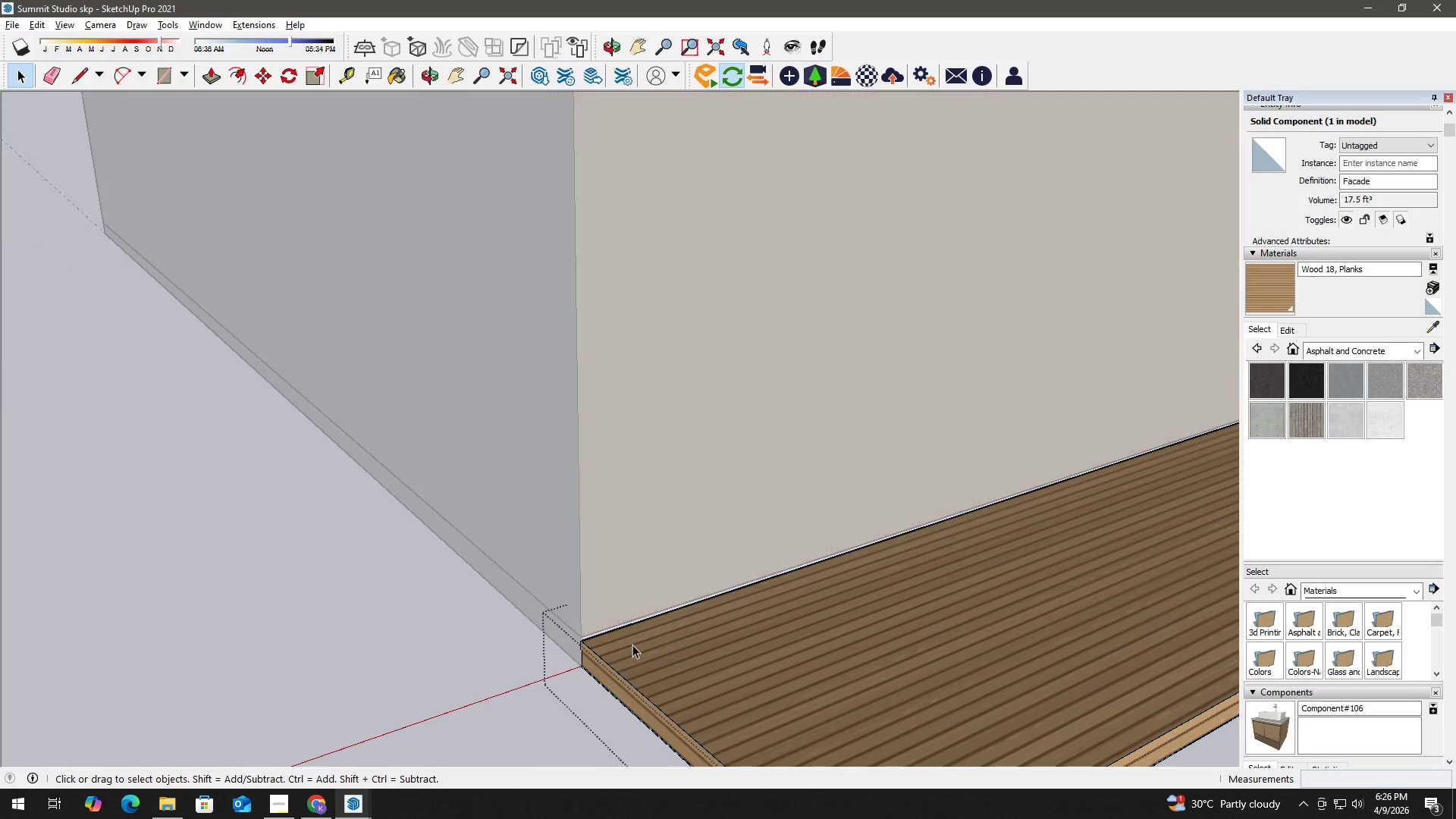 
scroll: coordinate [632, 645], scroll_direction: up, amount: 6.0
 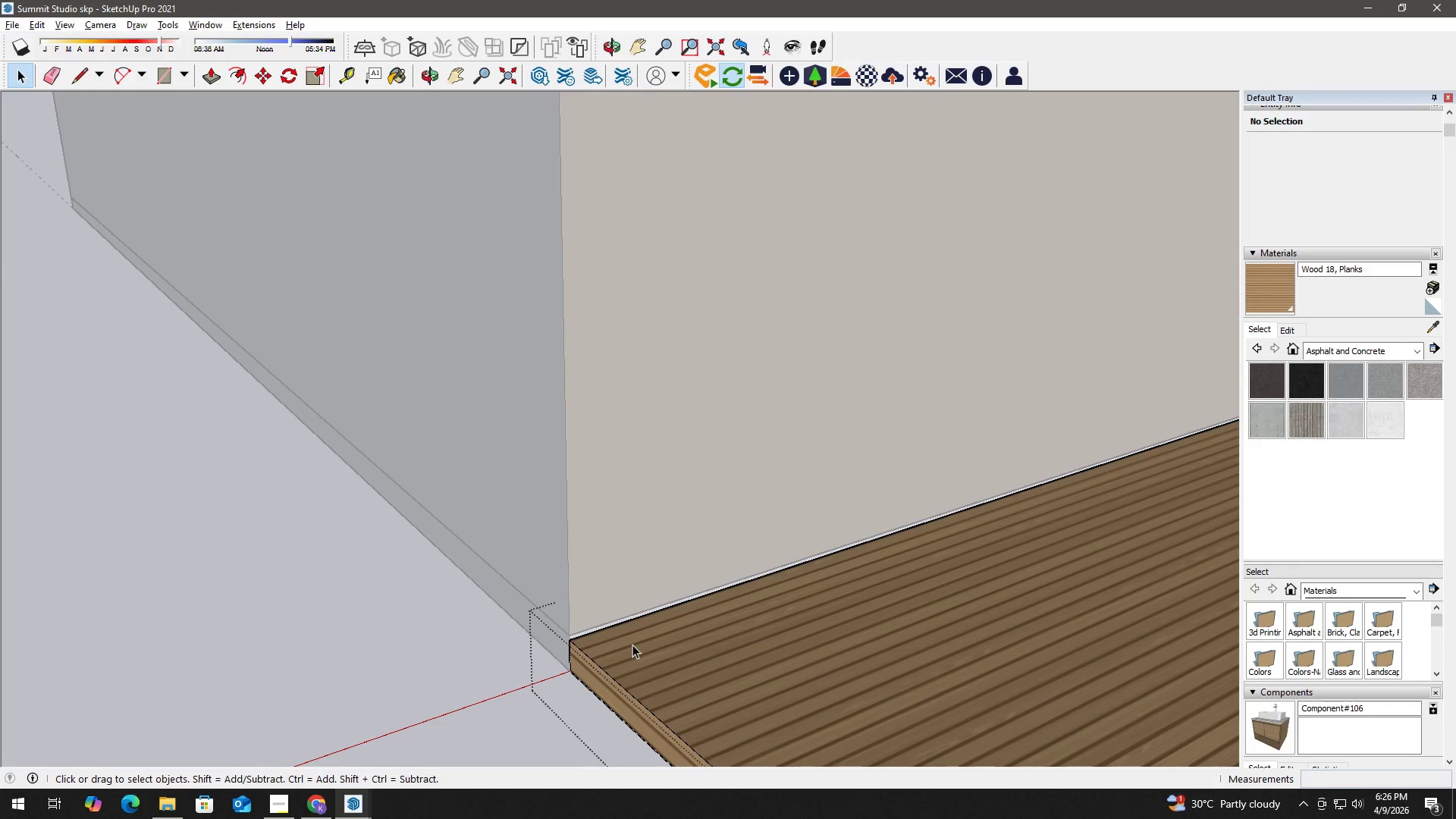 
left_click([642, 644])
 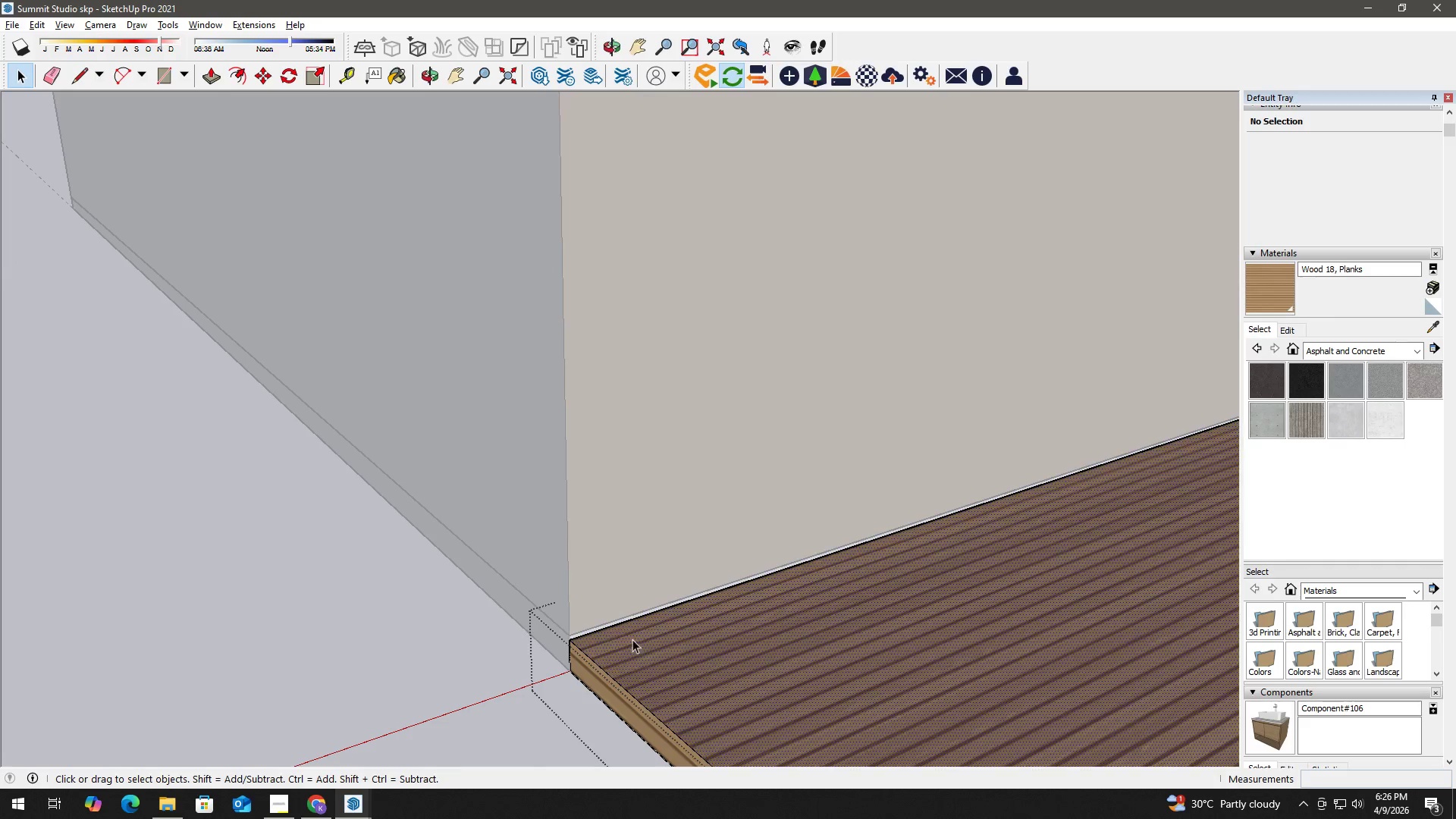 
key(P)
 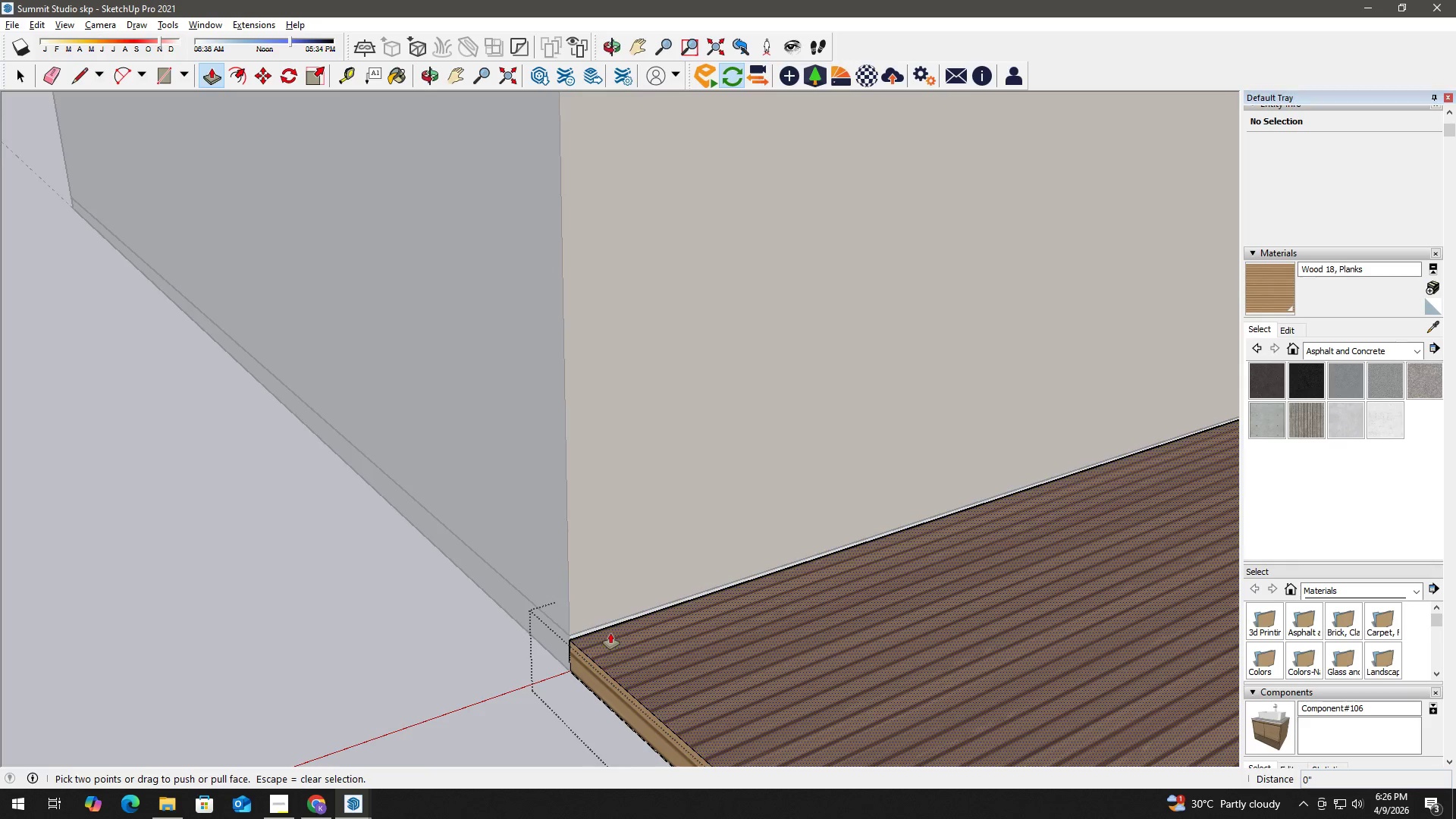 
scroll: coordinate [580, 643], scroll_direction: up, amount: 5.0
 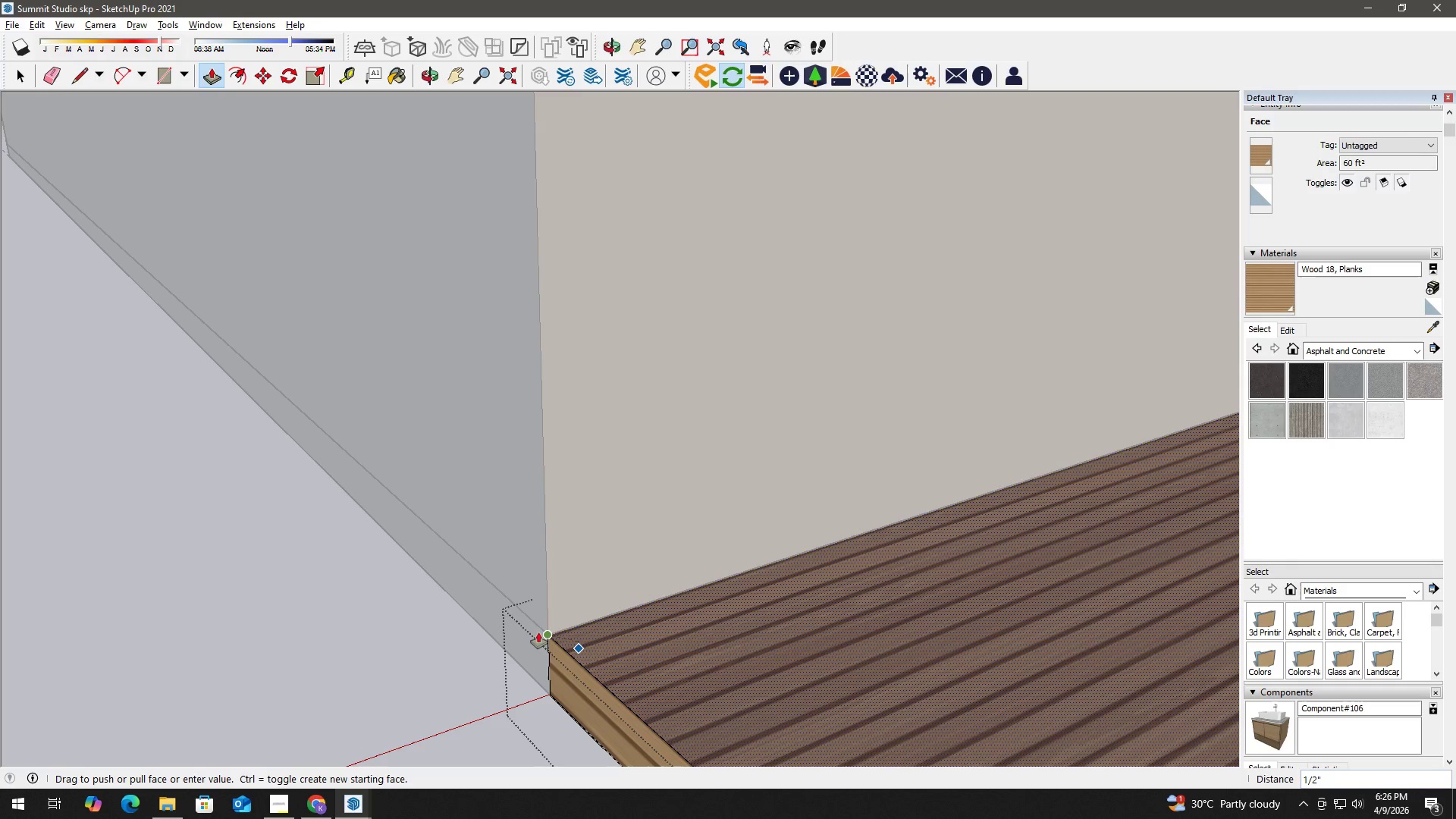 
left_click([533, 629])
 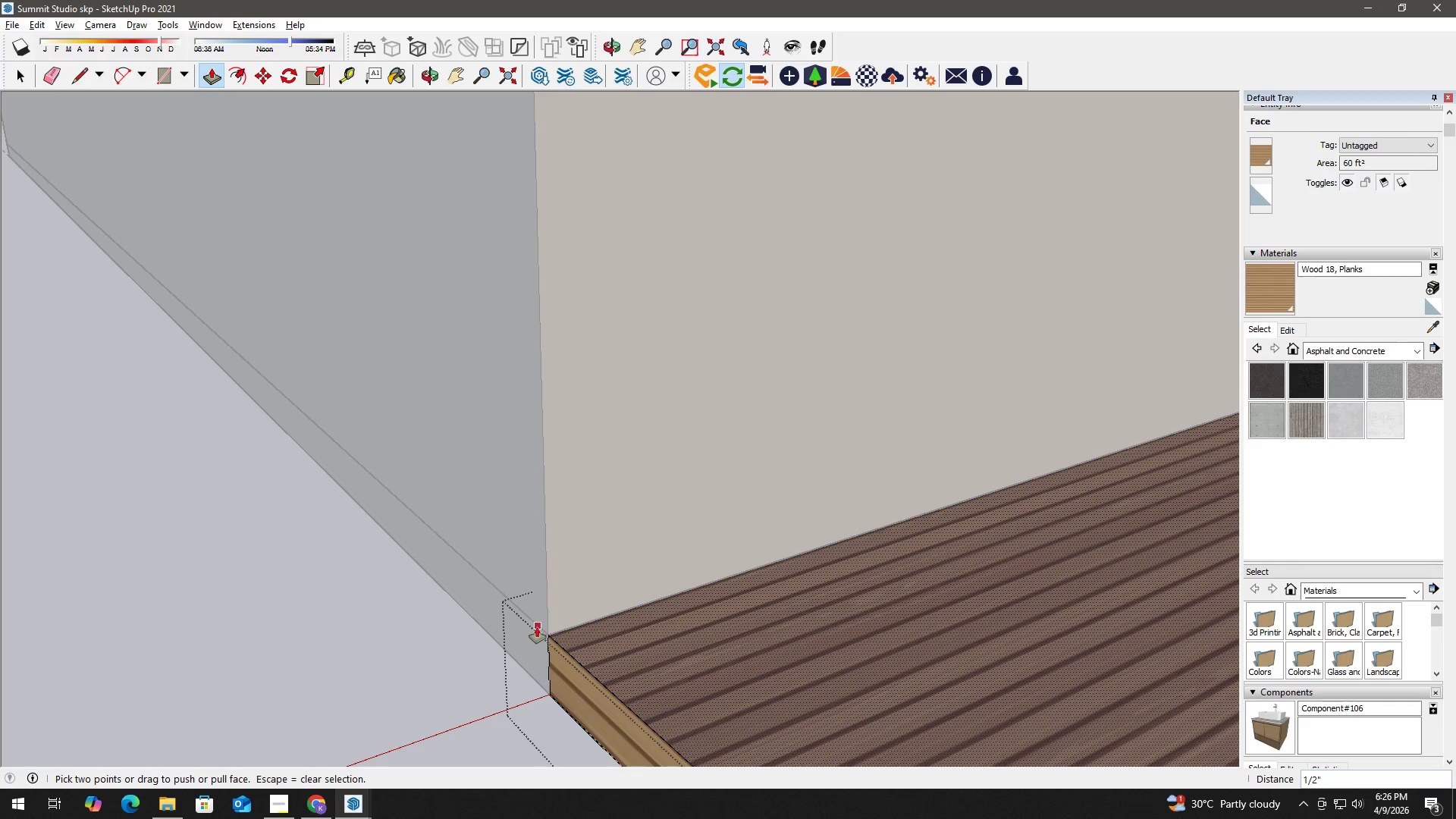 
key(Space)
 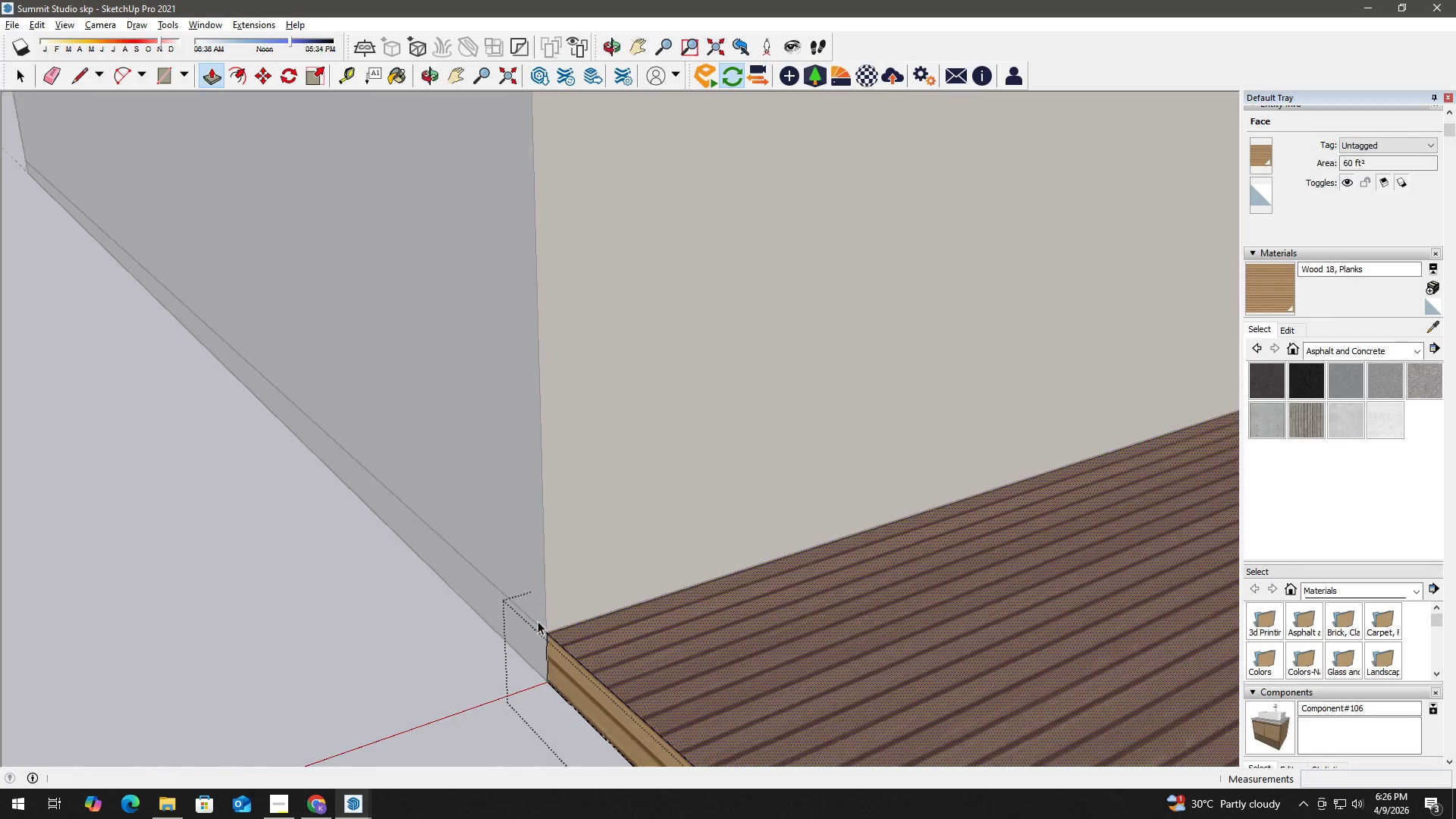 
left_click([445, 635])
 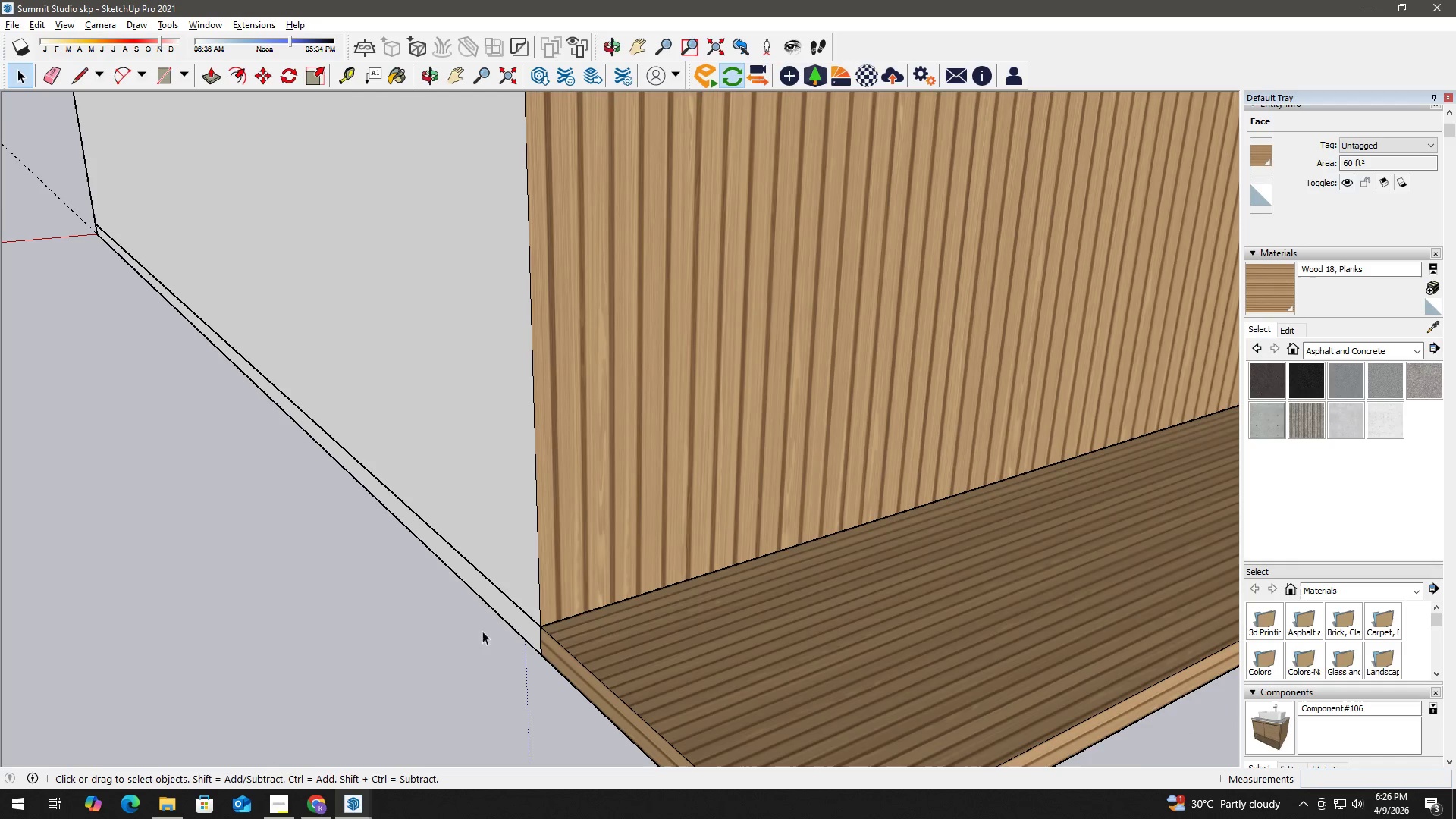 
scroll: coordinate [526, 618], scroll_direction: down, amount: 12.0
 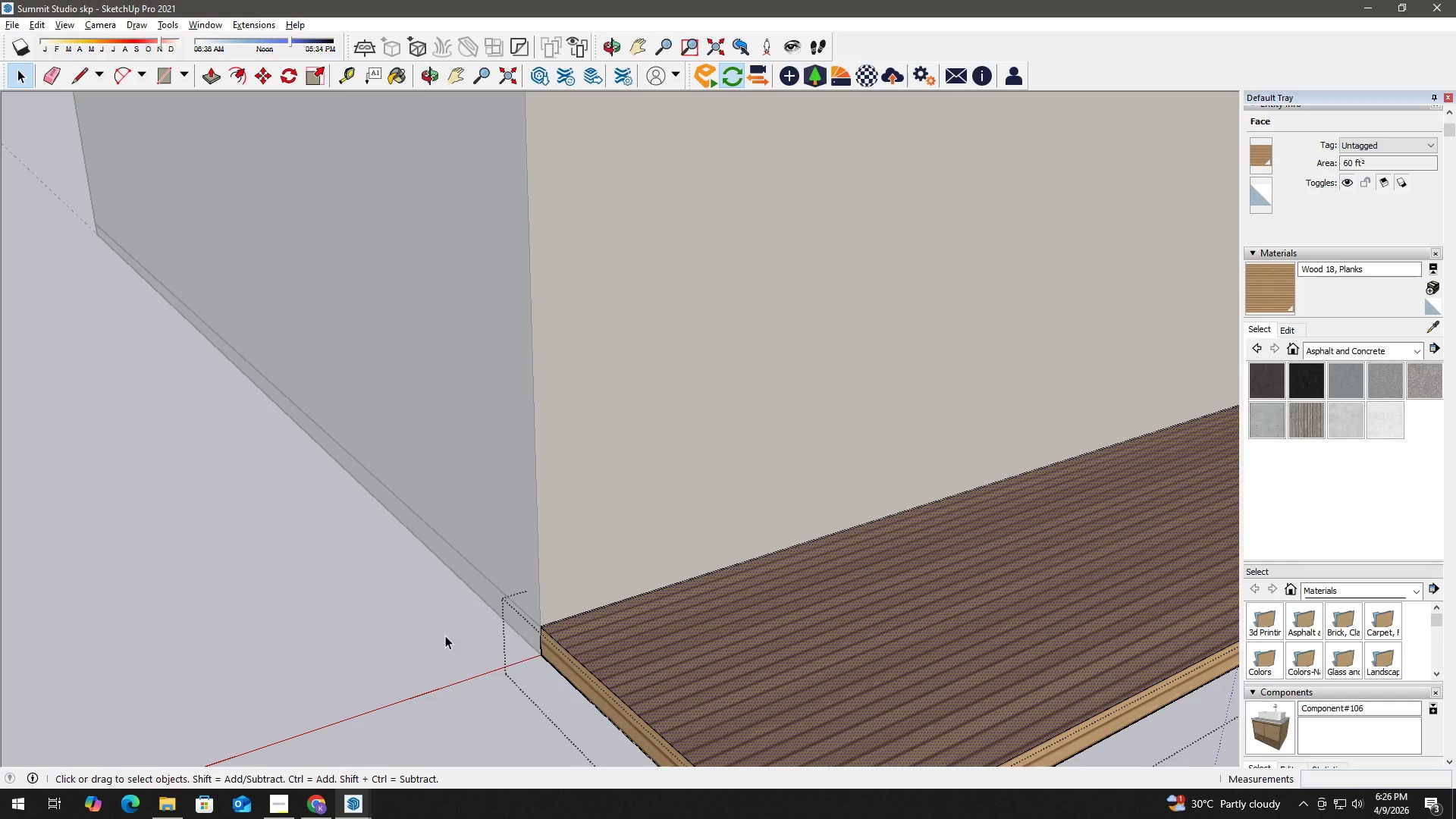 
key(Alt+AltLeft)
 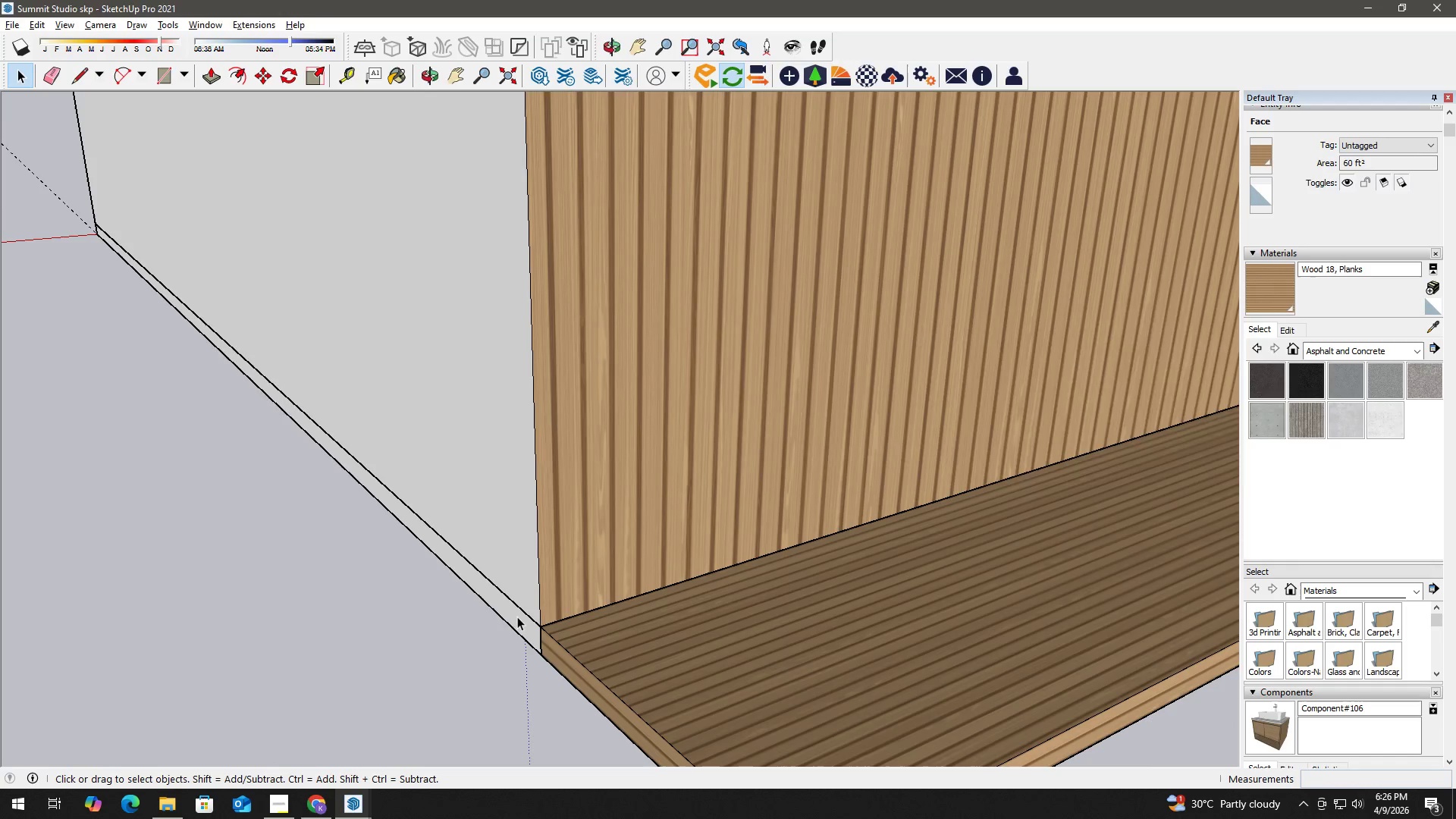 
key(Alt+Tab)
 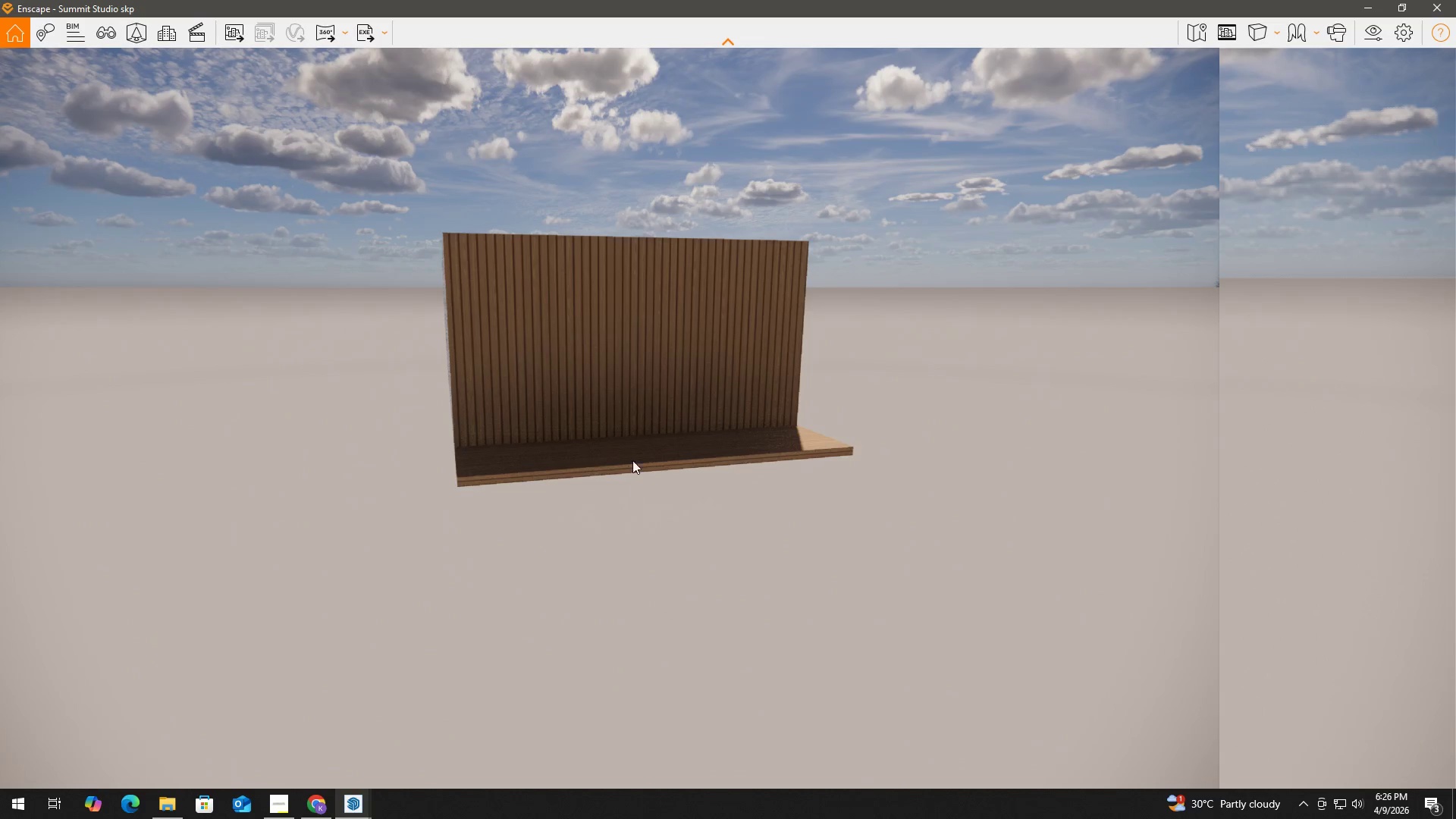 
scroll: coordinate [634, 414], scroll_direction: up, amount: 7.0
 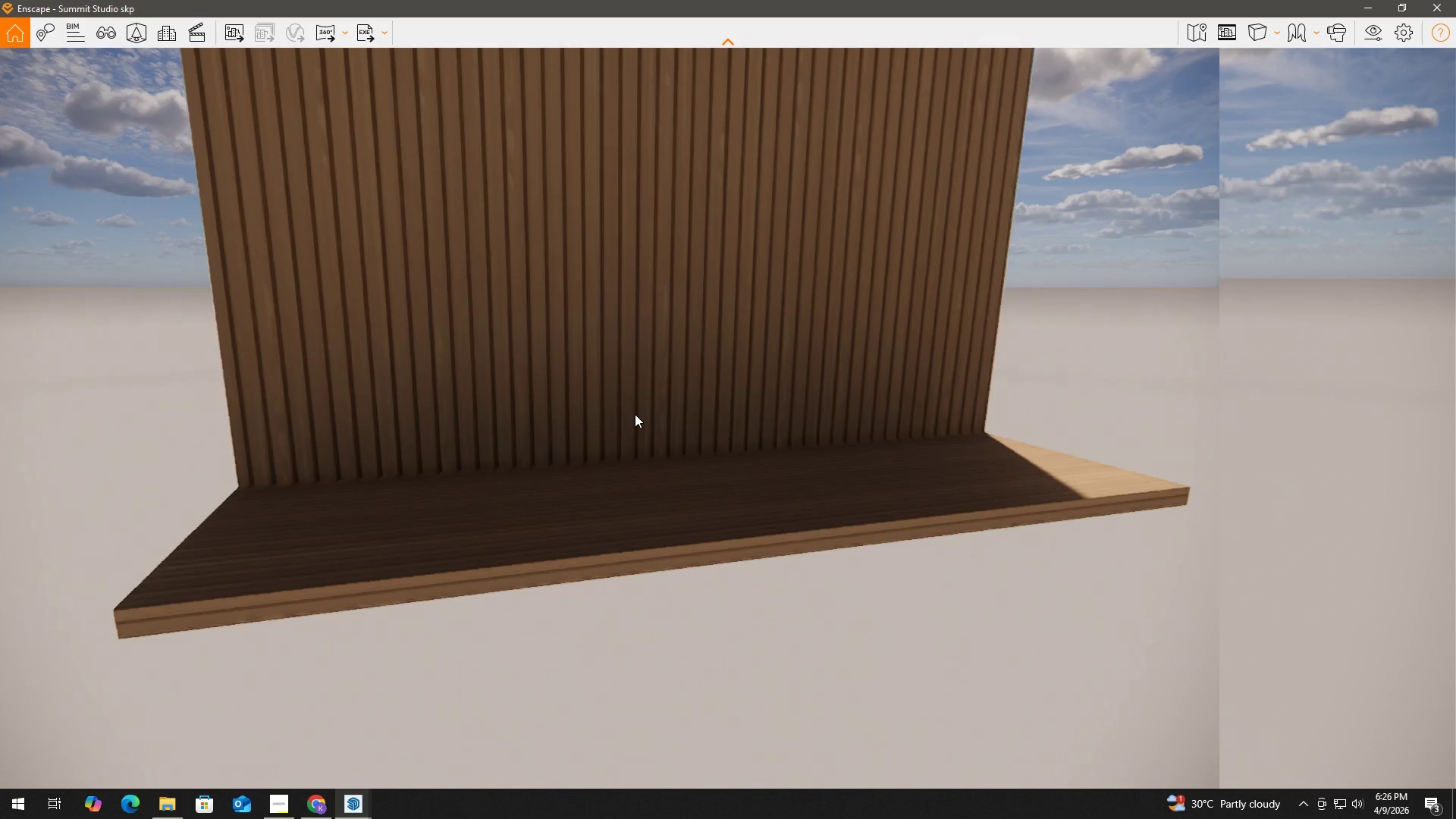 
key(Alt+AltLeft)
 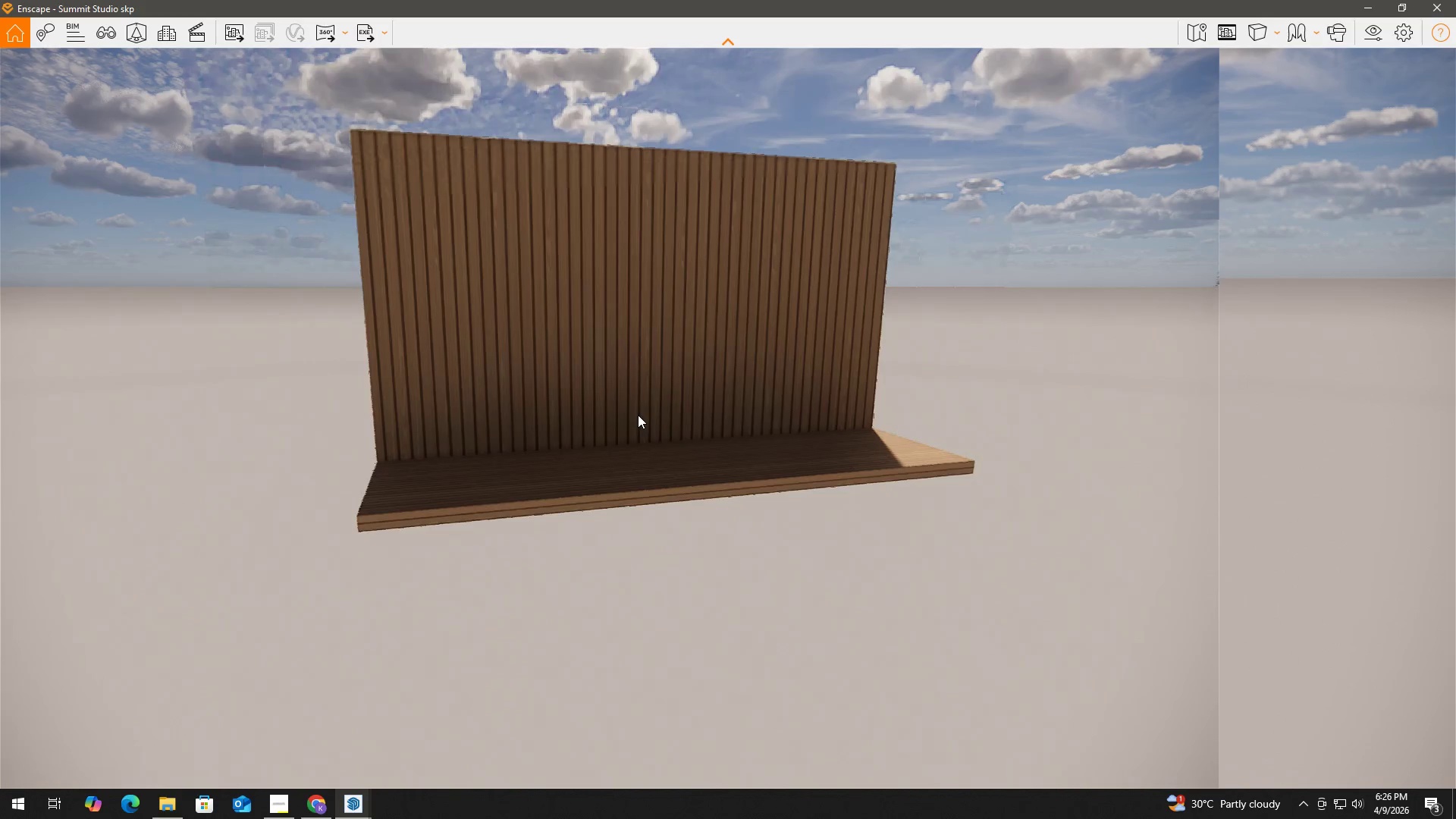 
scroll: coordinate [635, 414], scroll_direction: down, amount: 3.0
 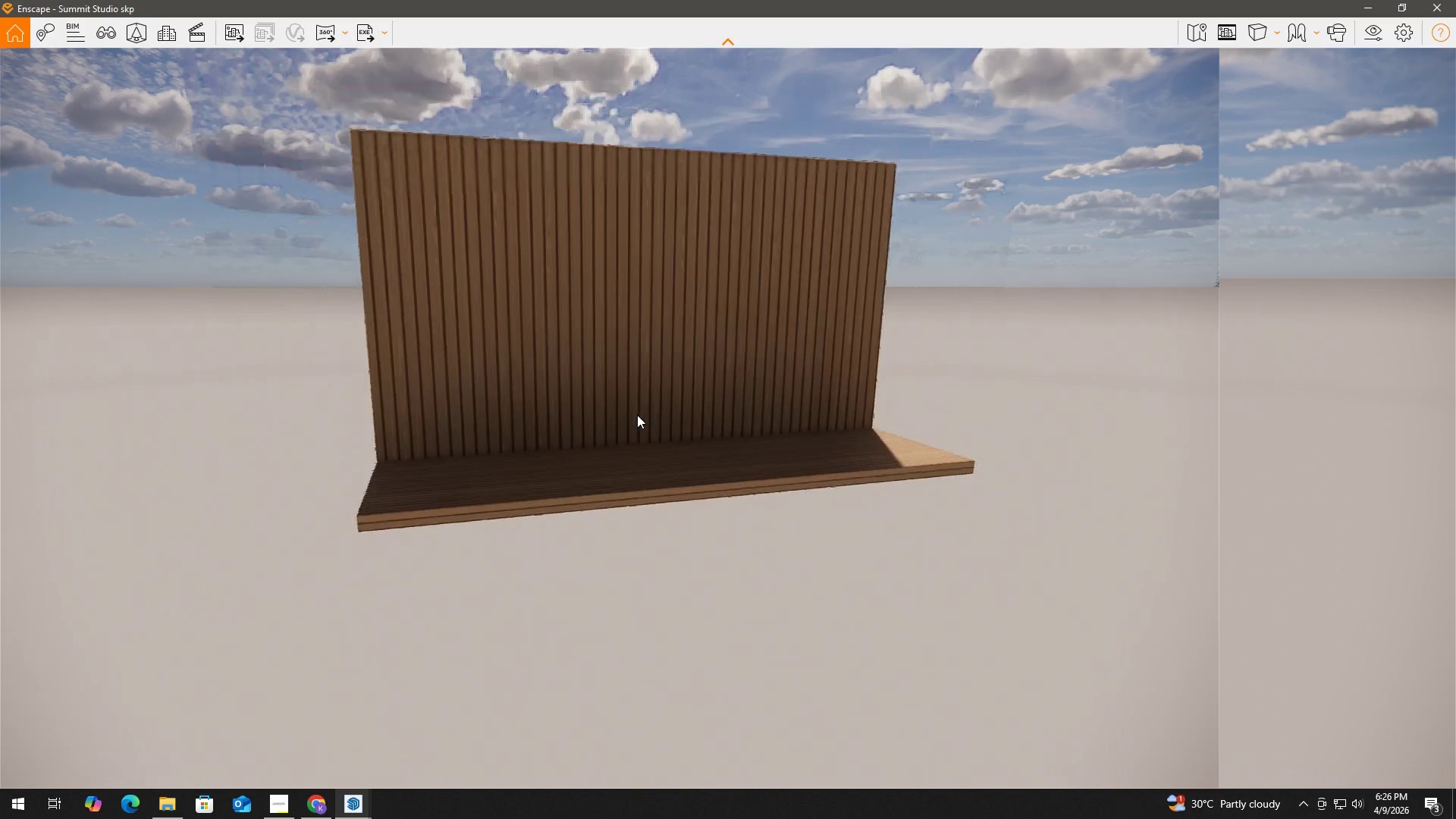 
key(Alt+Tab)
 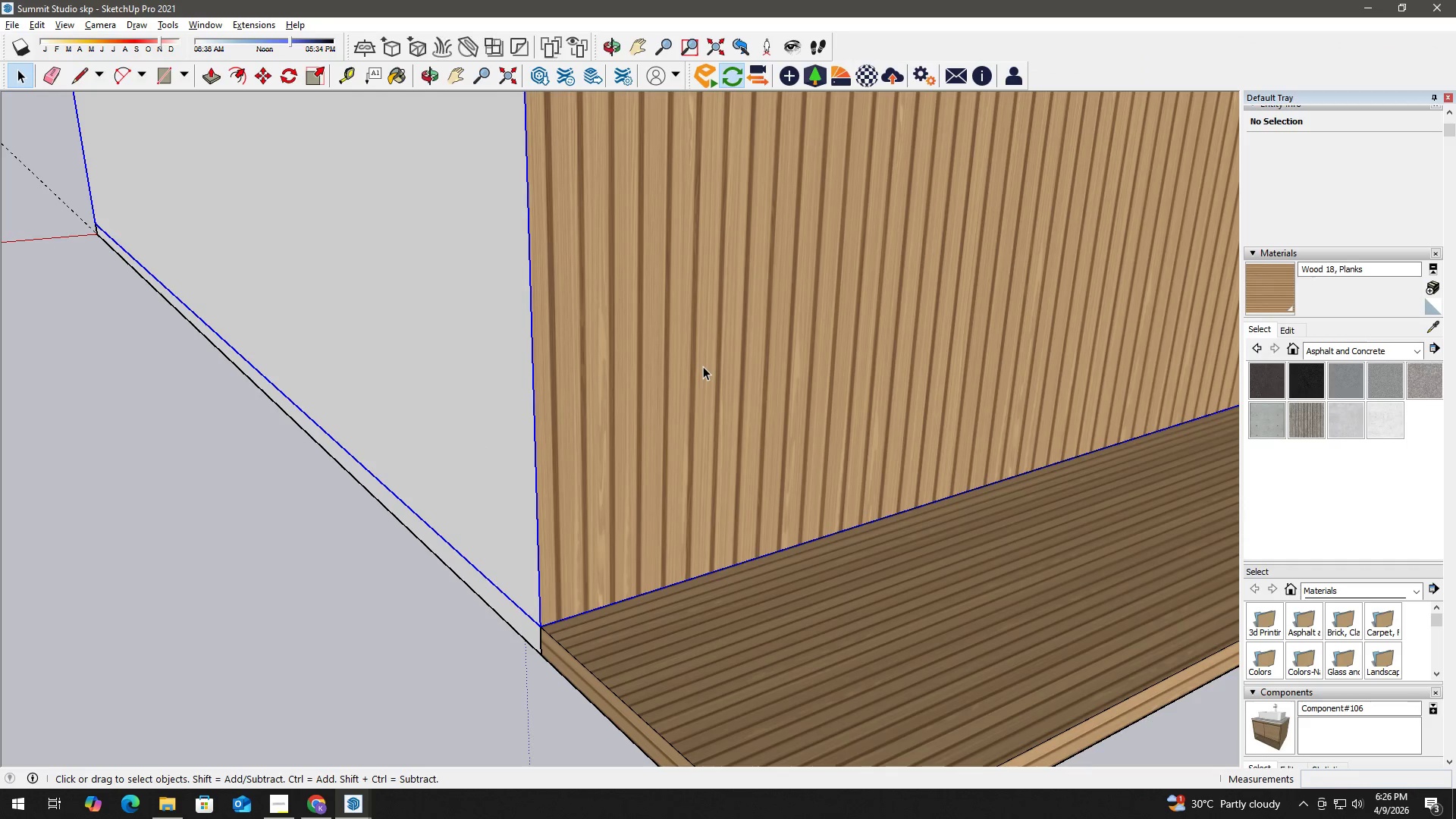 
double_click([710, 366])
 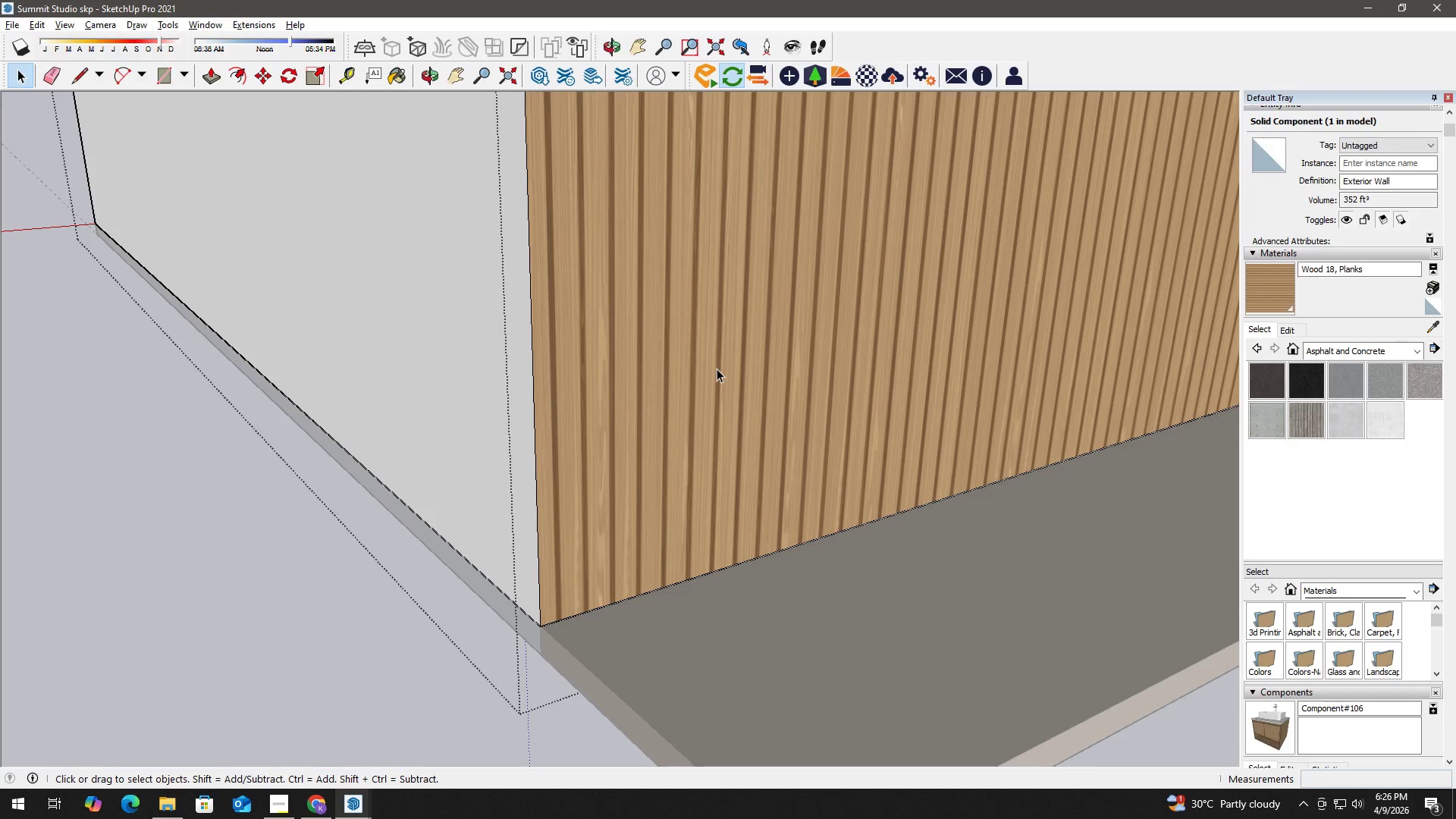 
key(B)
 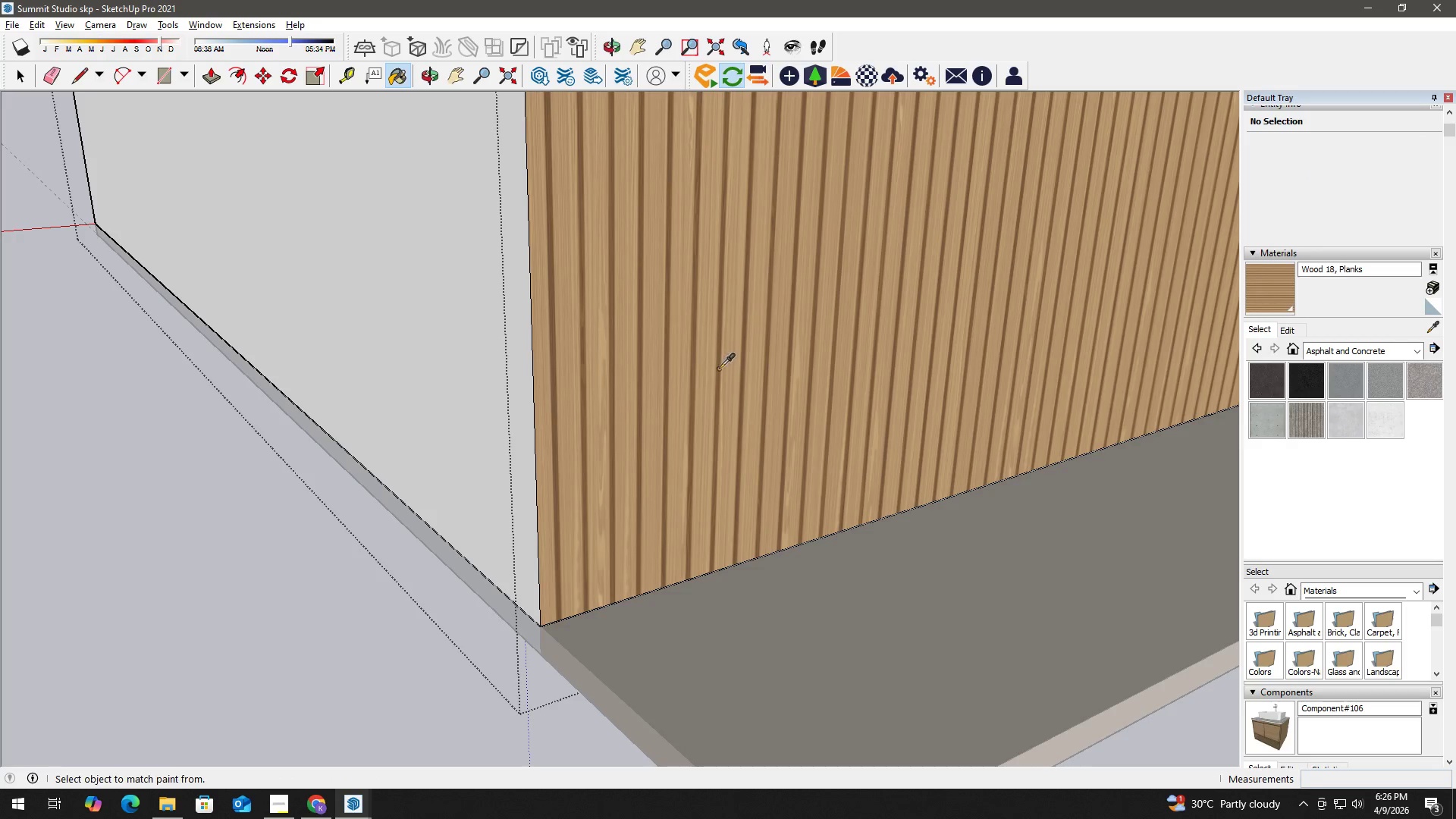 
hold_key(key=AltLeft, duration=1.0)
left_click([721, 367])
 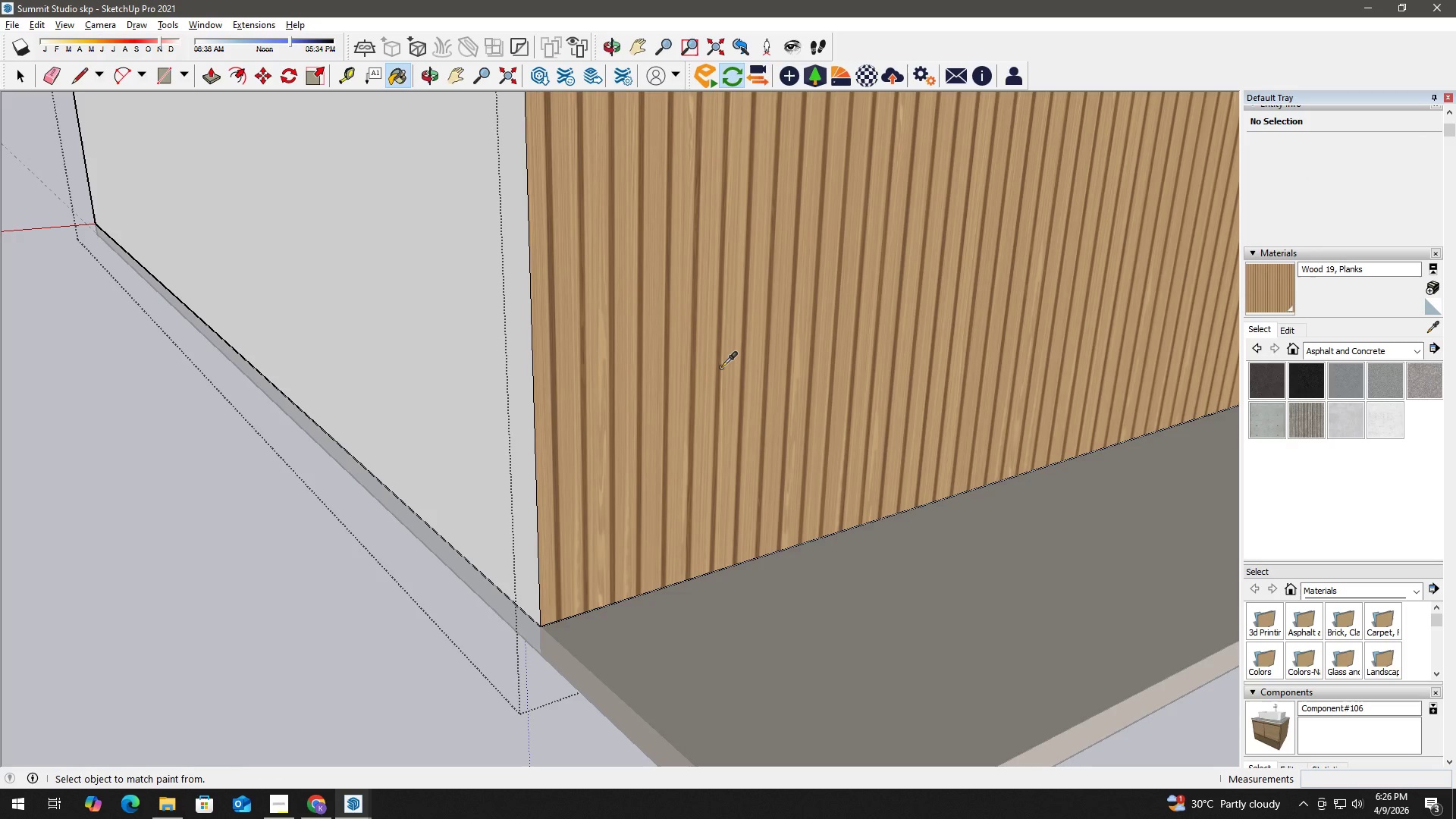 
key(Space)
 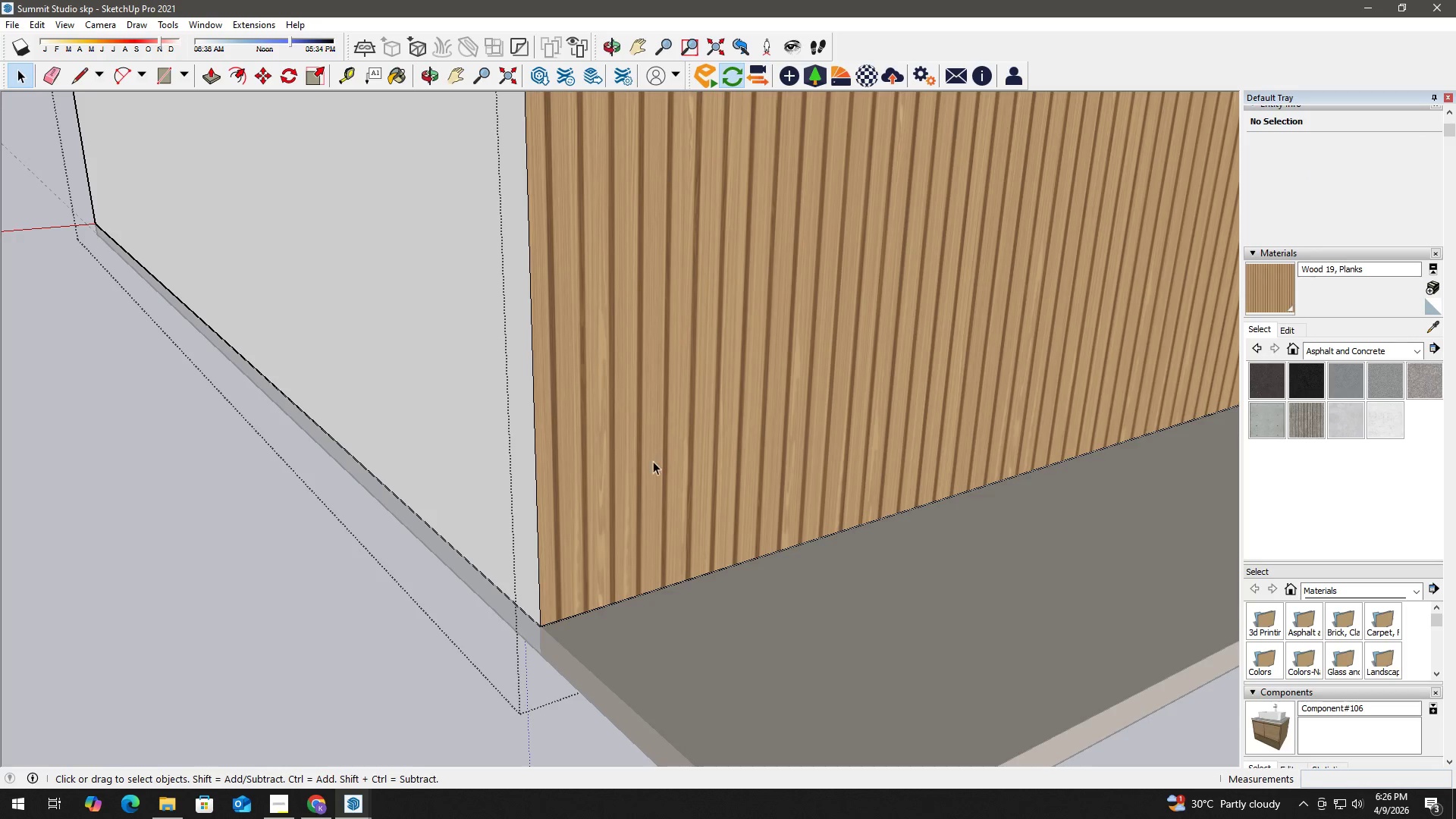 
key(Escape)
 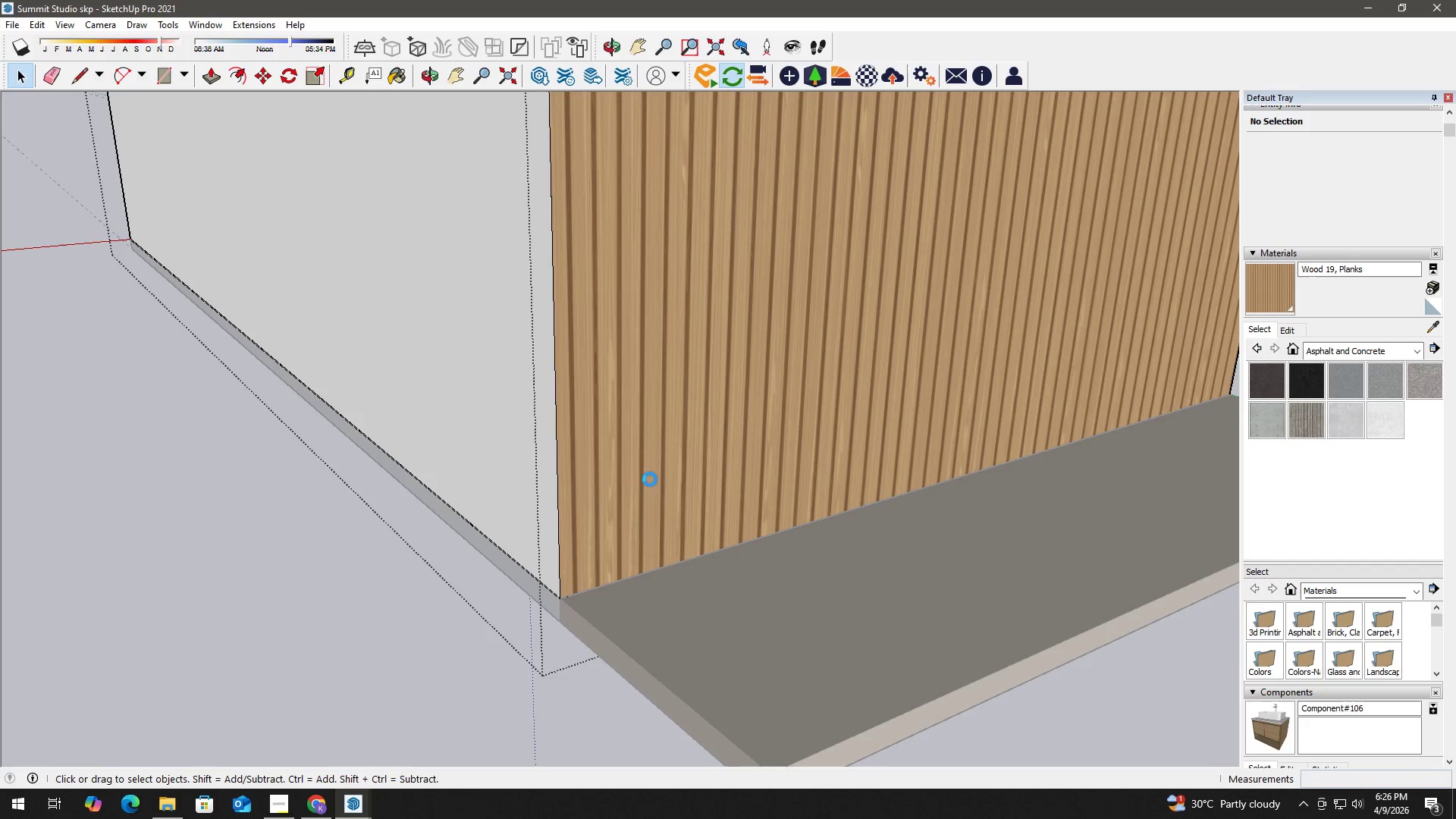 
key(Escape)
 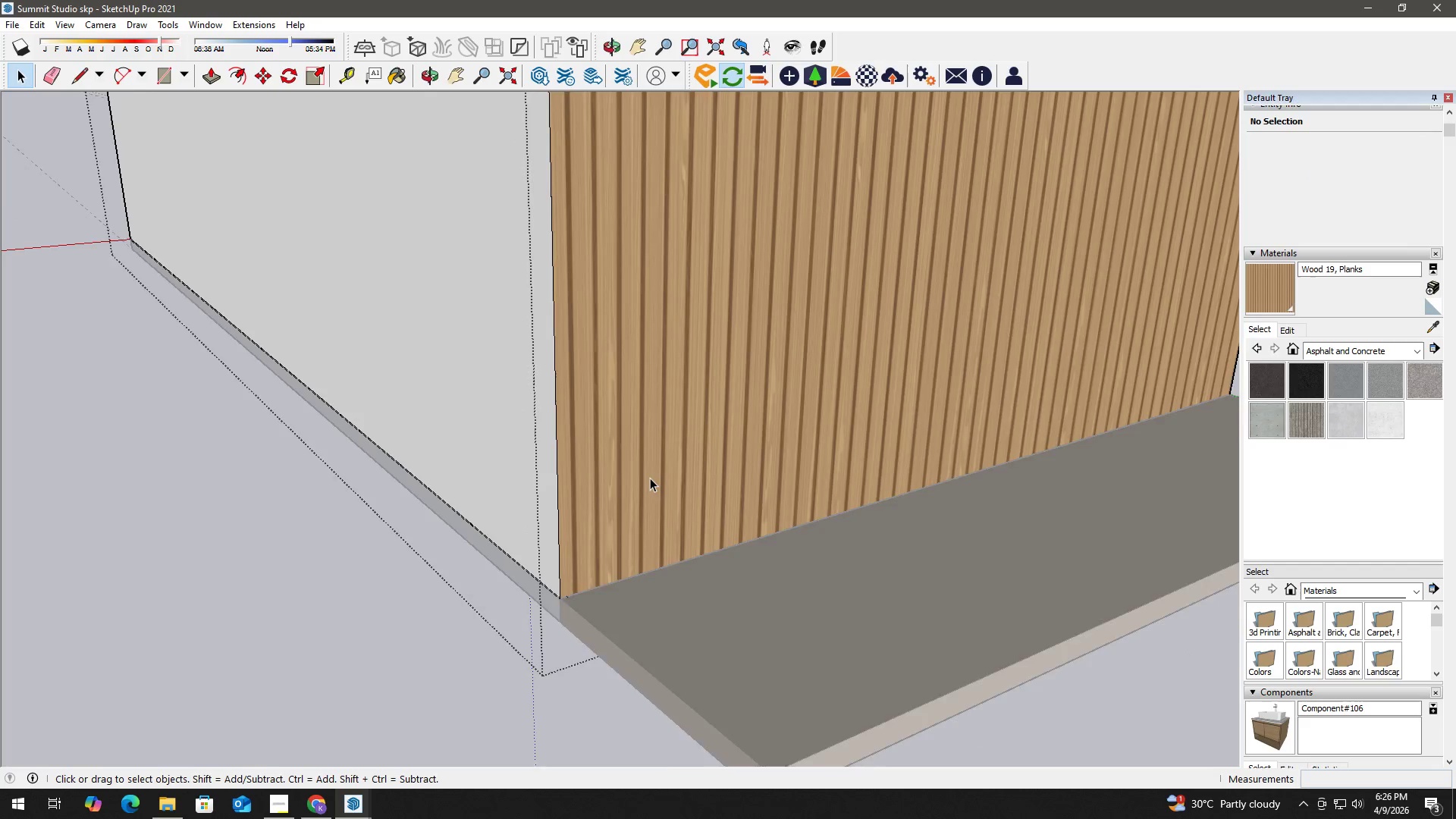 
key(Escape)
 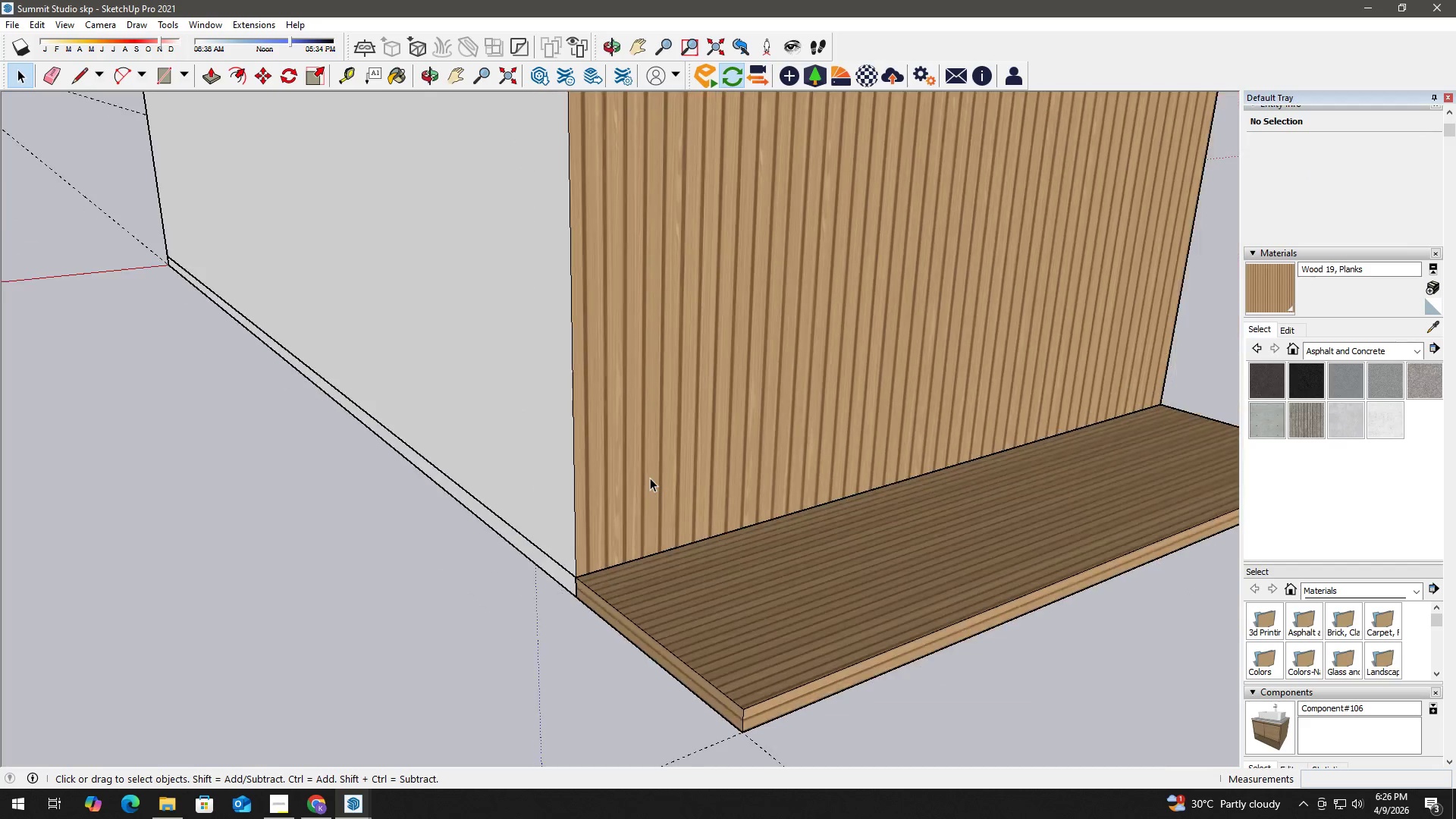 
key(Escape)
 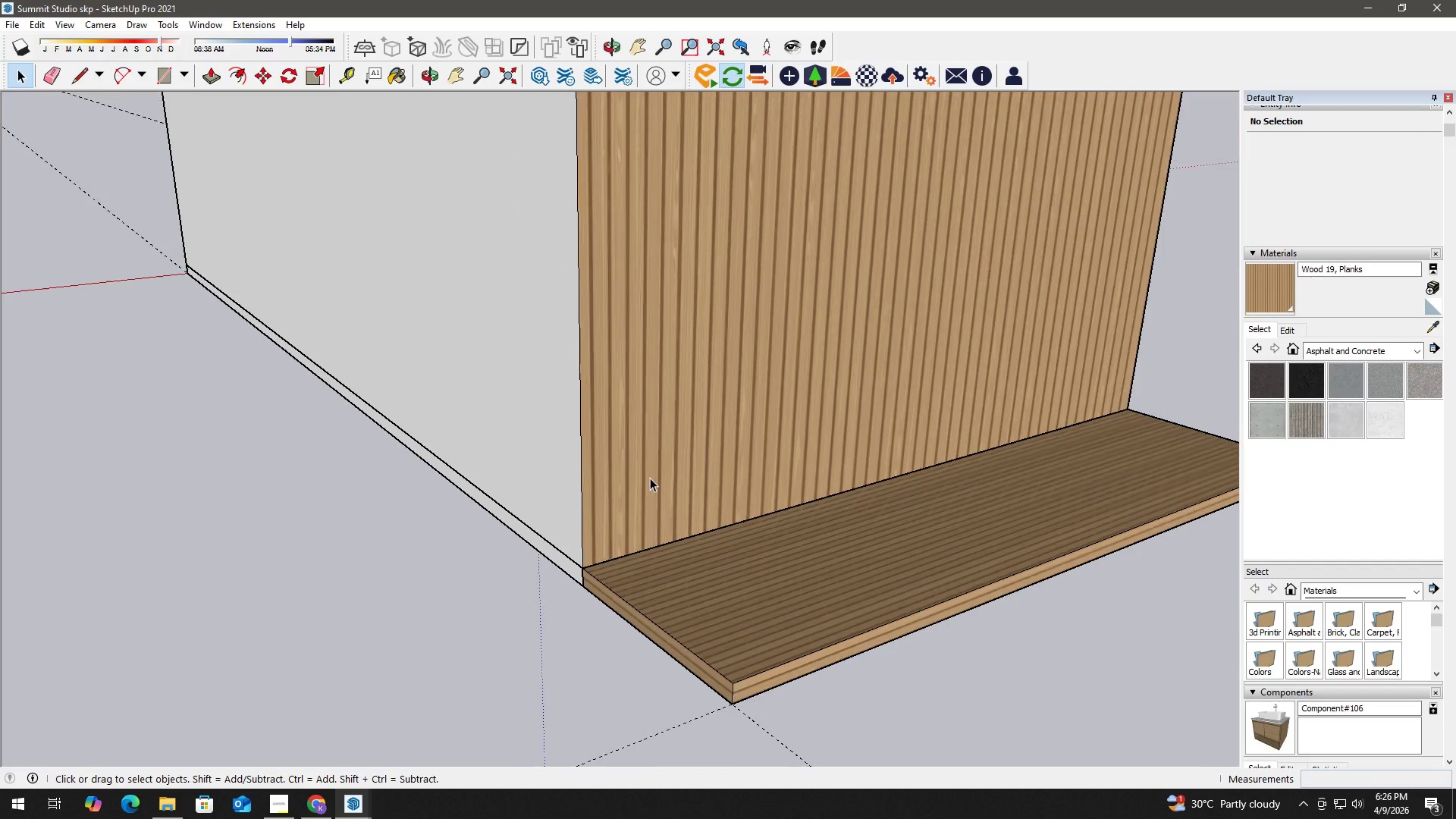 
key(Escape)
 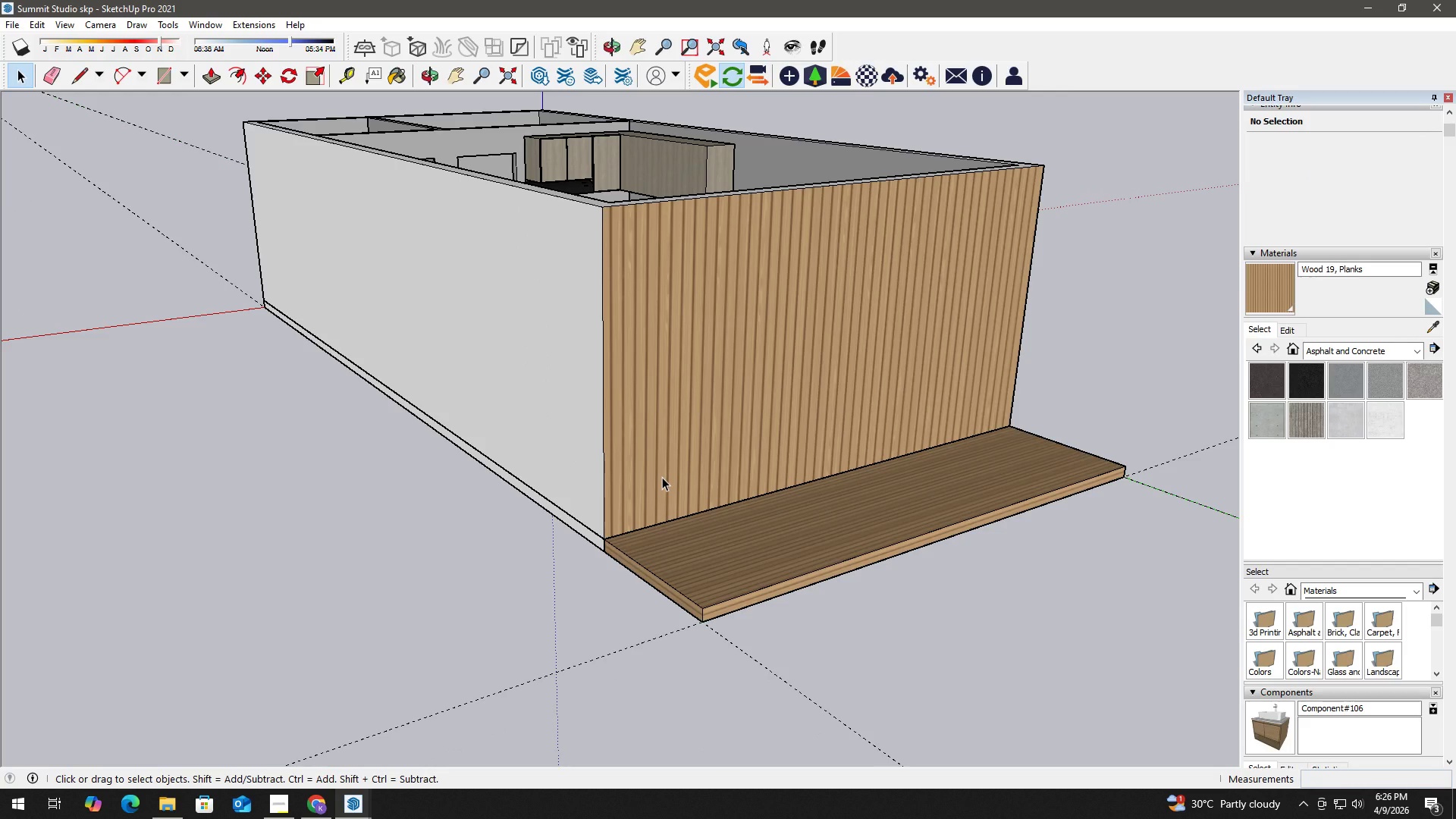 
scroll: coordinate [702, 436], scroll_direction: down, amount: 15.0
 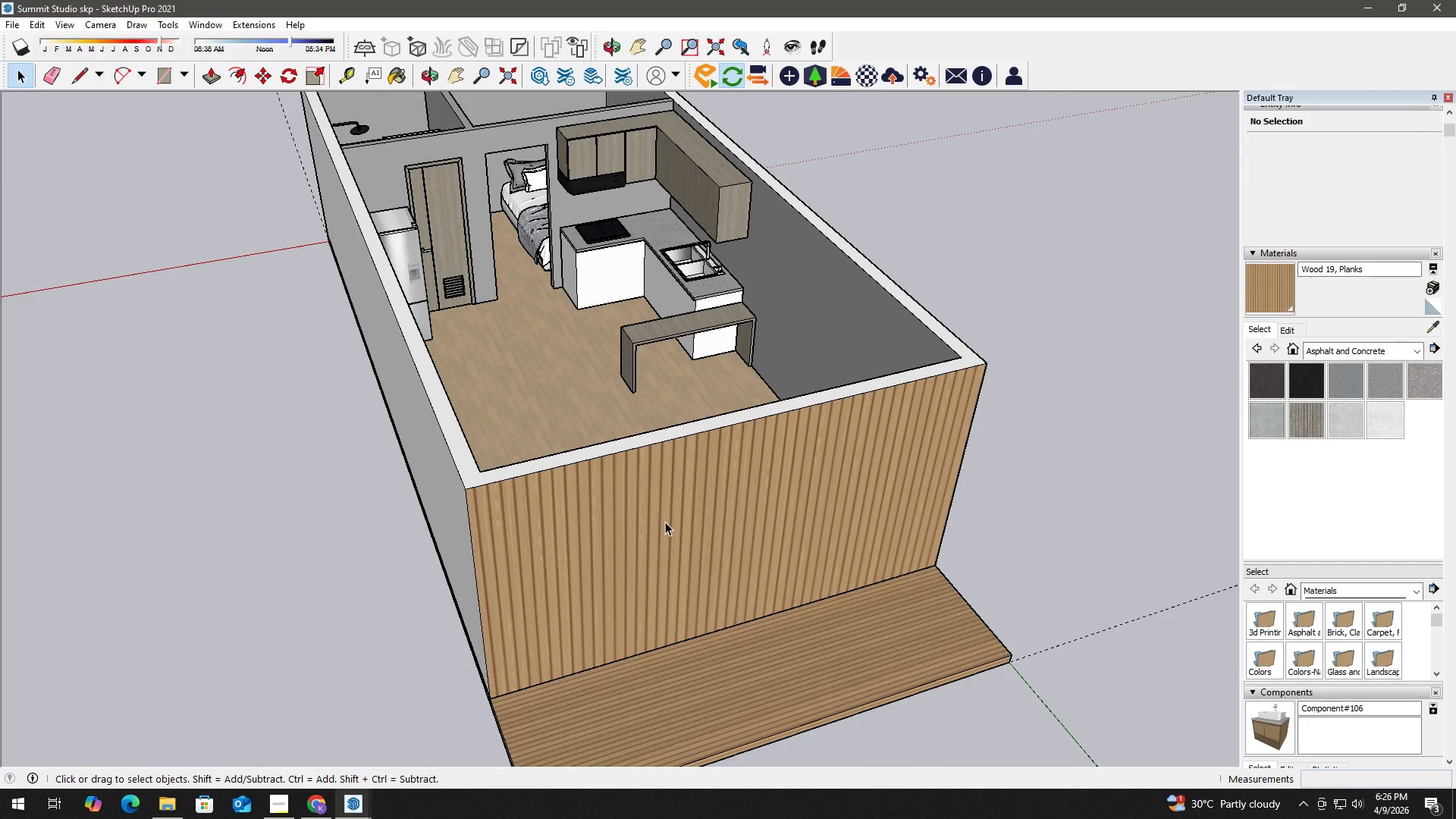 
scroll: coordinate [665, 521], scroll_direction: up, amount: 3.0
 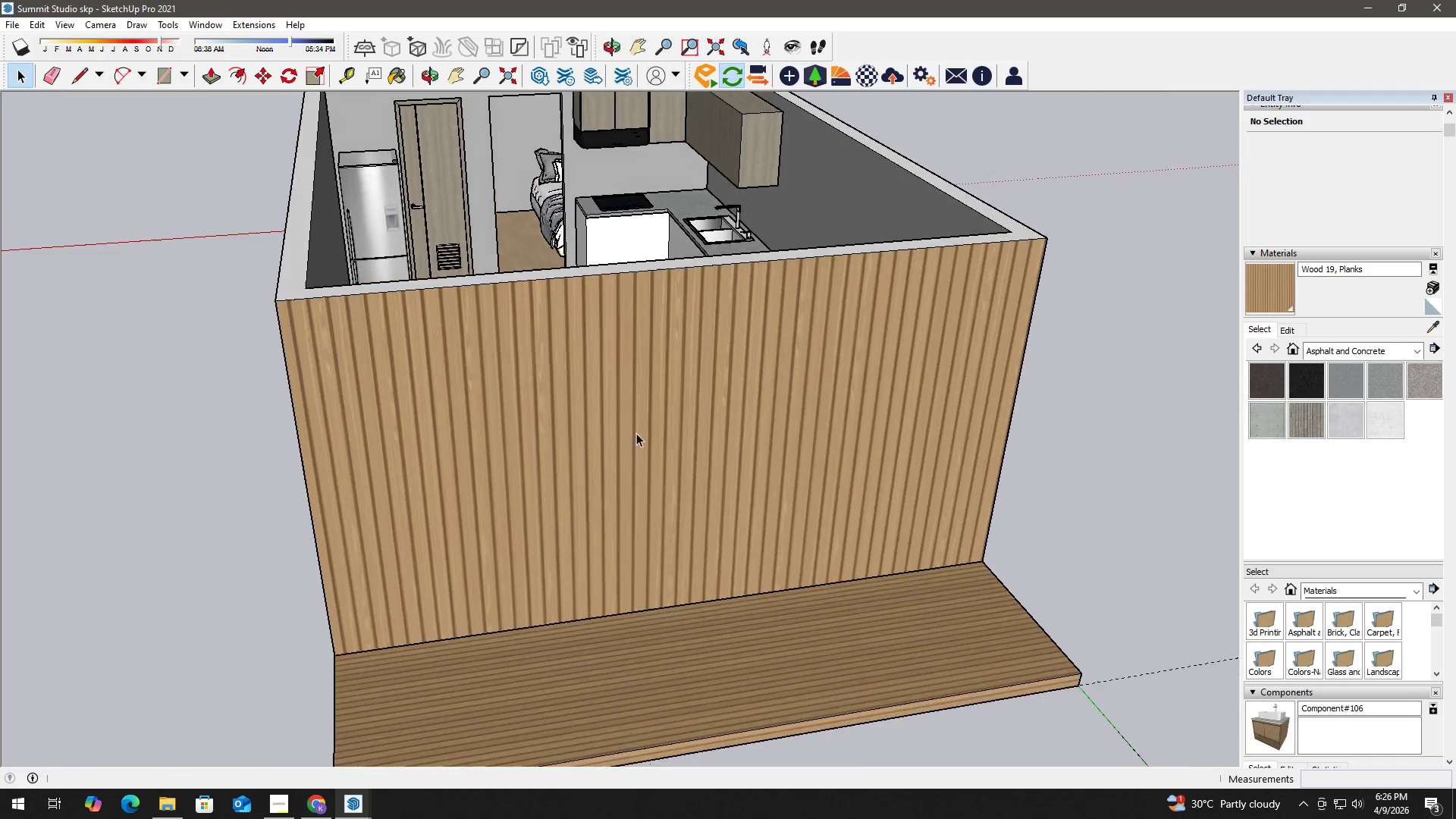 
double_click([655, 439])
 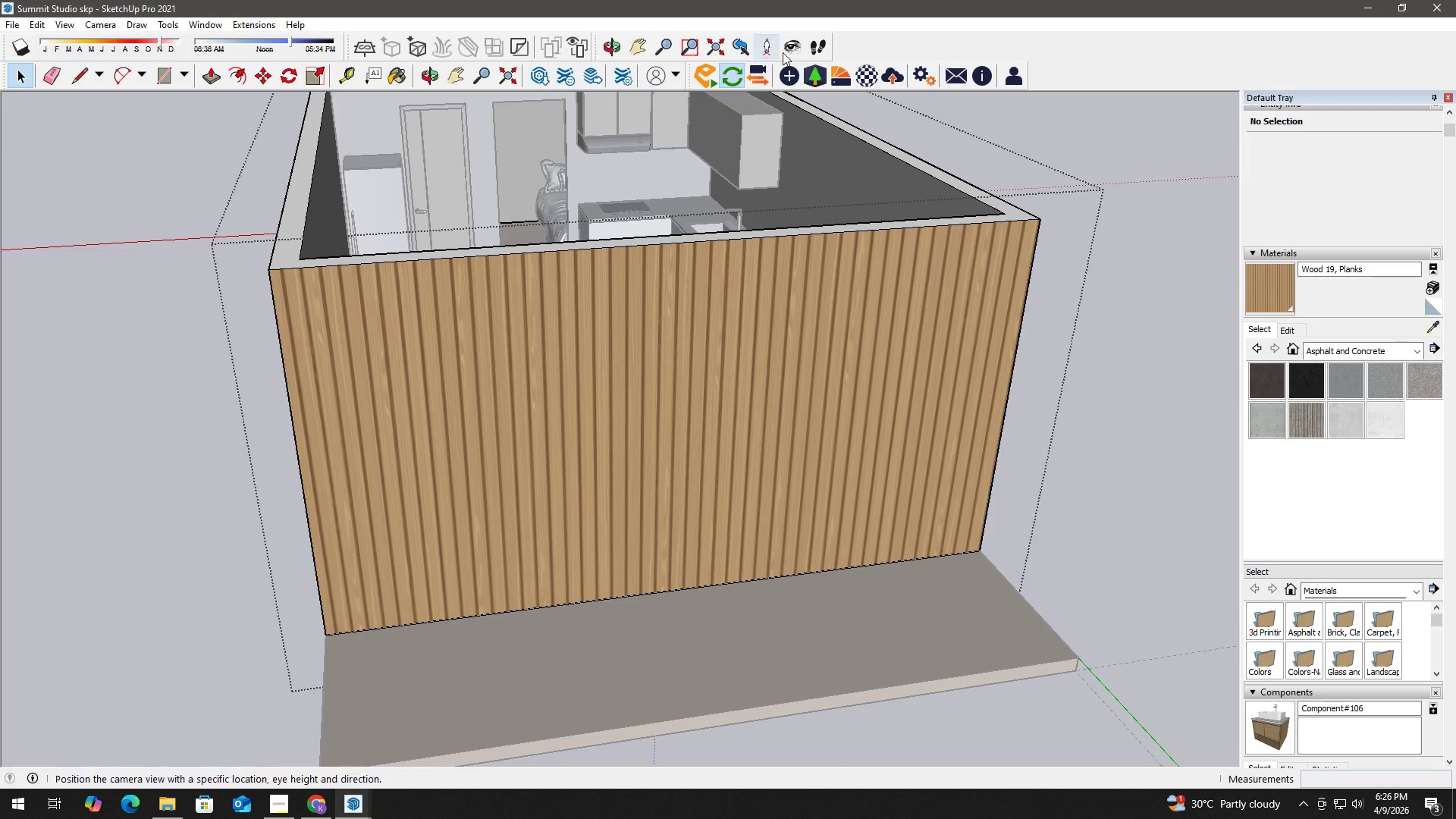 
left_click([839, 71])
 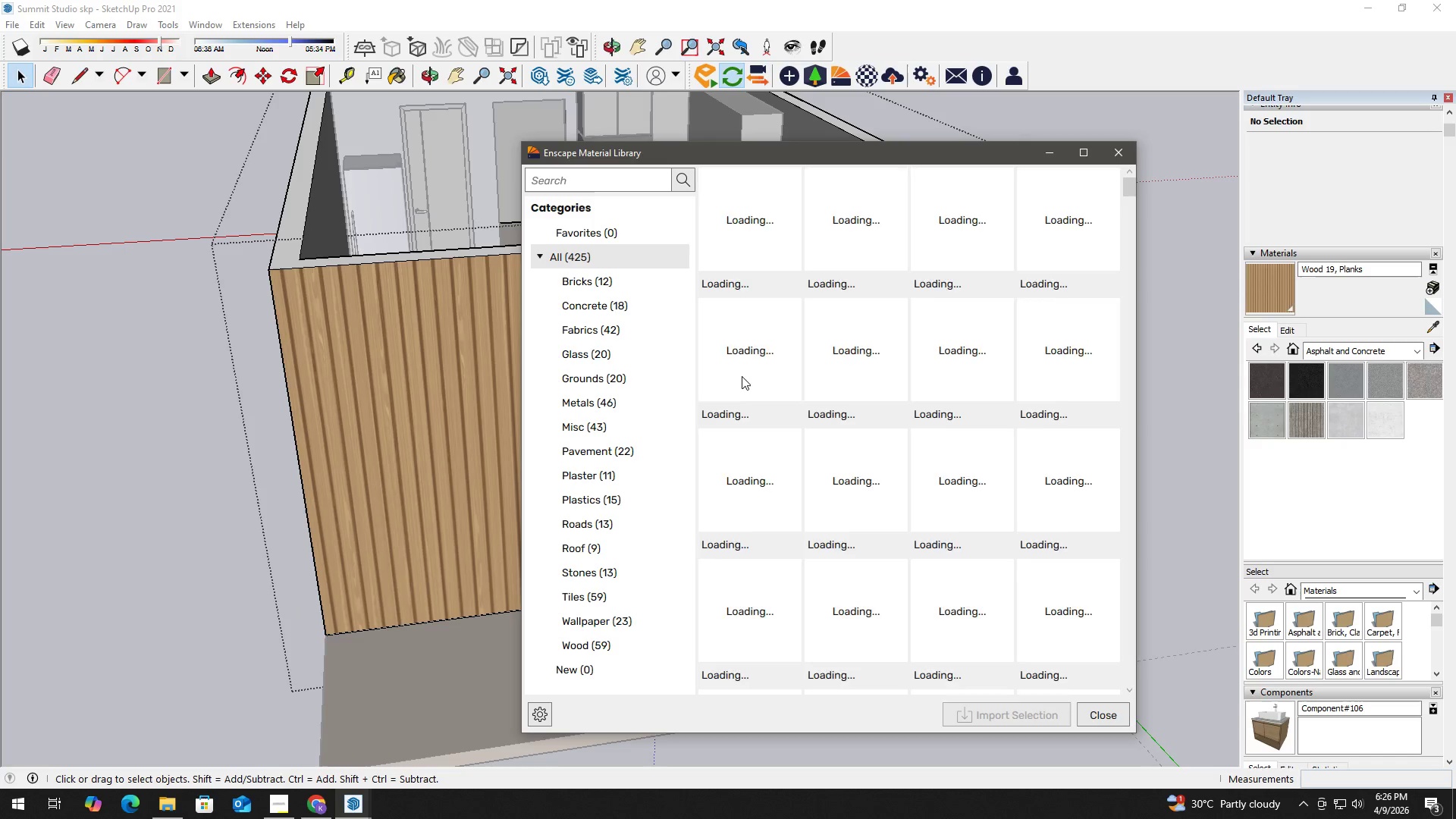 
scroll: coordinate [639, 604], scroll_direction: down, amount: 11.0
 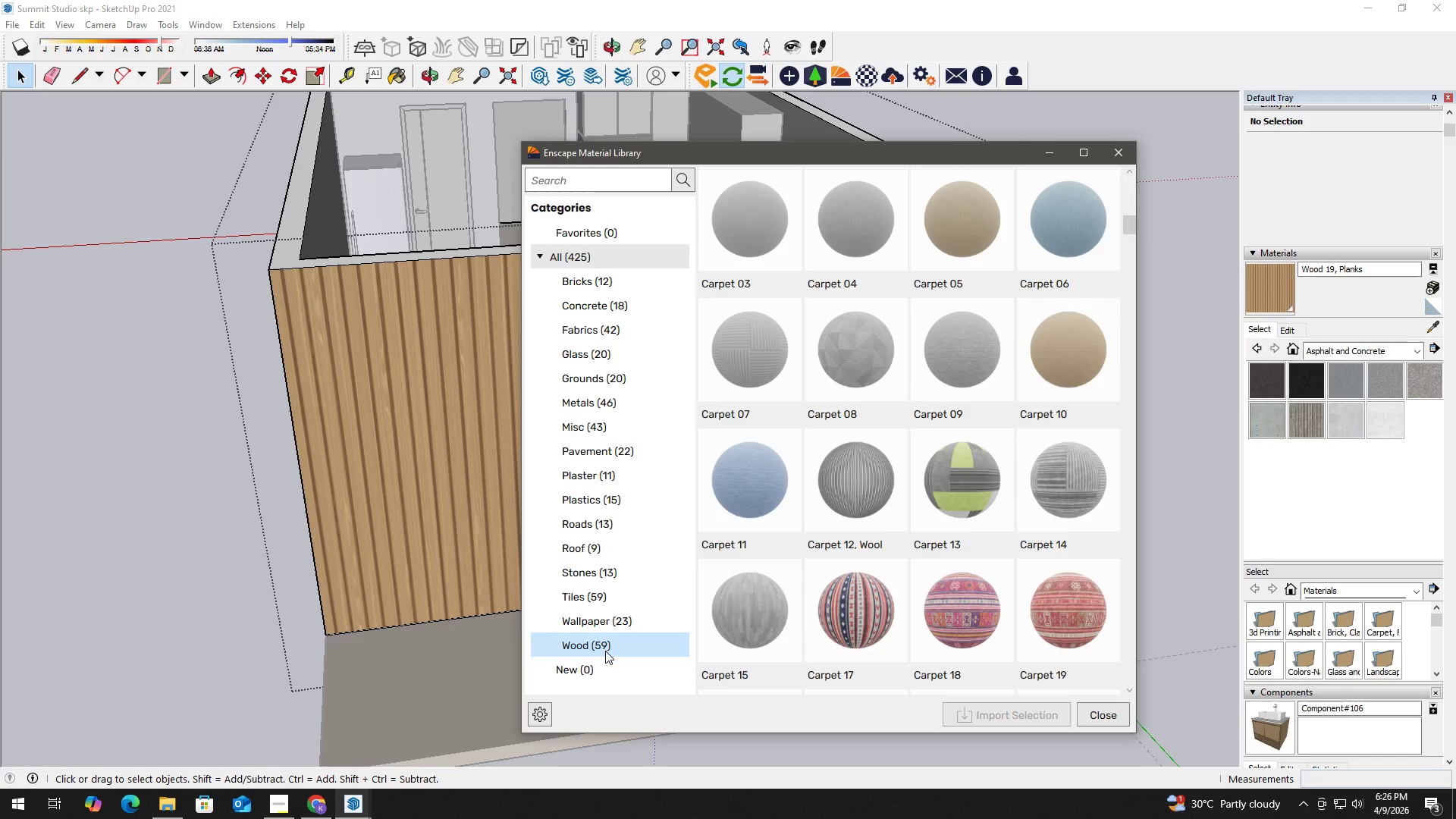 
left_click([604, 652])
 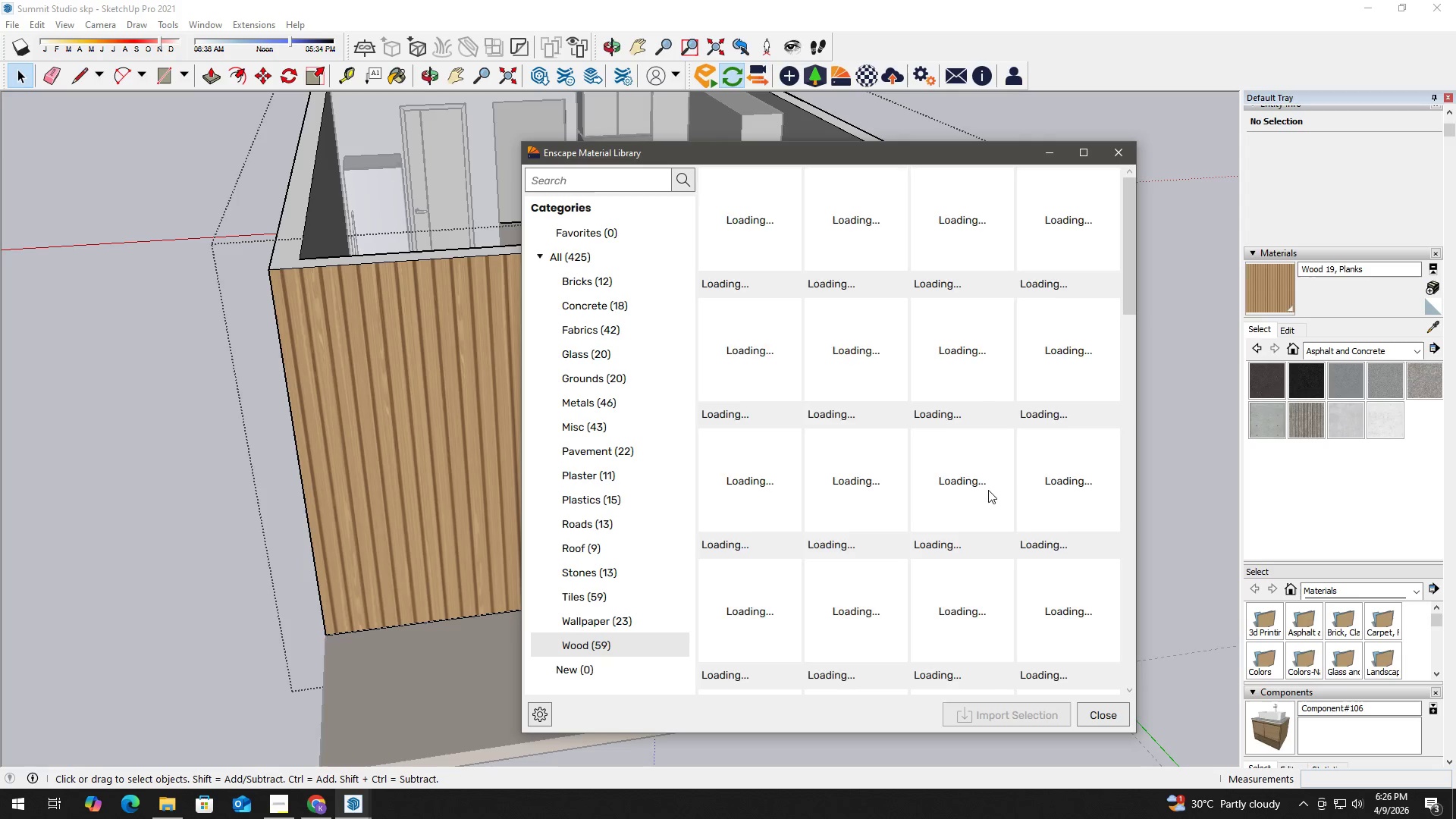 
scroll: coordinate [988, 490], scroll_direction: down, amount: 3.0
 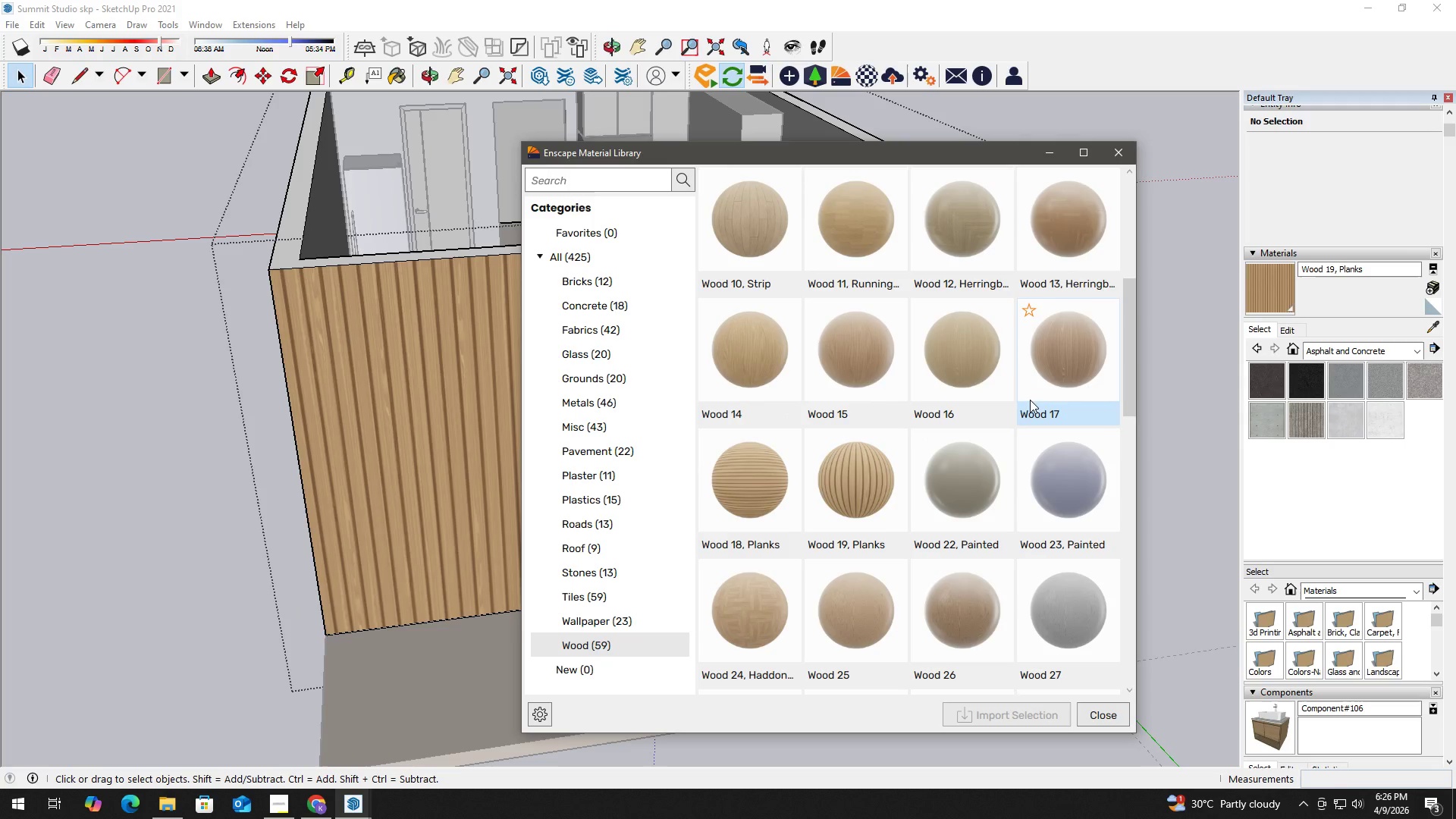 
scroll: coordinate [1038, 273], scroll_direction: up, amount: 3.0
 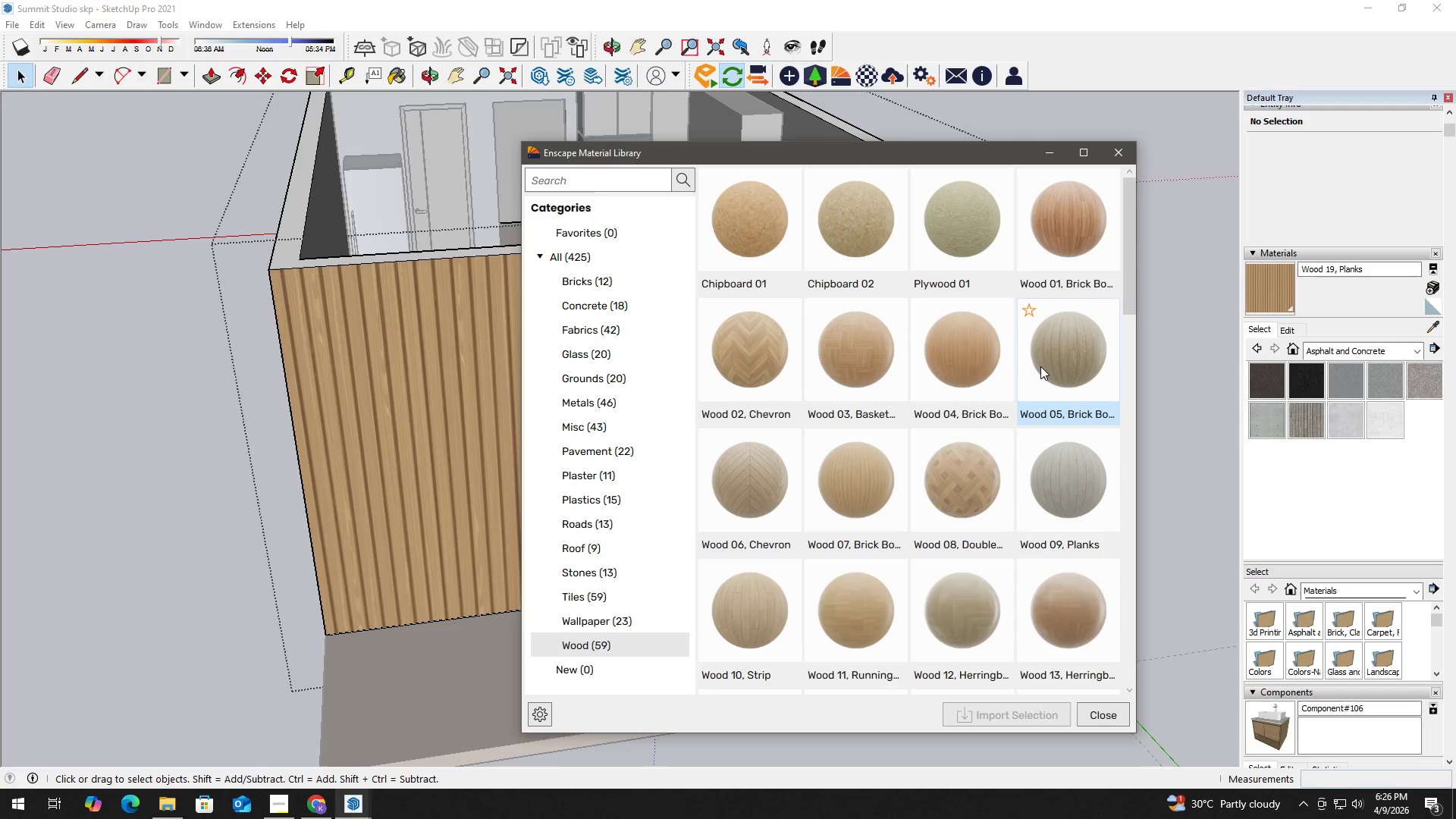 
left_click([1072, 509])
 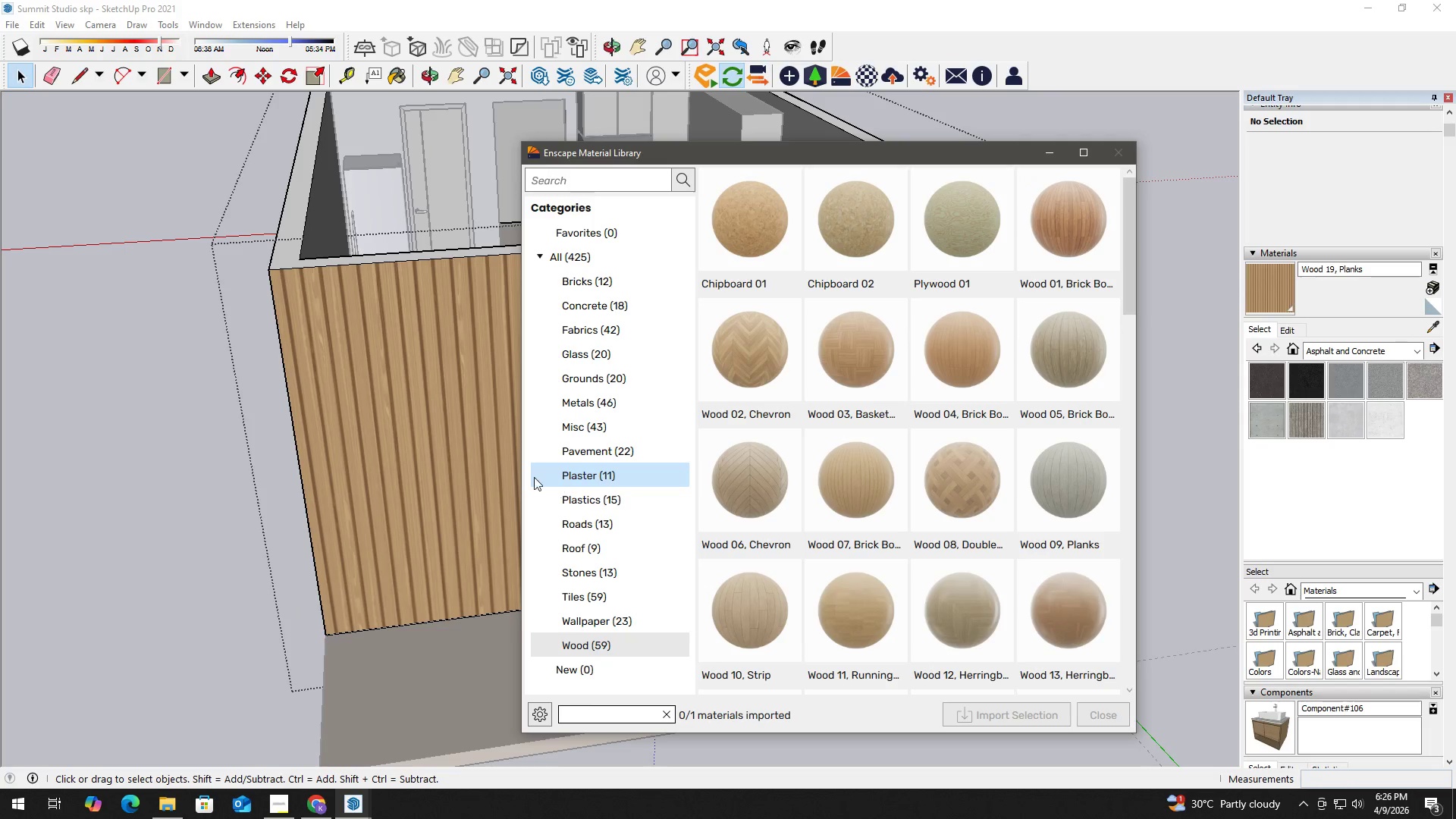 
left_click([488, 461])
 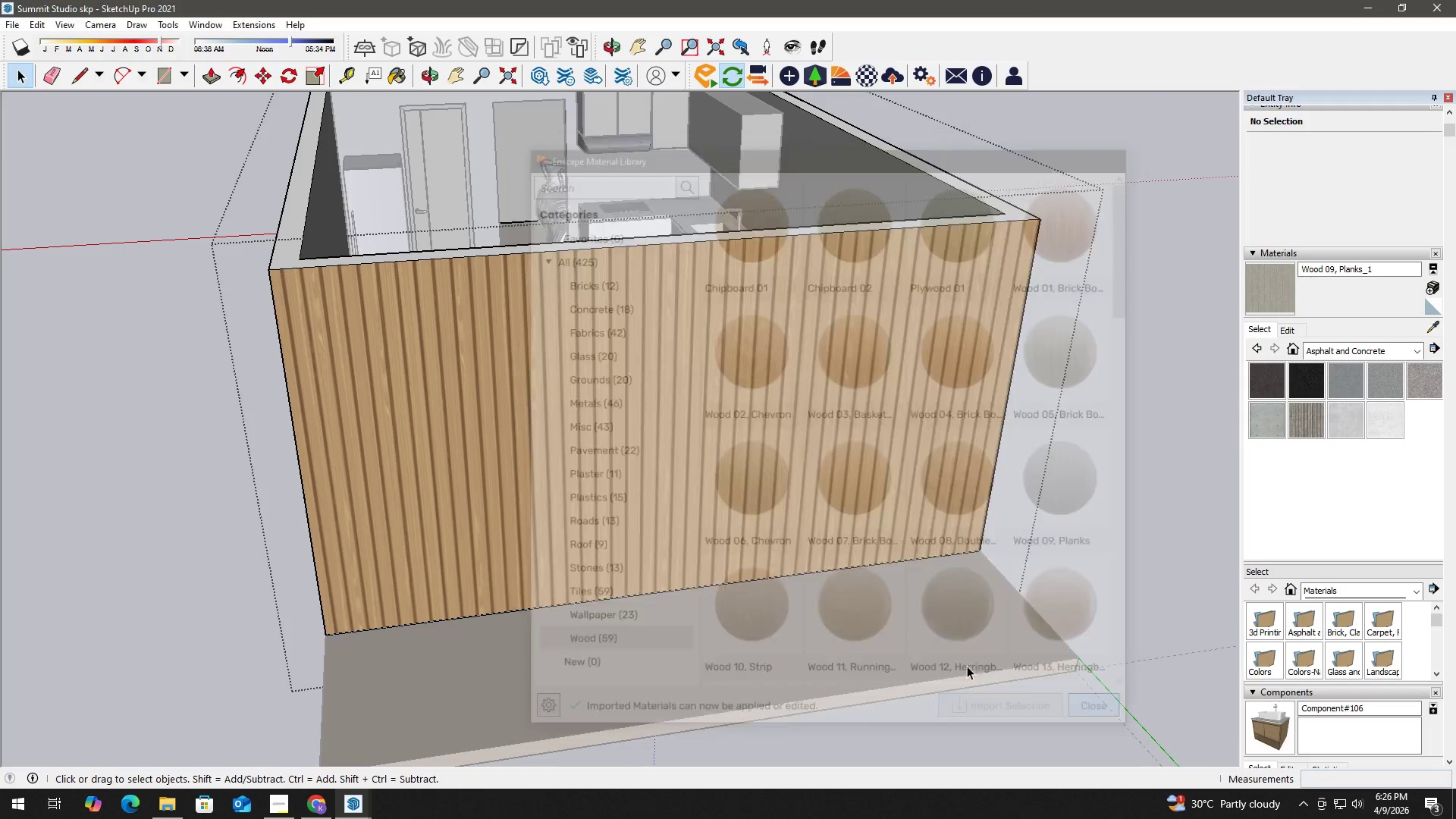 
double_click([597, 438])
 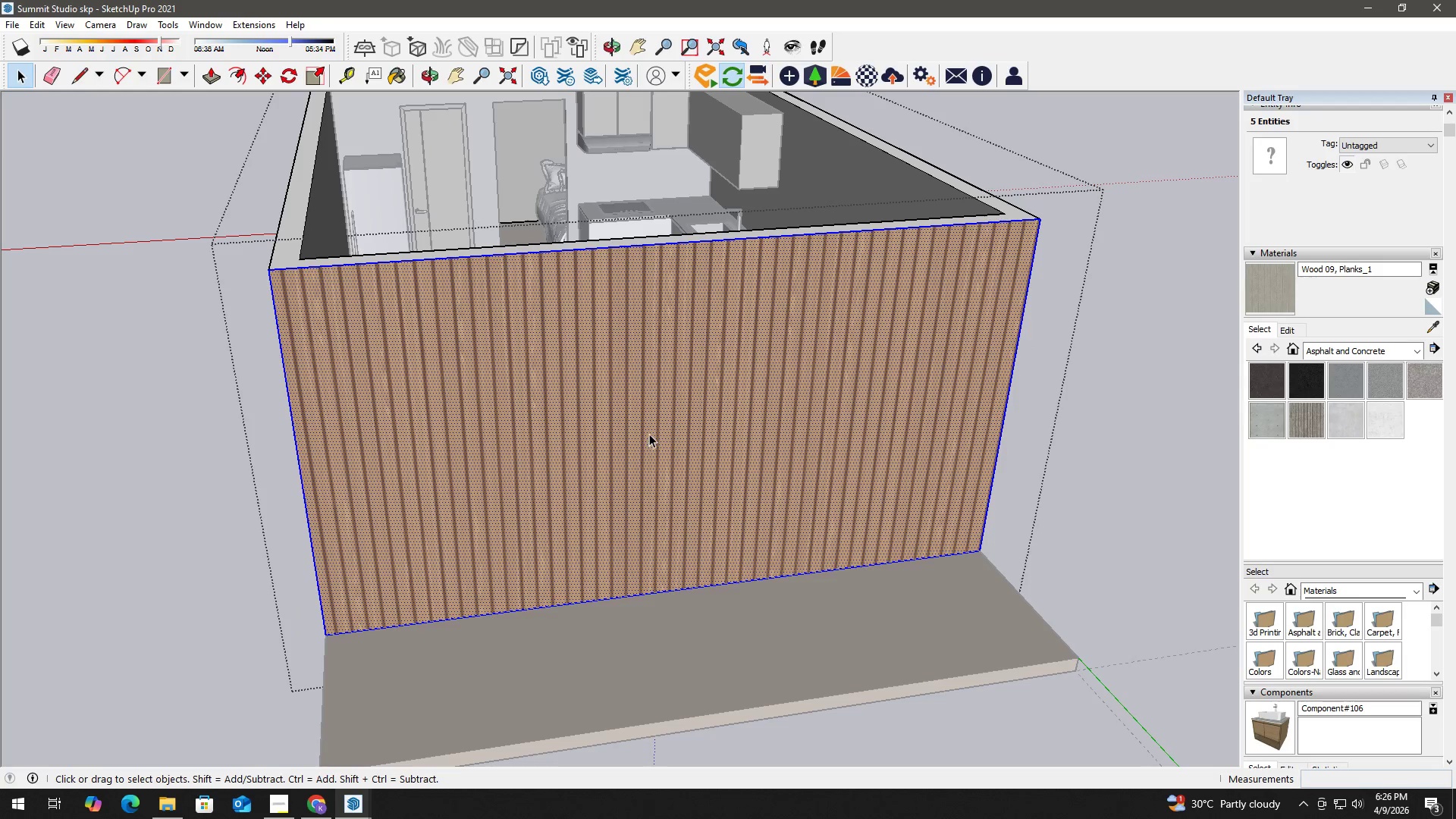 
key(B)
 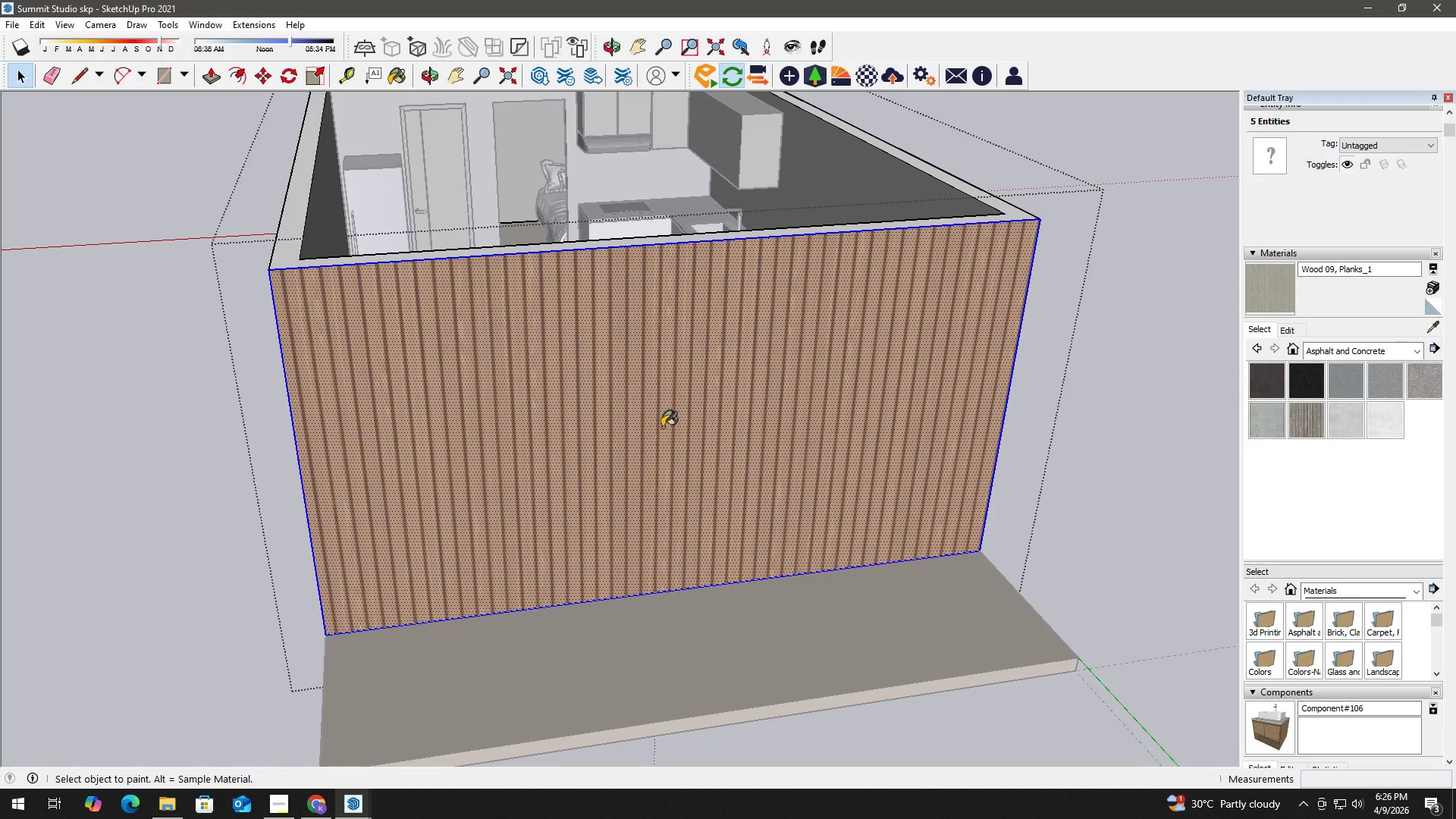 
left_click([664, 424])
 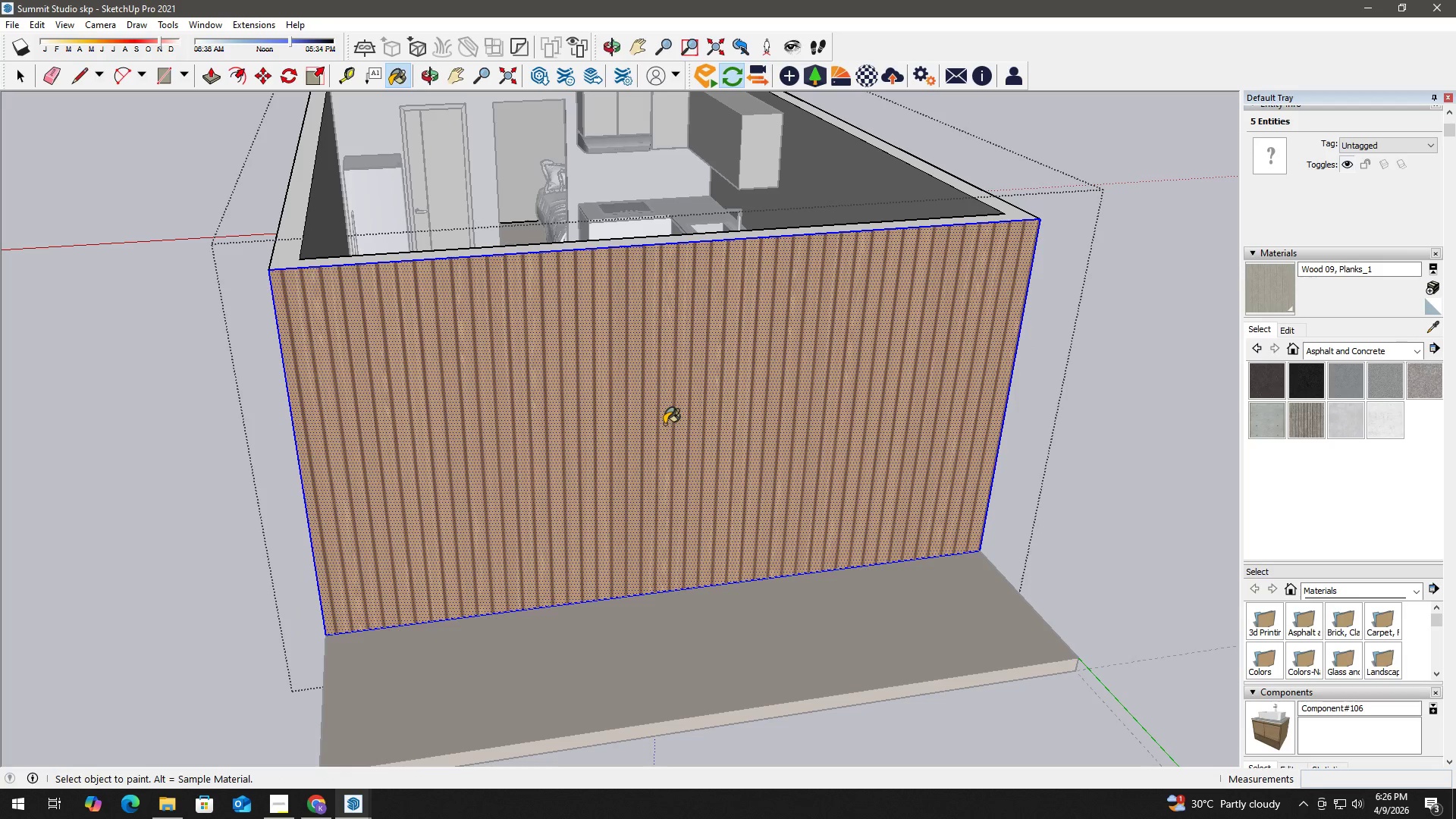 
left_click([664, 424])
 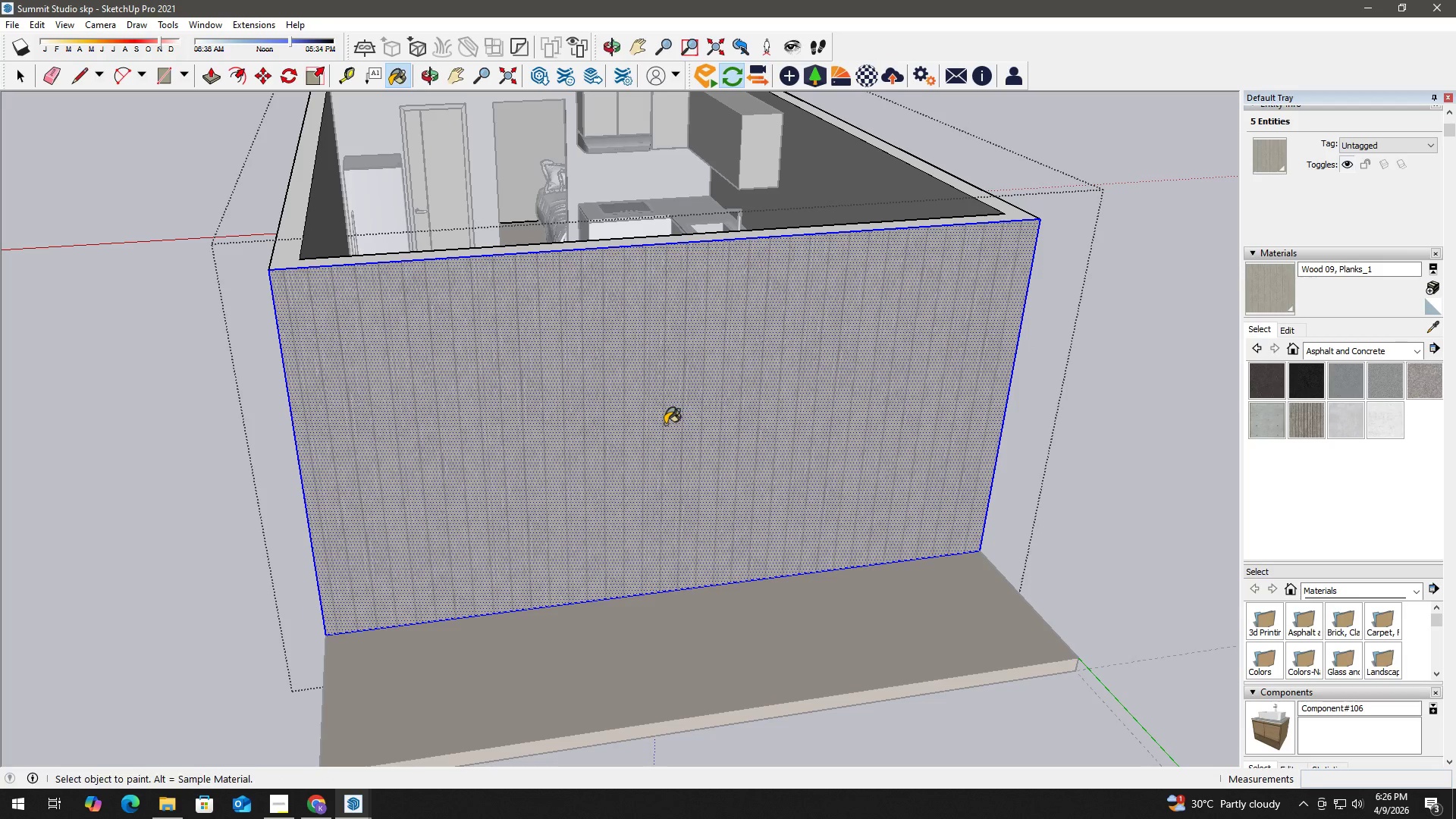 
key(Space)
 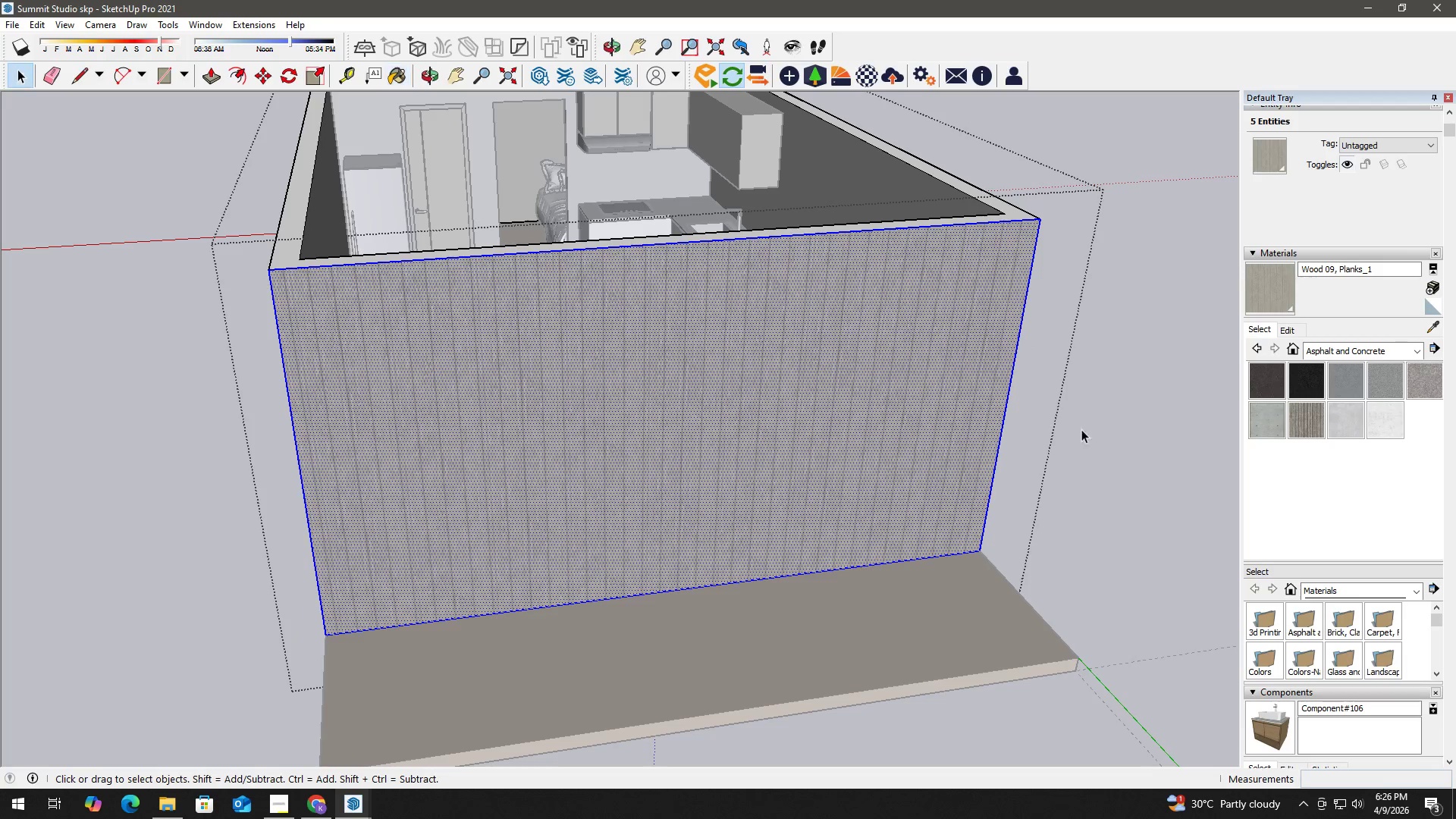 
left_click([1092, 429])
 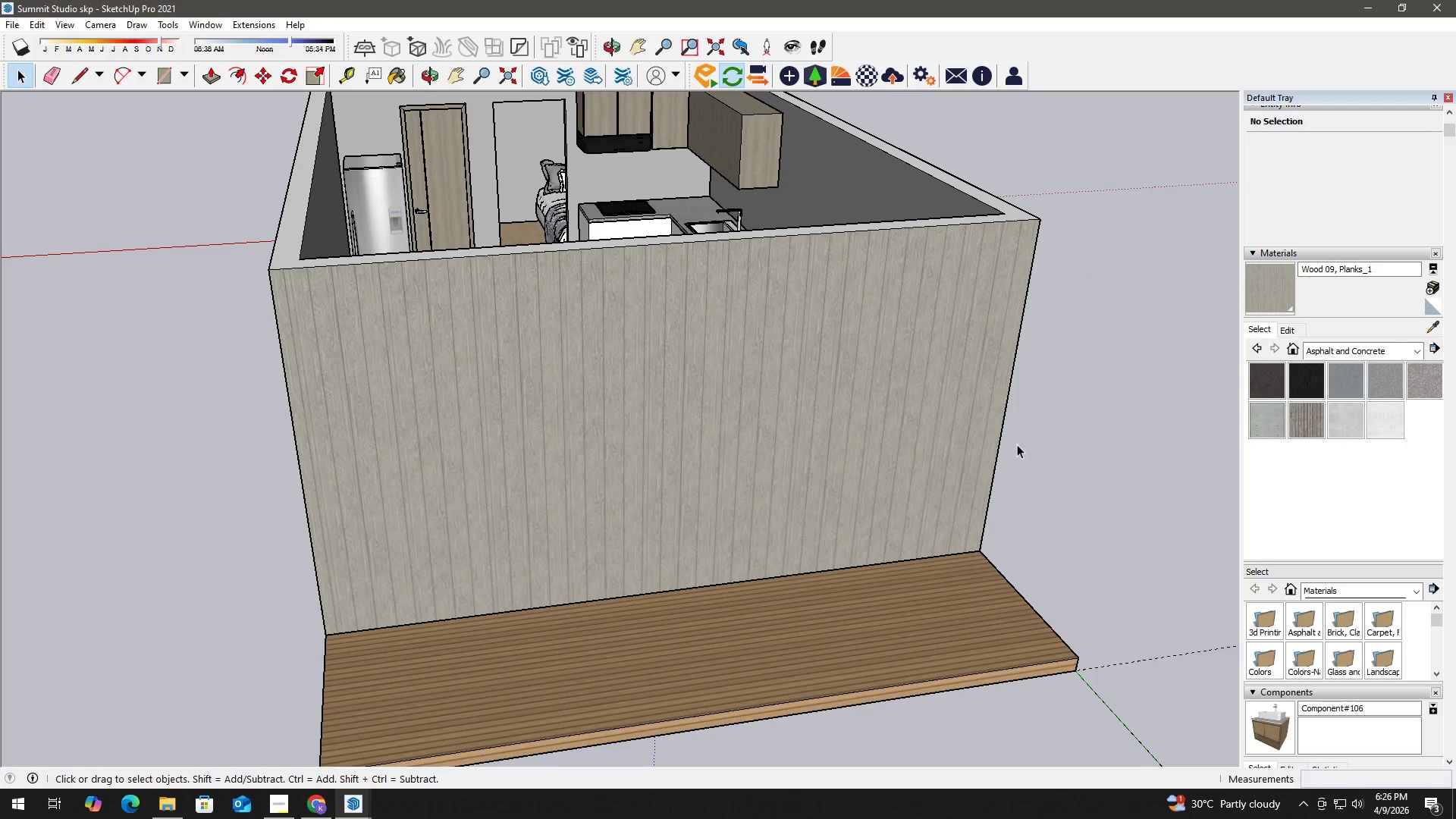 
key(Alt+Tab)
 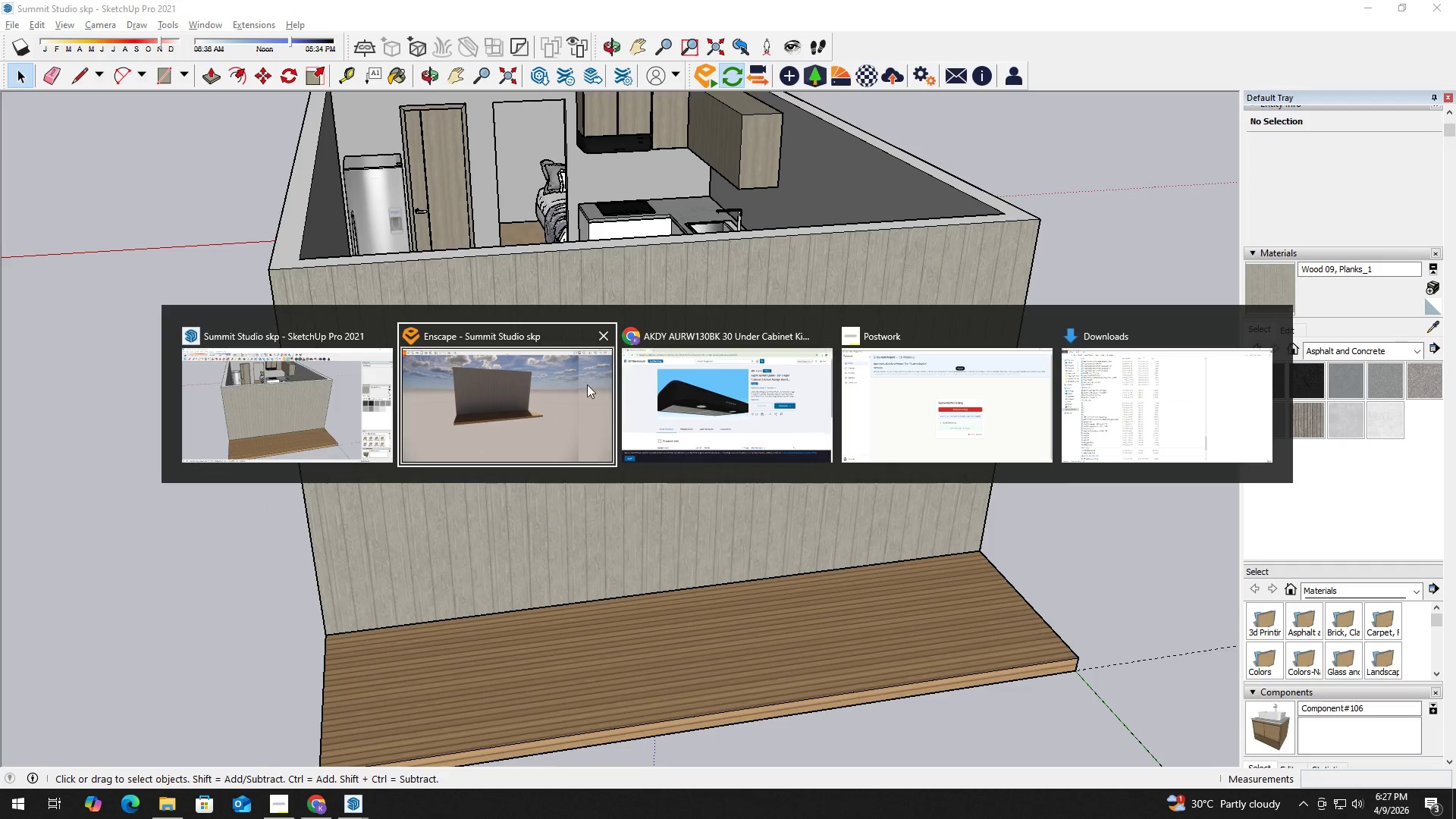 
left_click([507, 399])
 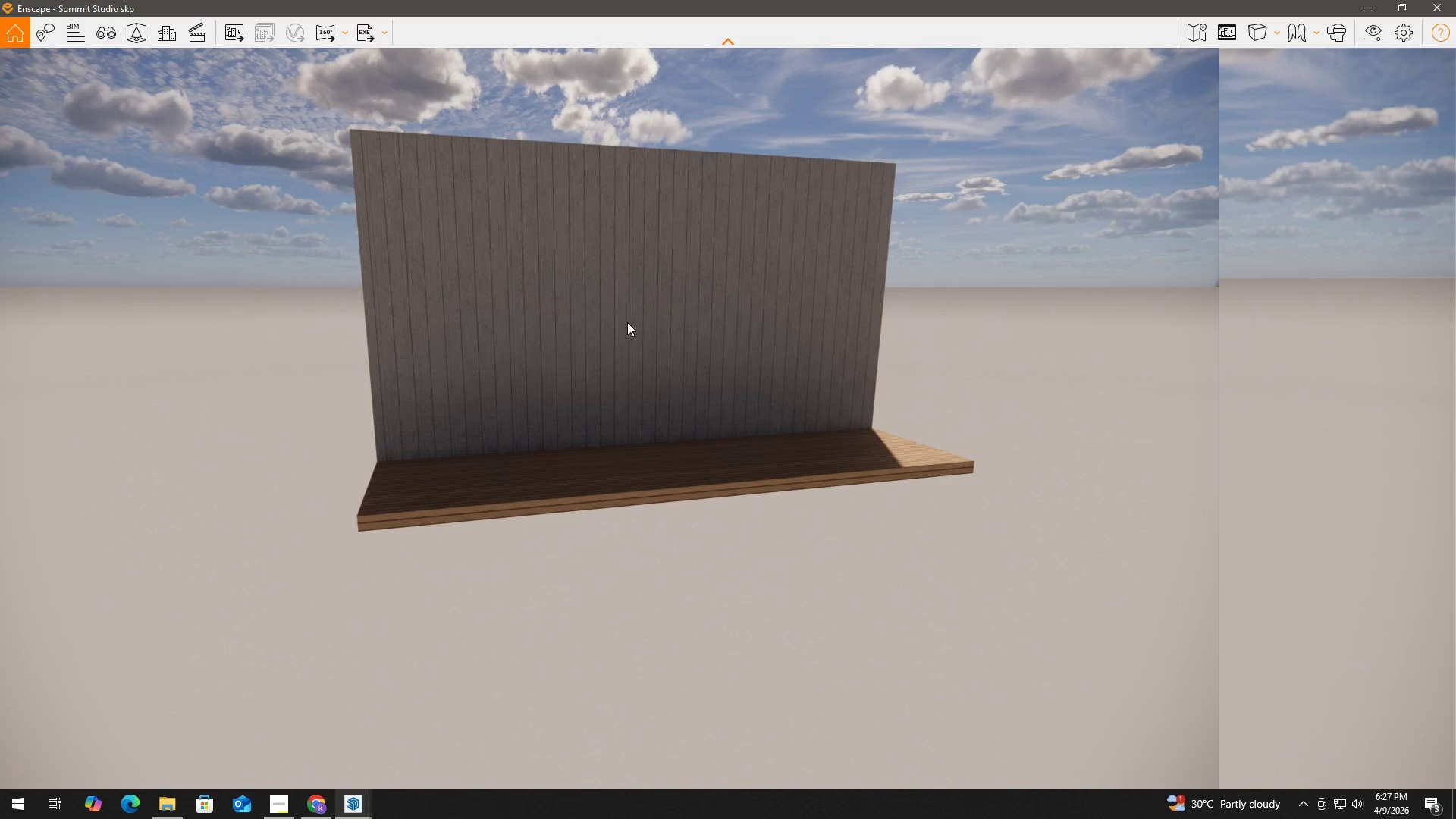 
wait(5.3)
 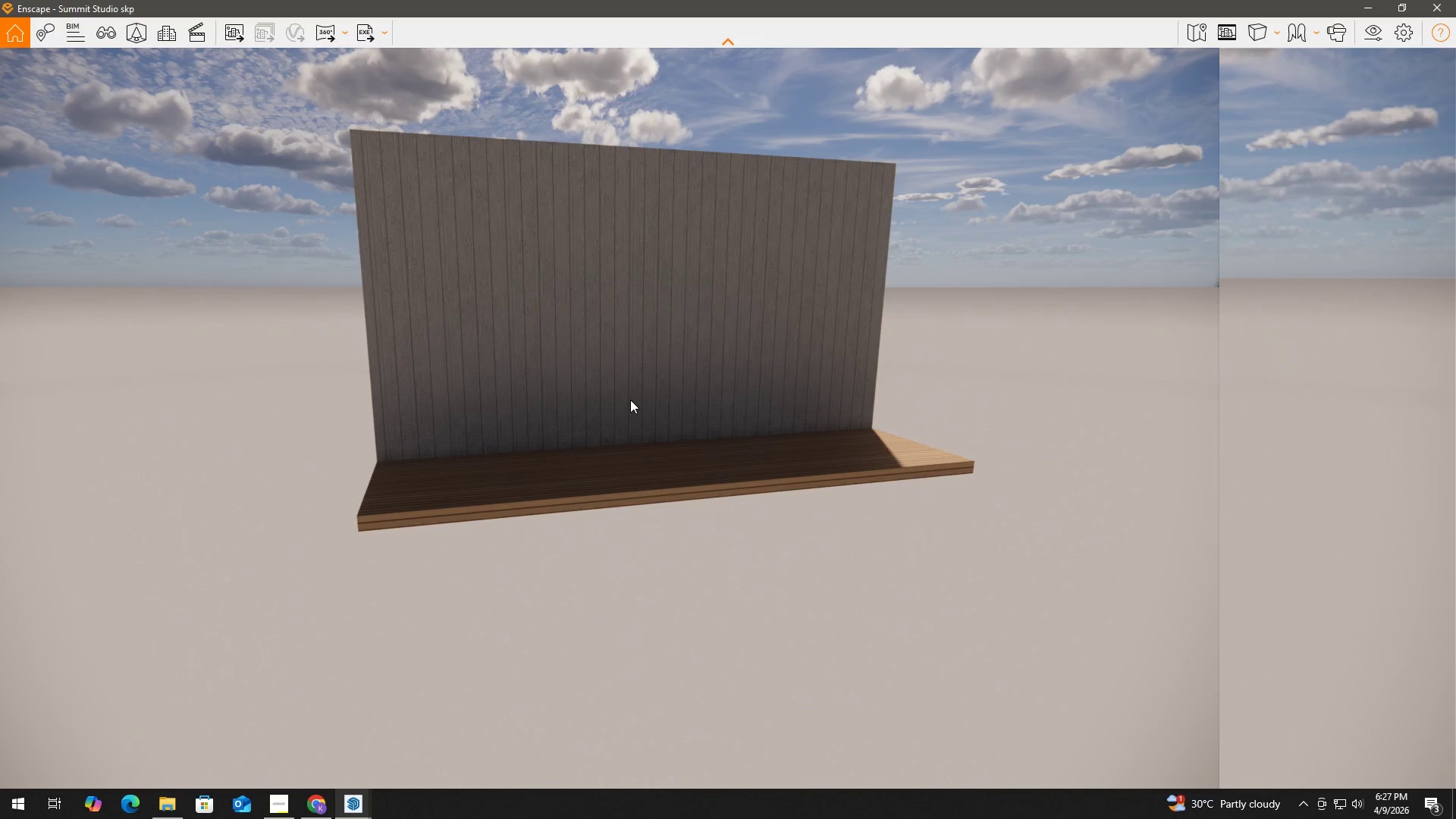 
key(Control+Z)
 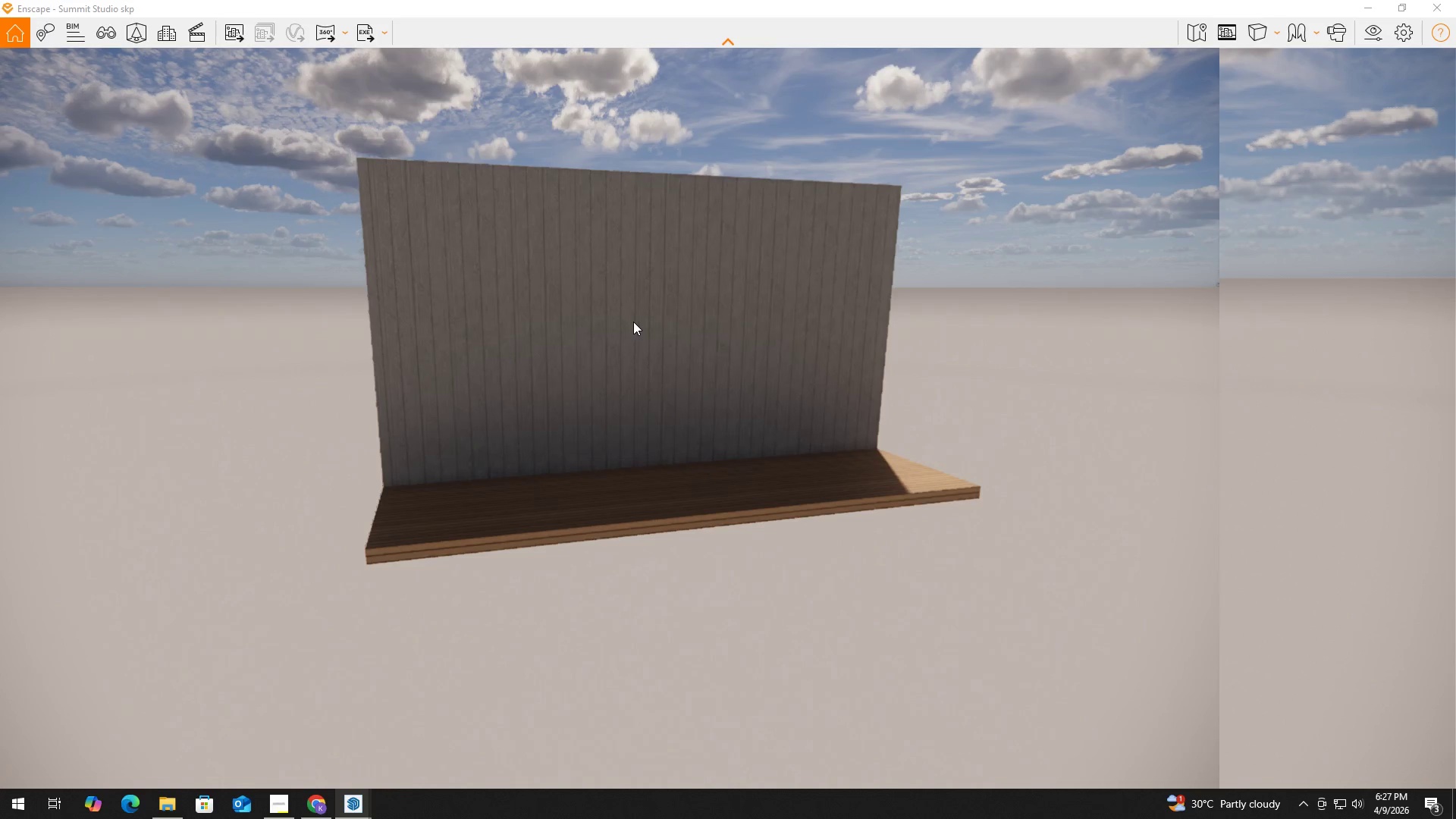 
key(Alt+AltLeft)
 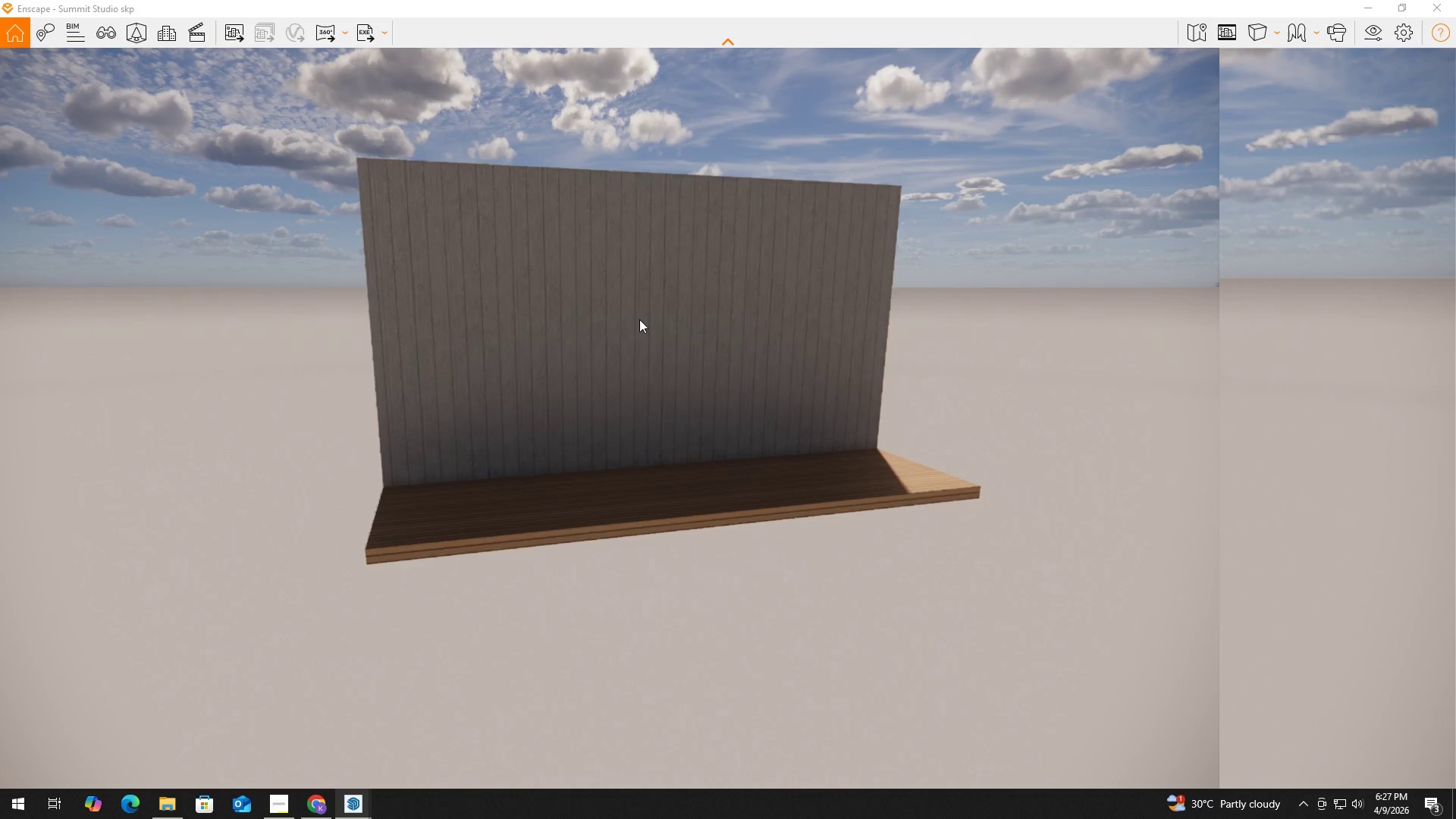 
key(Alt+Tab)
 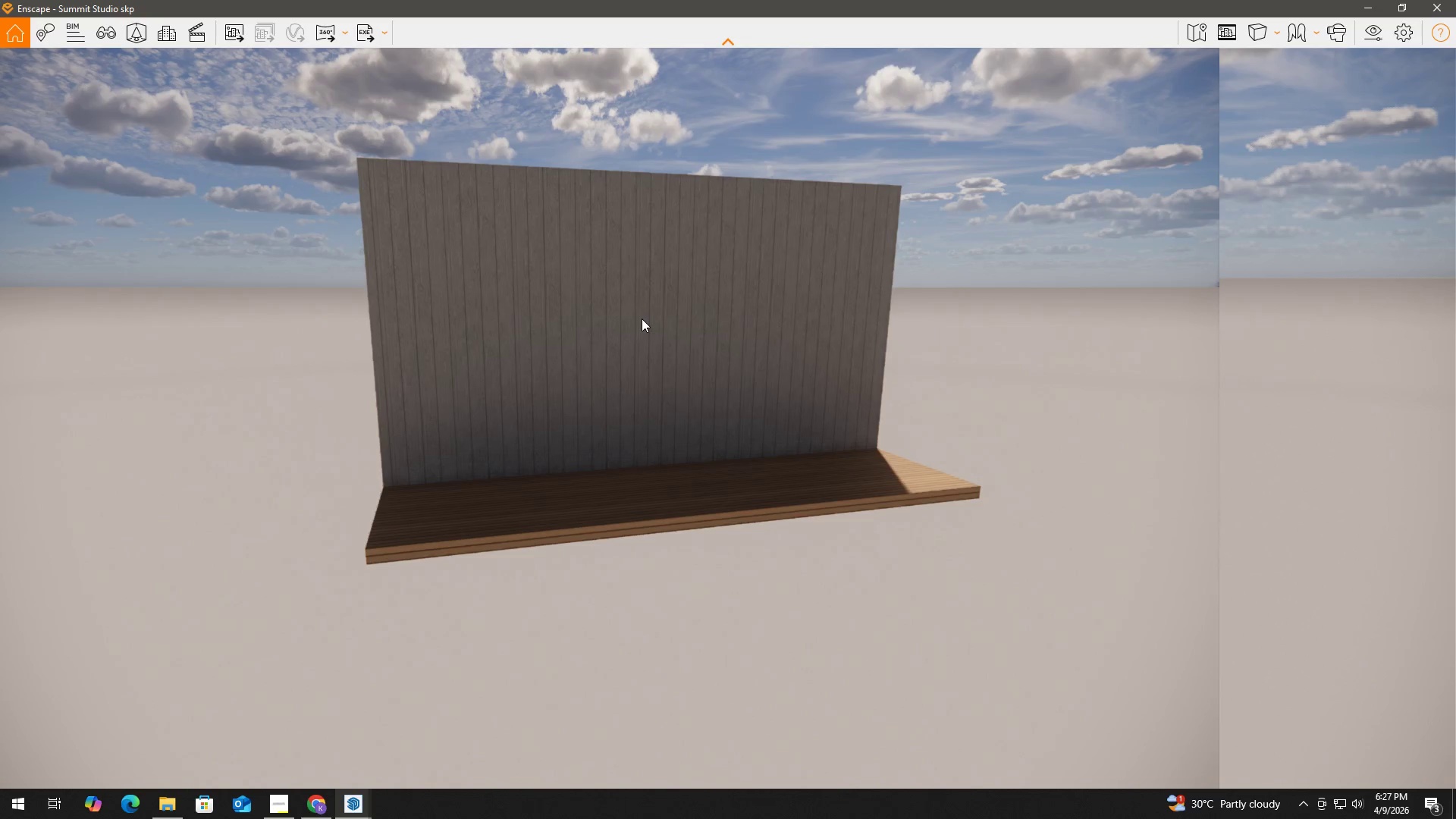 
key(Alt+Tab)
 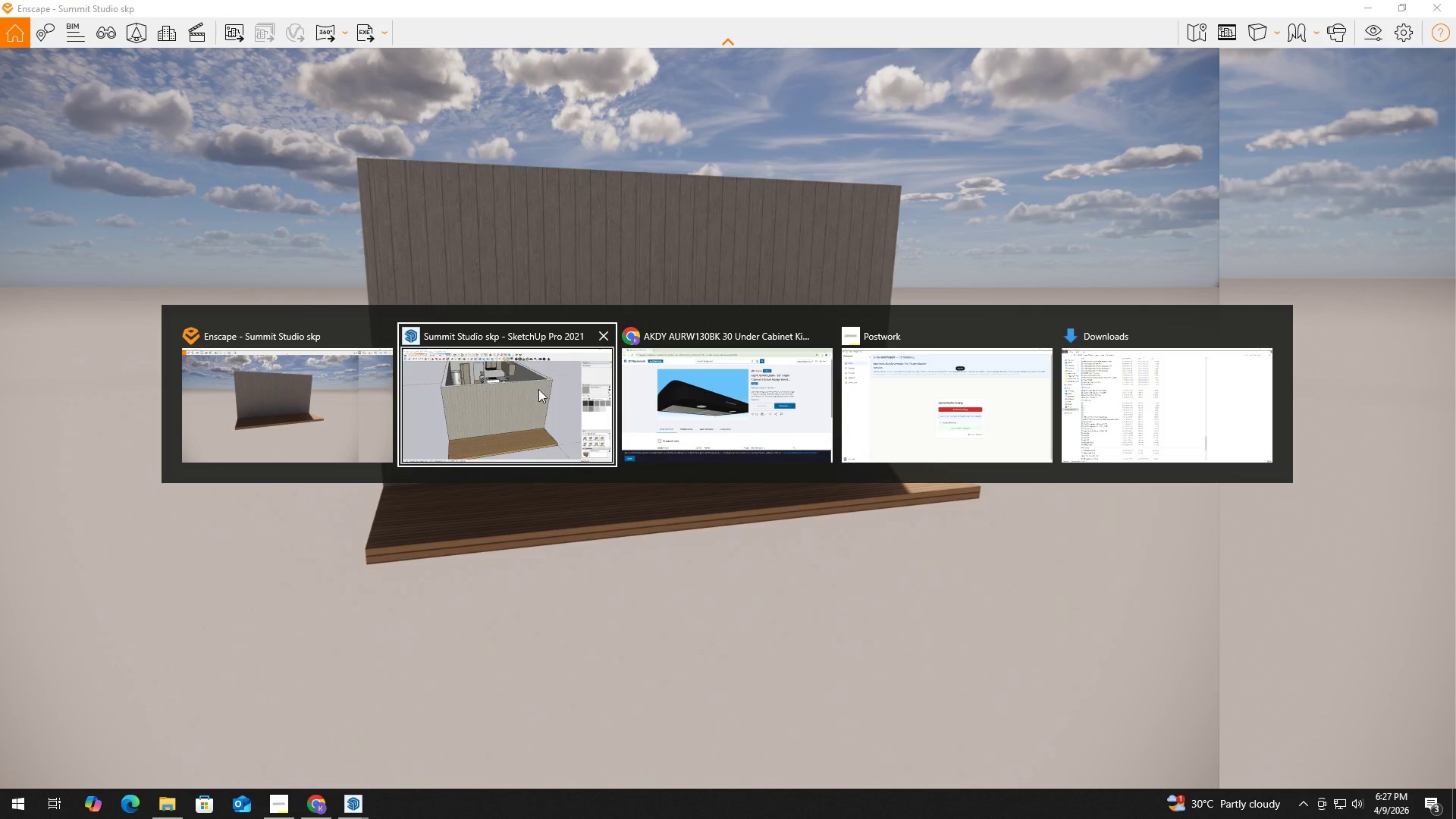 
left_click([520, 396])
 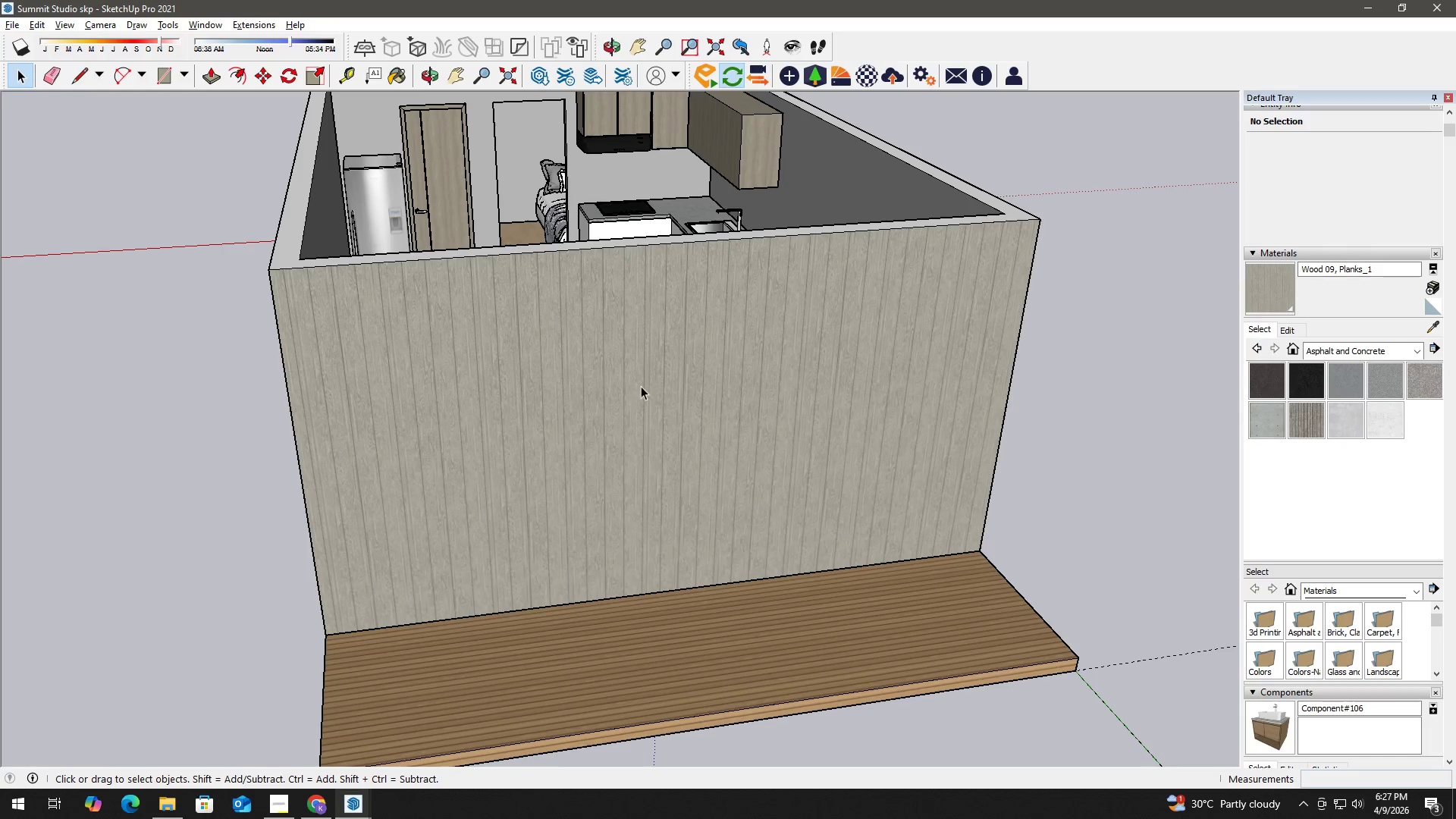 
key(Control+Z)
 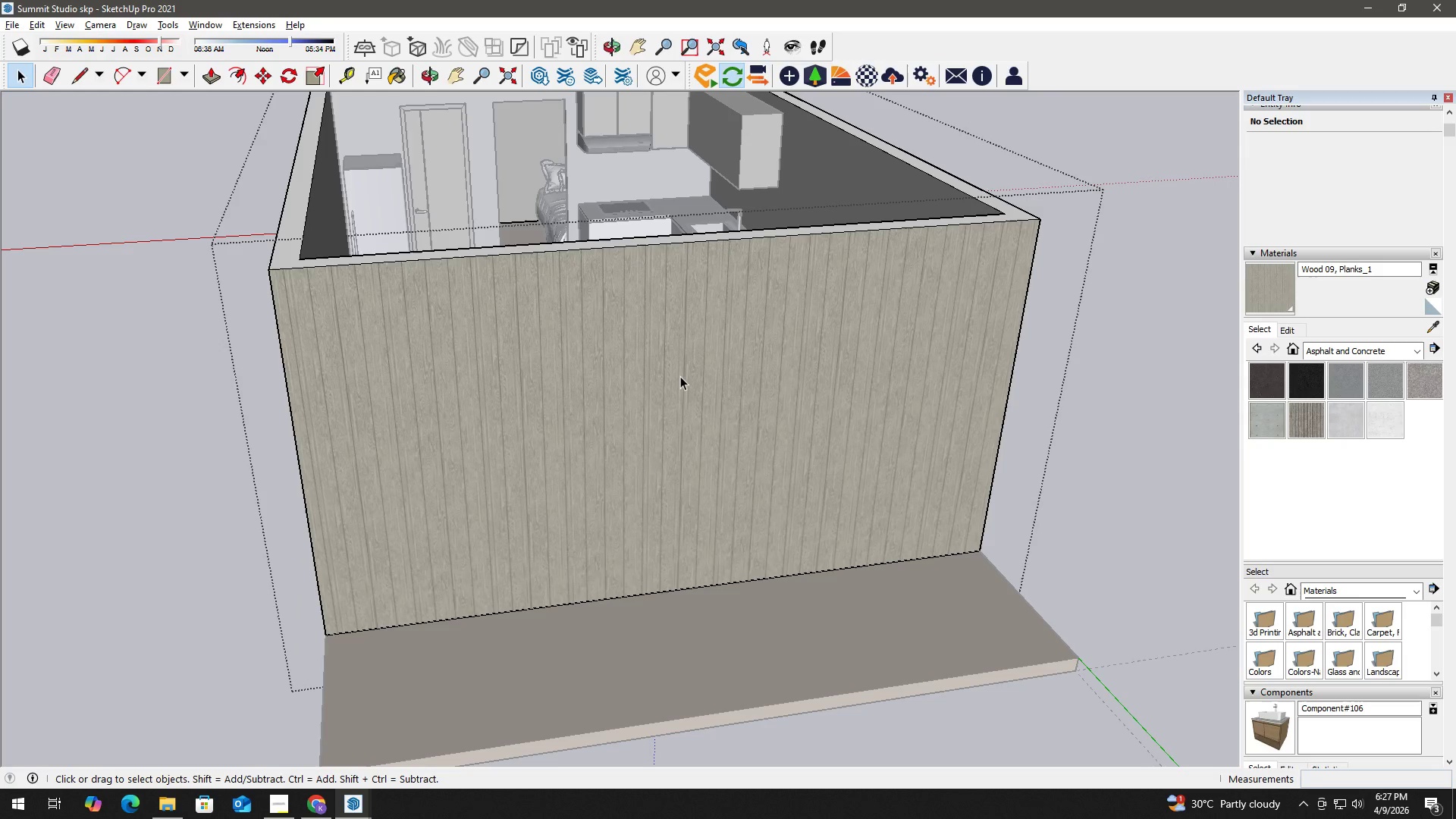 
left_click([680, 376])
 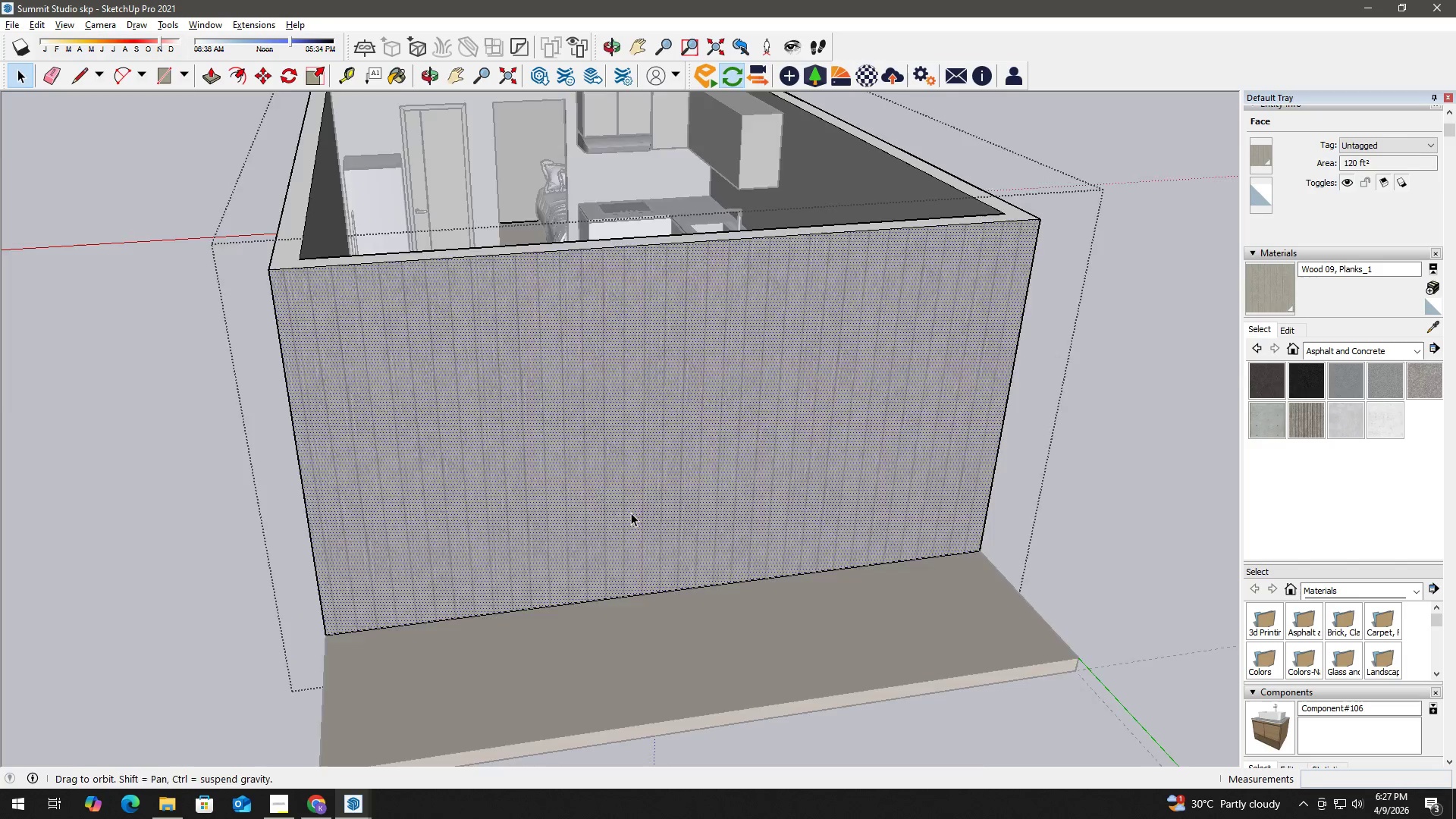 
key(B)
 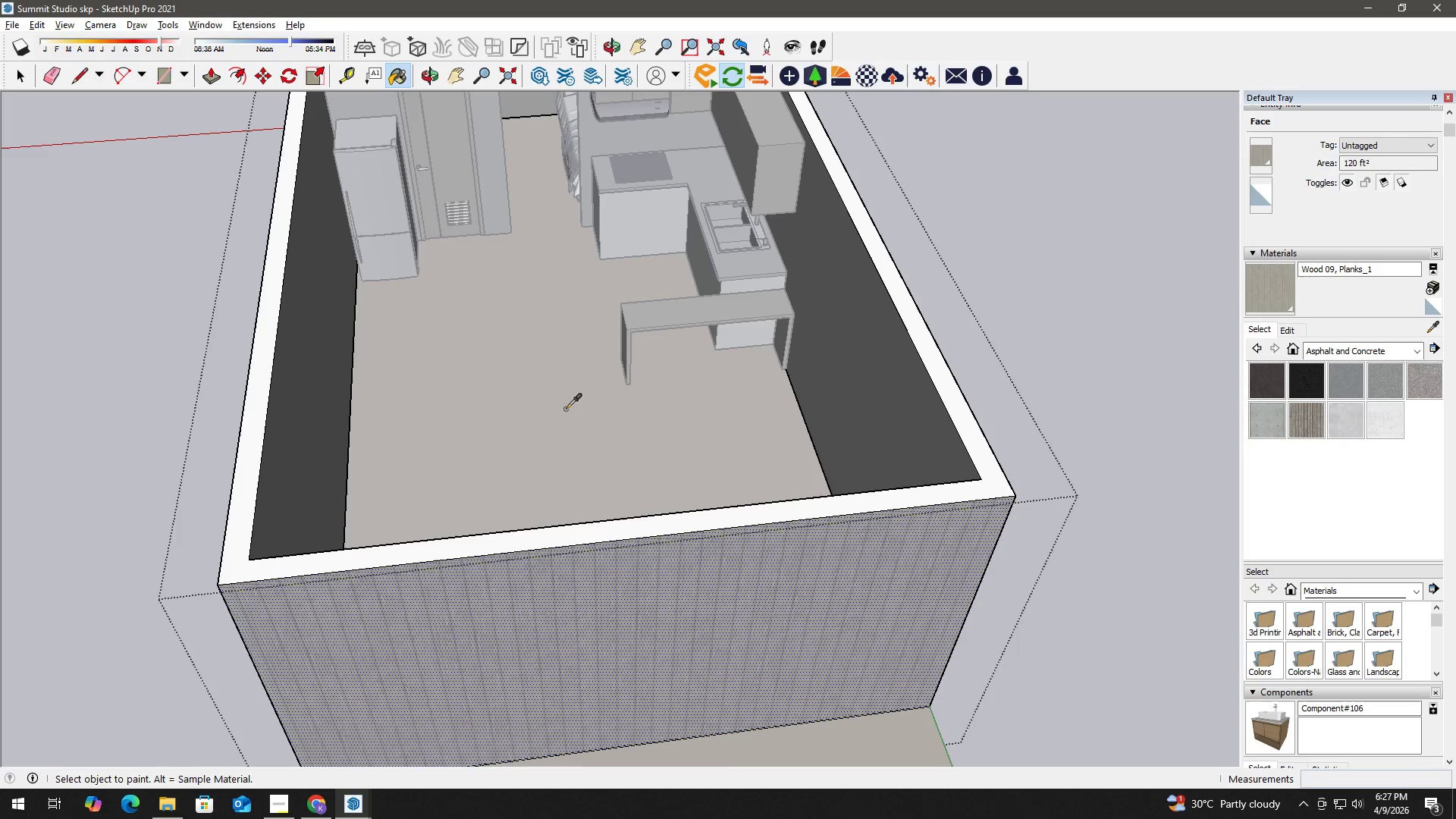 
hold_key(key=AltLeft, duration=0.33)
left_click([566, 409])
 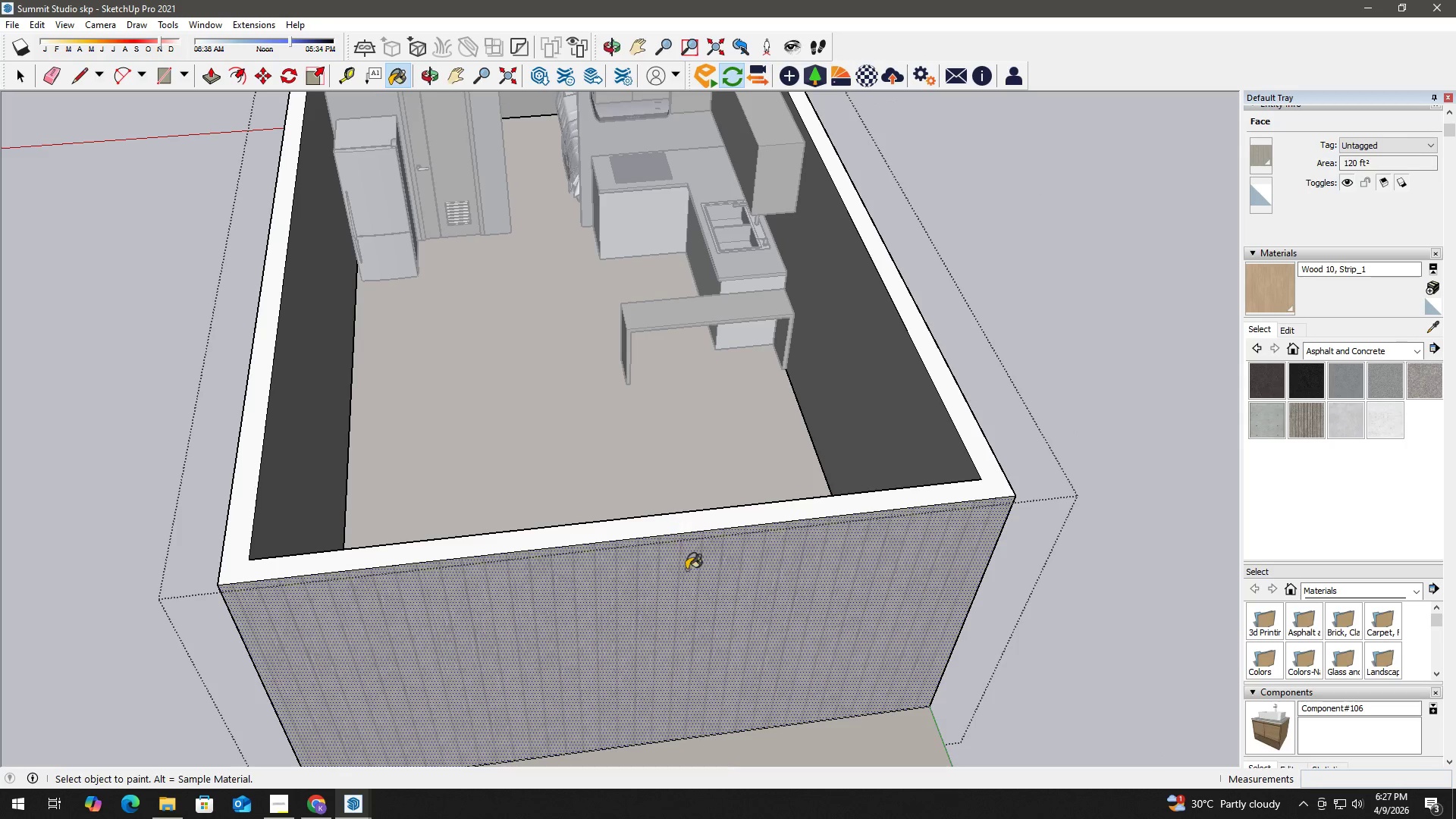 
double_click([690, 576])
 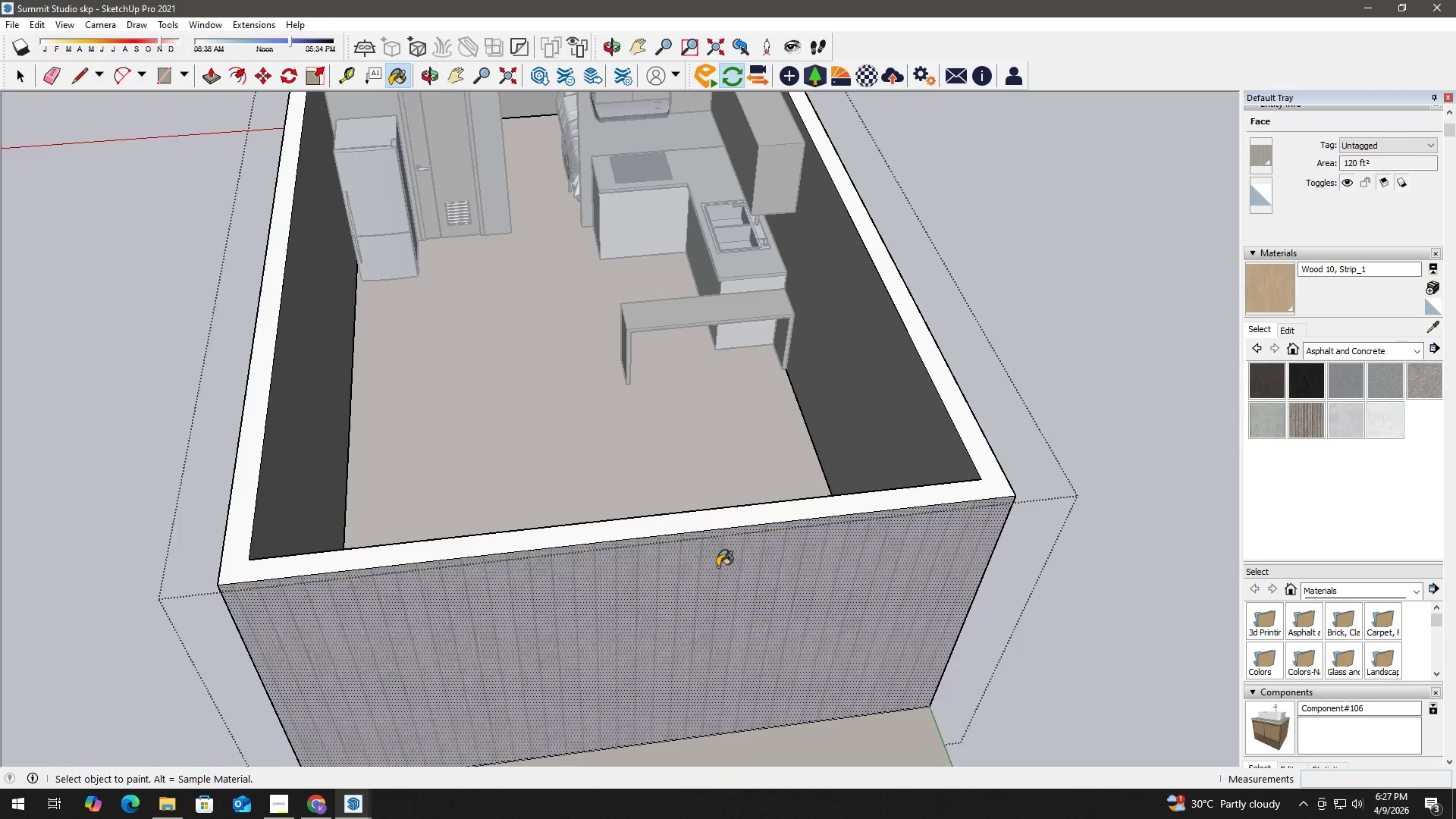 
key(Space)
 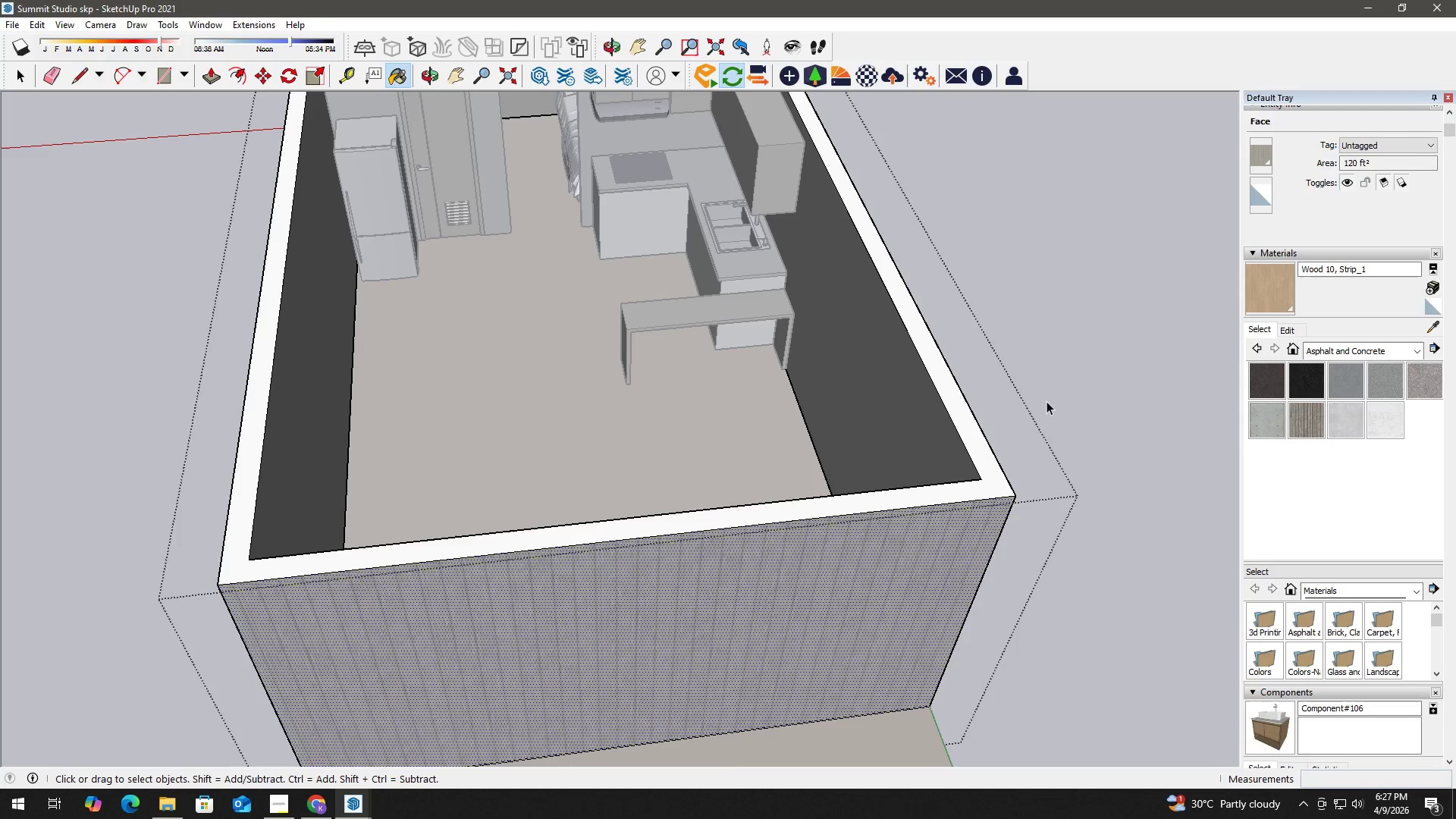 
left_click([1059, 394])
 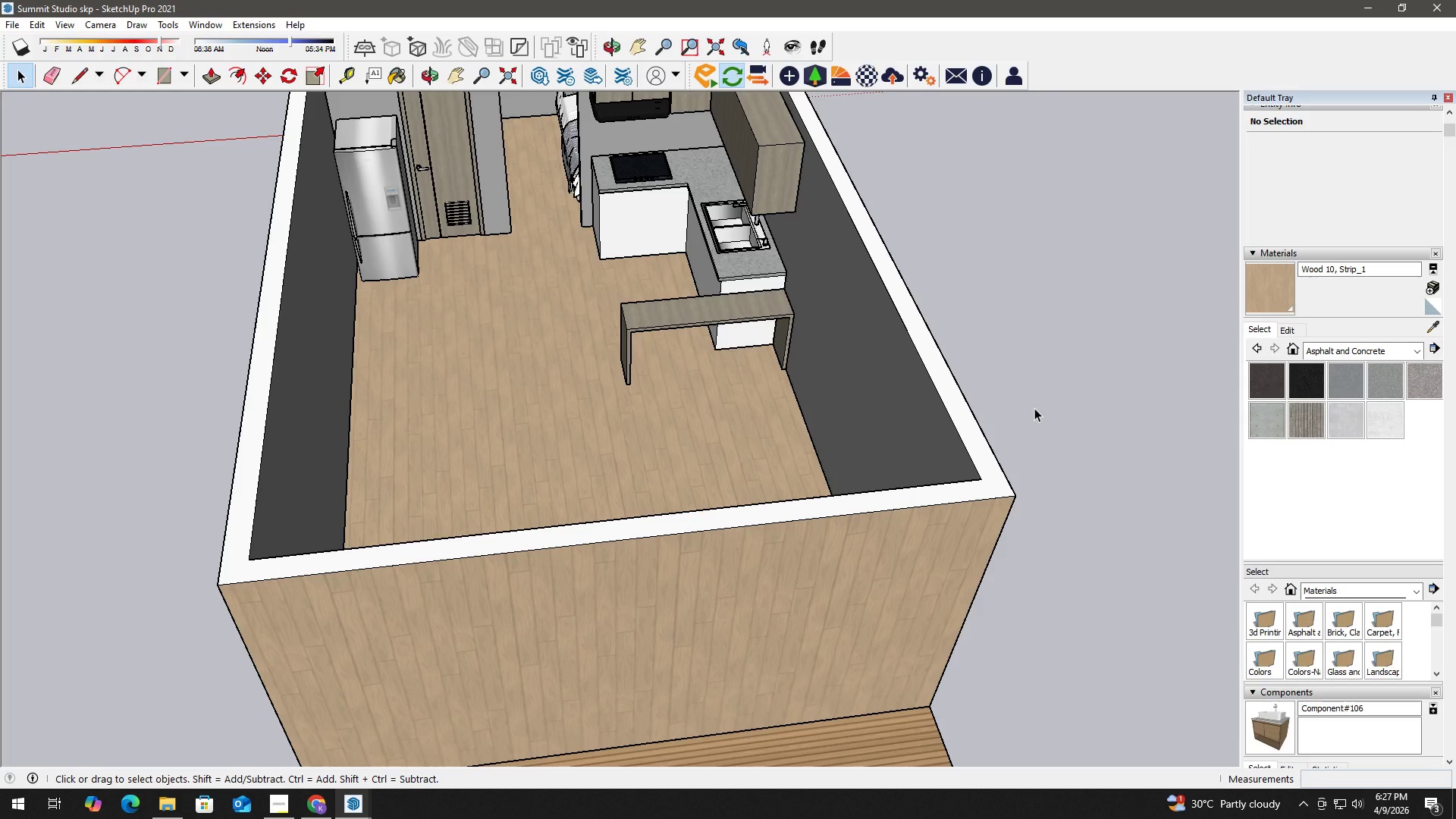 
wait(20.44)
 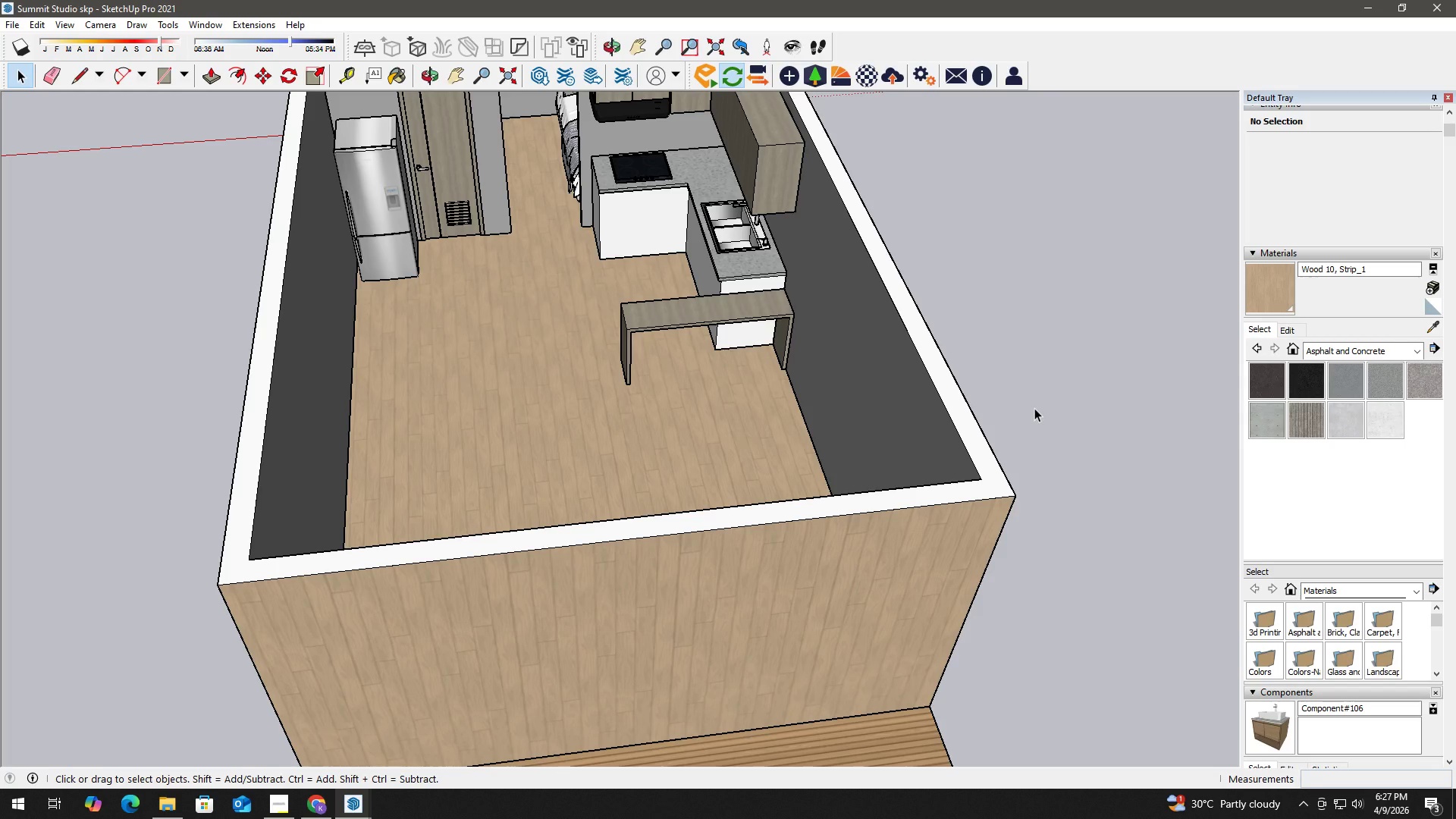 
key(Alt+Tab)
 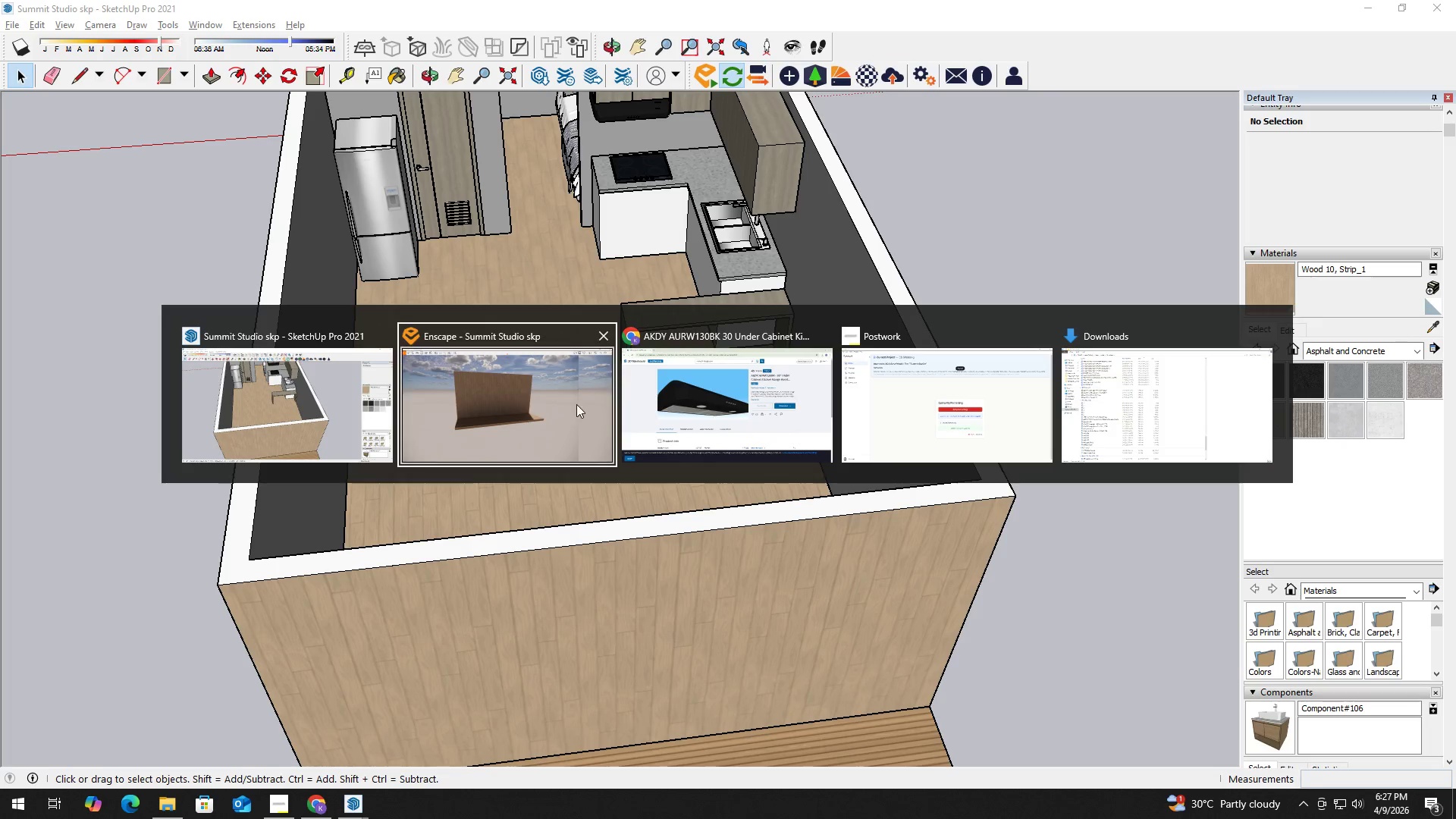 
left_click([297, 391])
 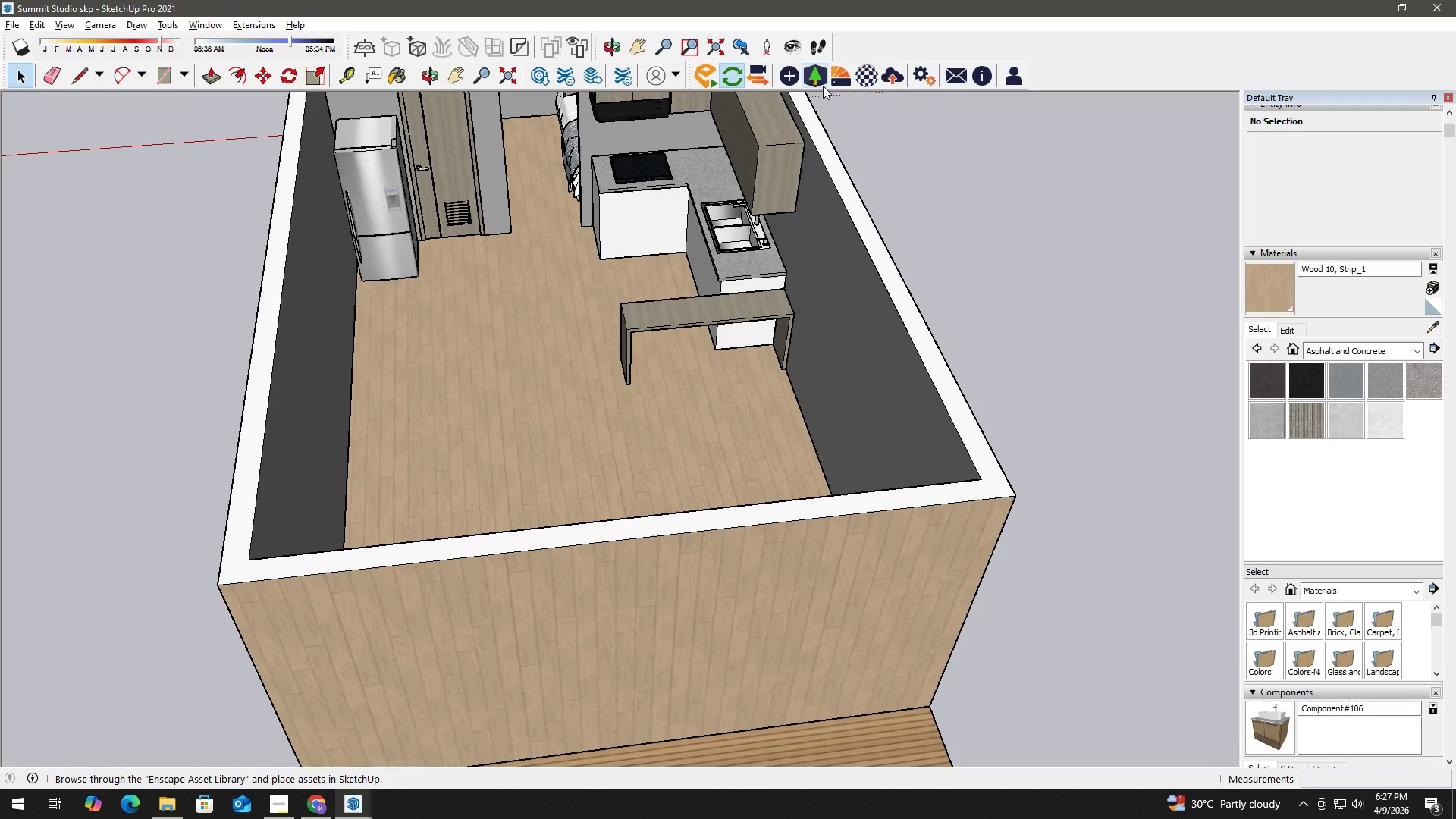 
left_click([834, 74])
 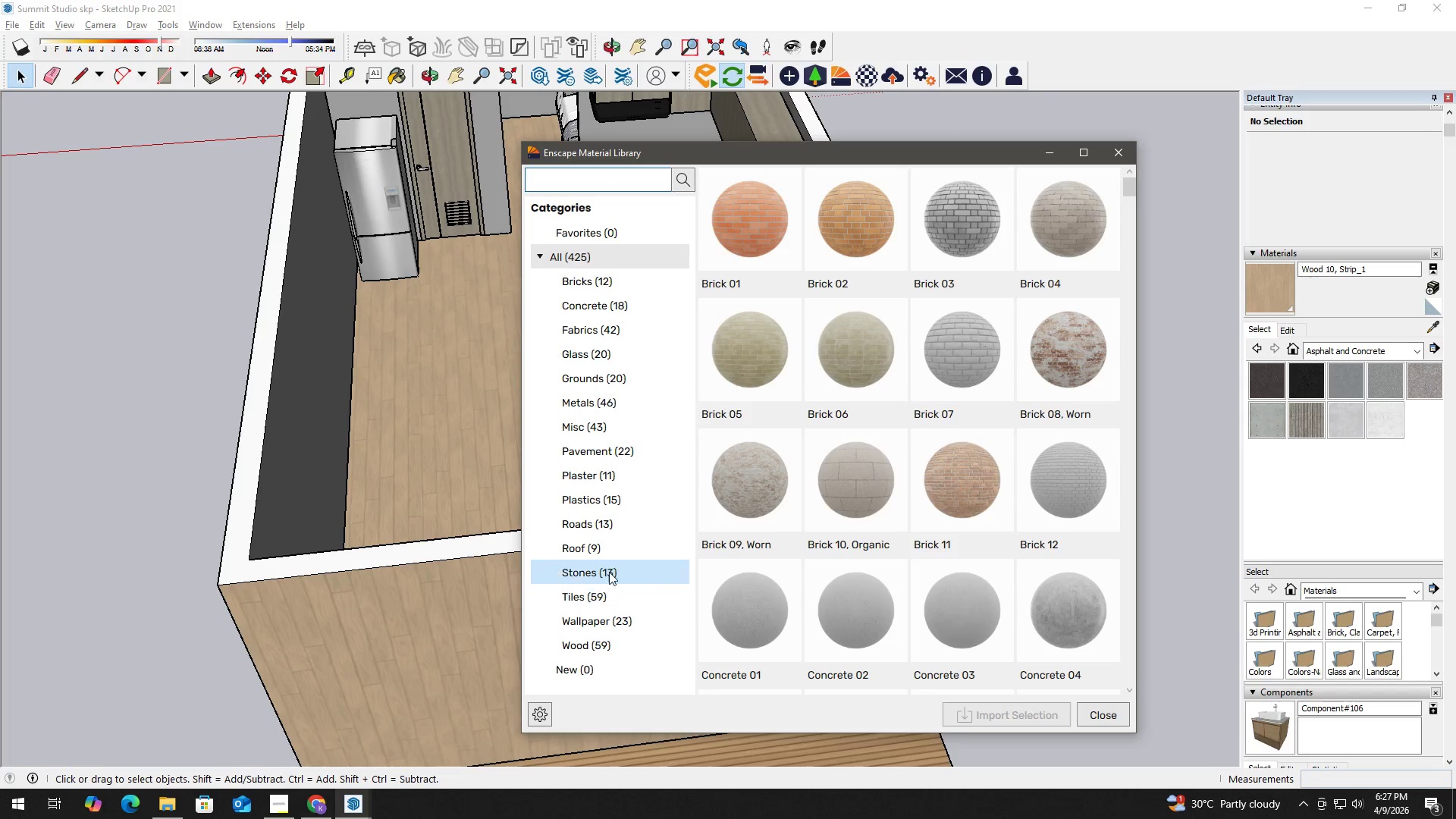 
left_click([618, 406])
 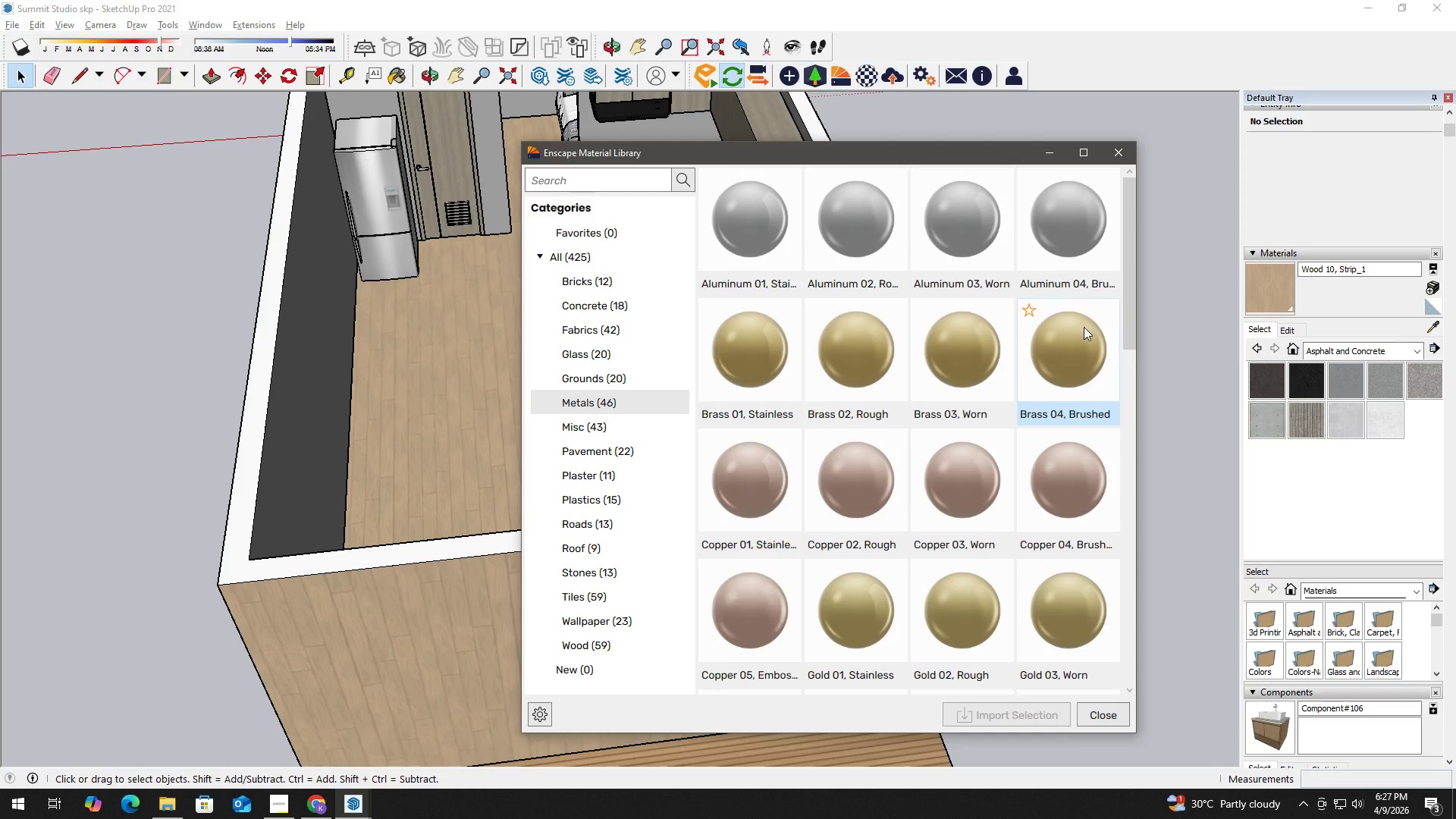 
scroll: coordinate [1015, 391], scroll_direction: down, amount: 10.0
 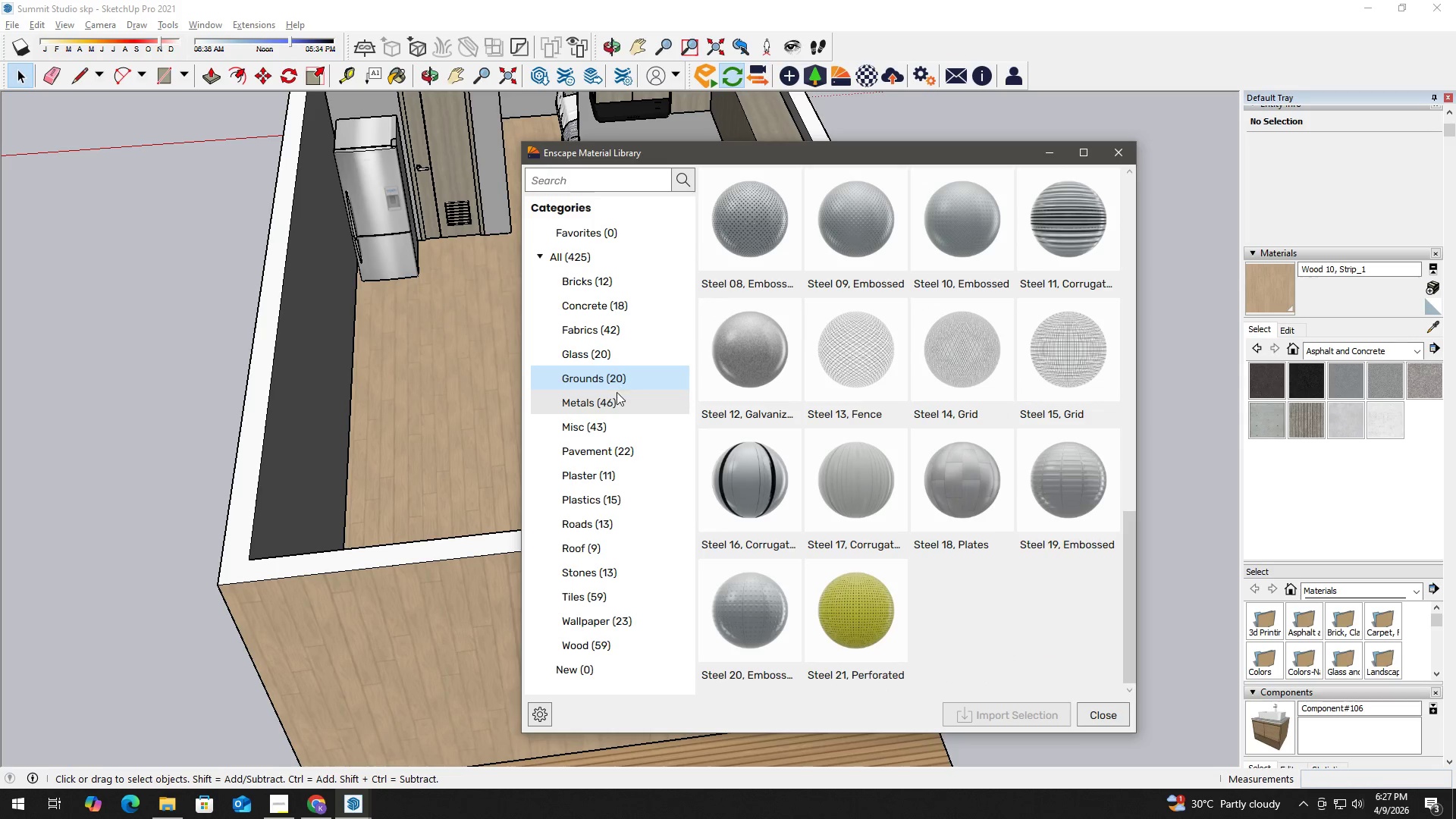 
left_click([614, 425])
 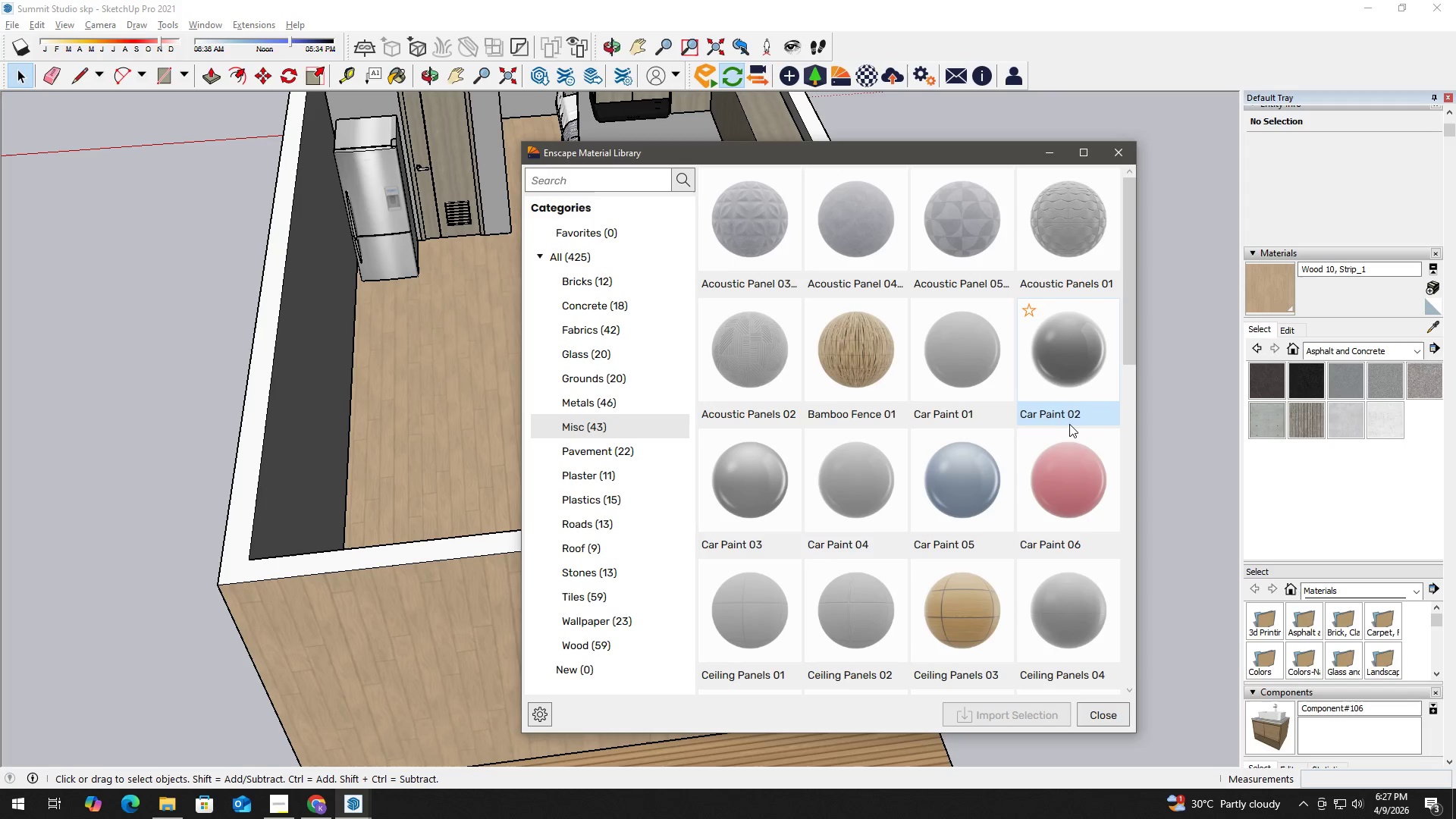 
scroll: coordinate [921, 478], scroll_direction: down, amount: 6.0
 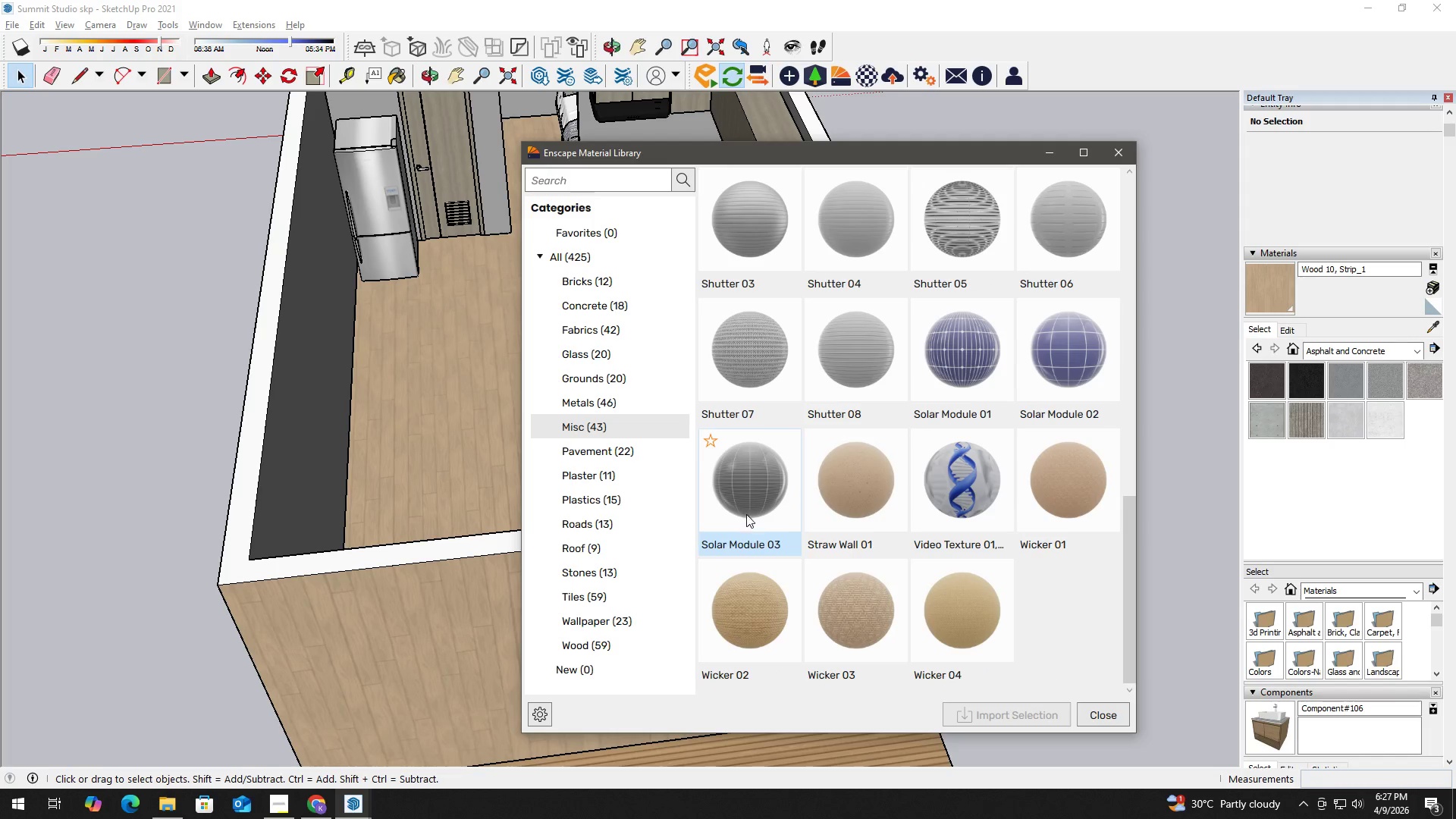 
scroll: coordinate [852, 532], scroll_direction: down, amount: 2.0
 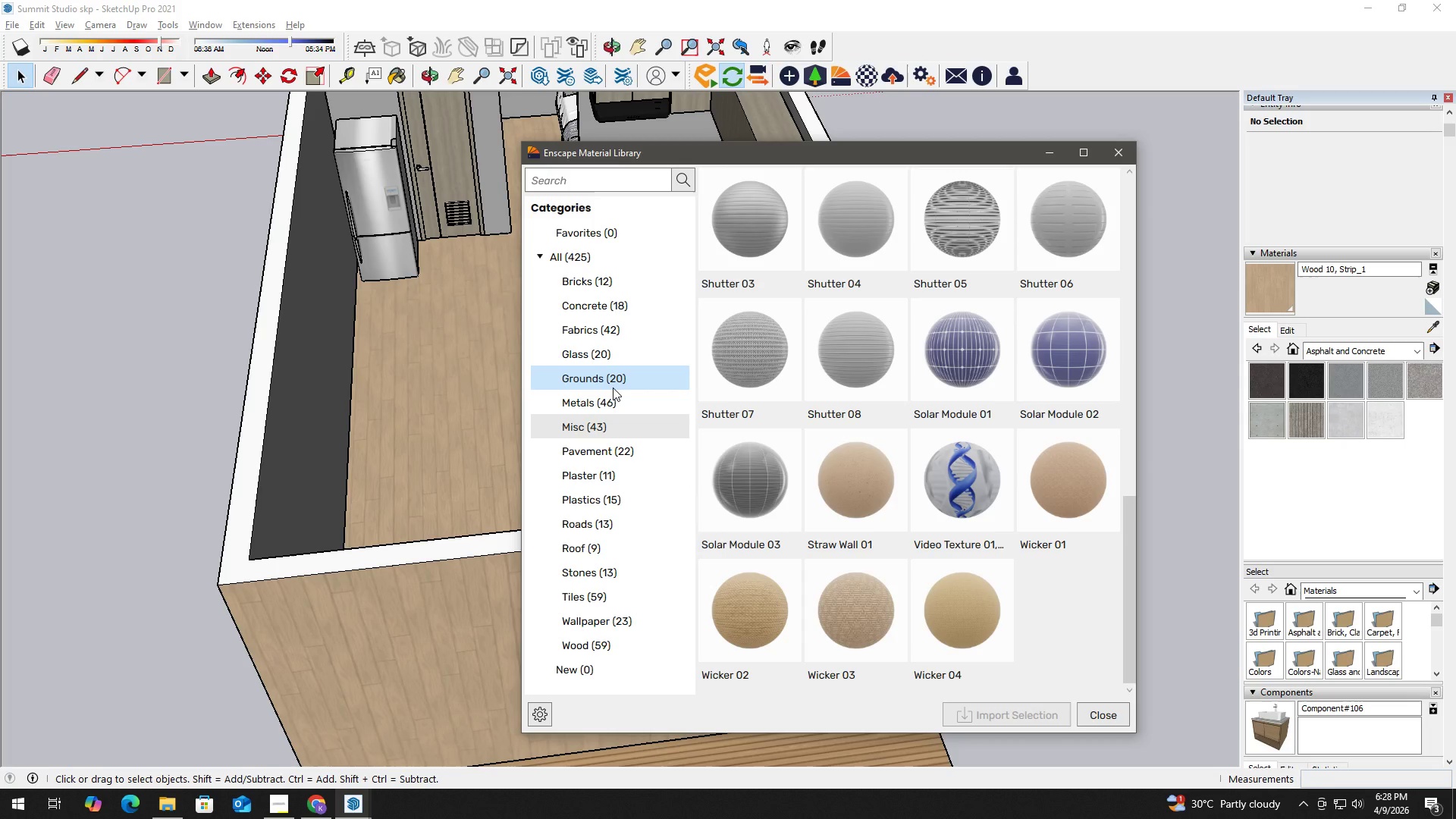 
wait(7.47)
 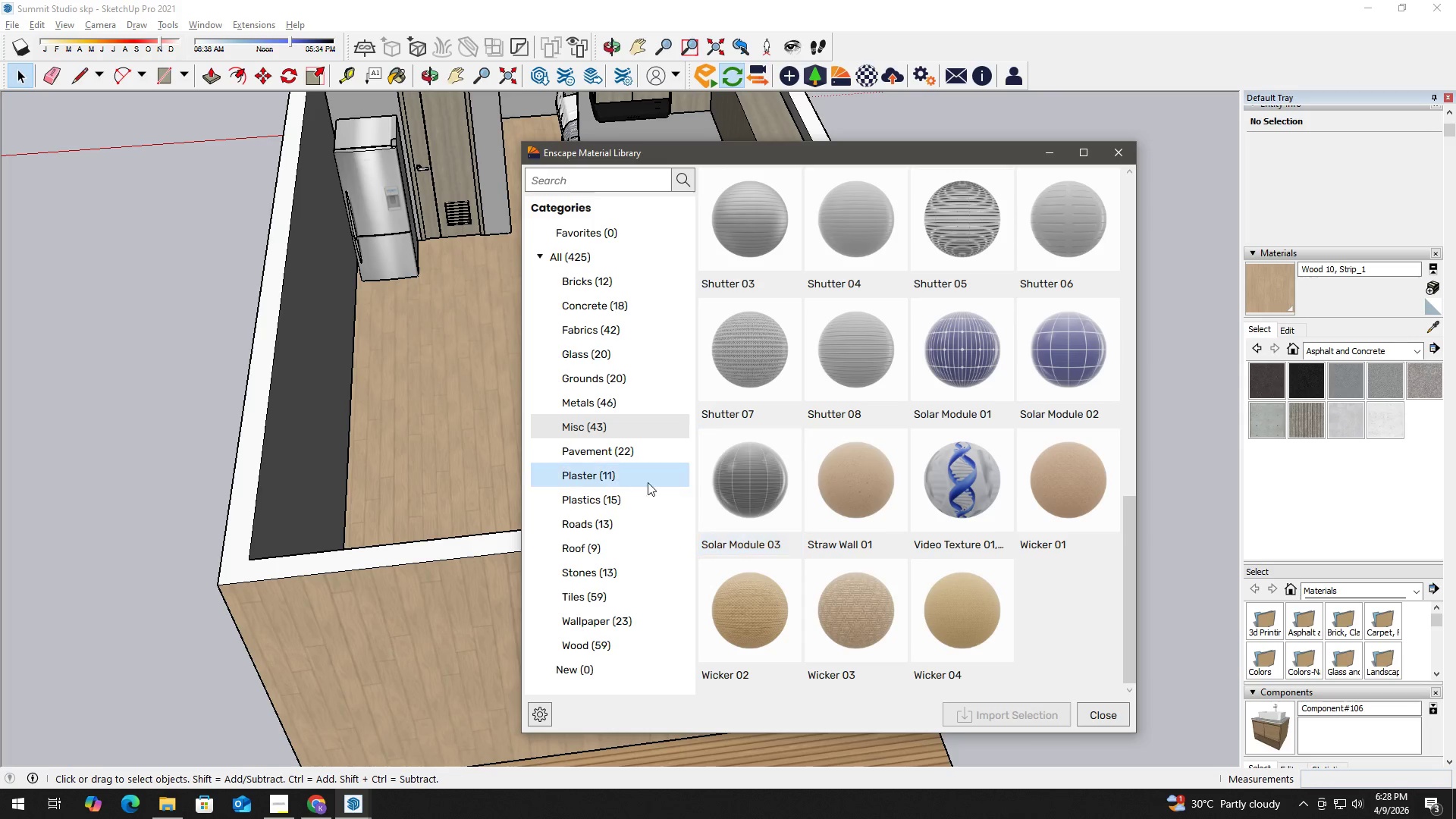 
left_click([620, 502])
 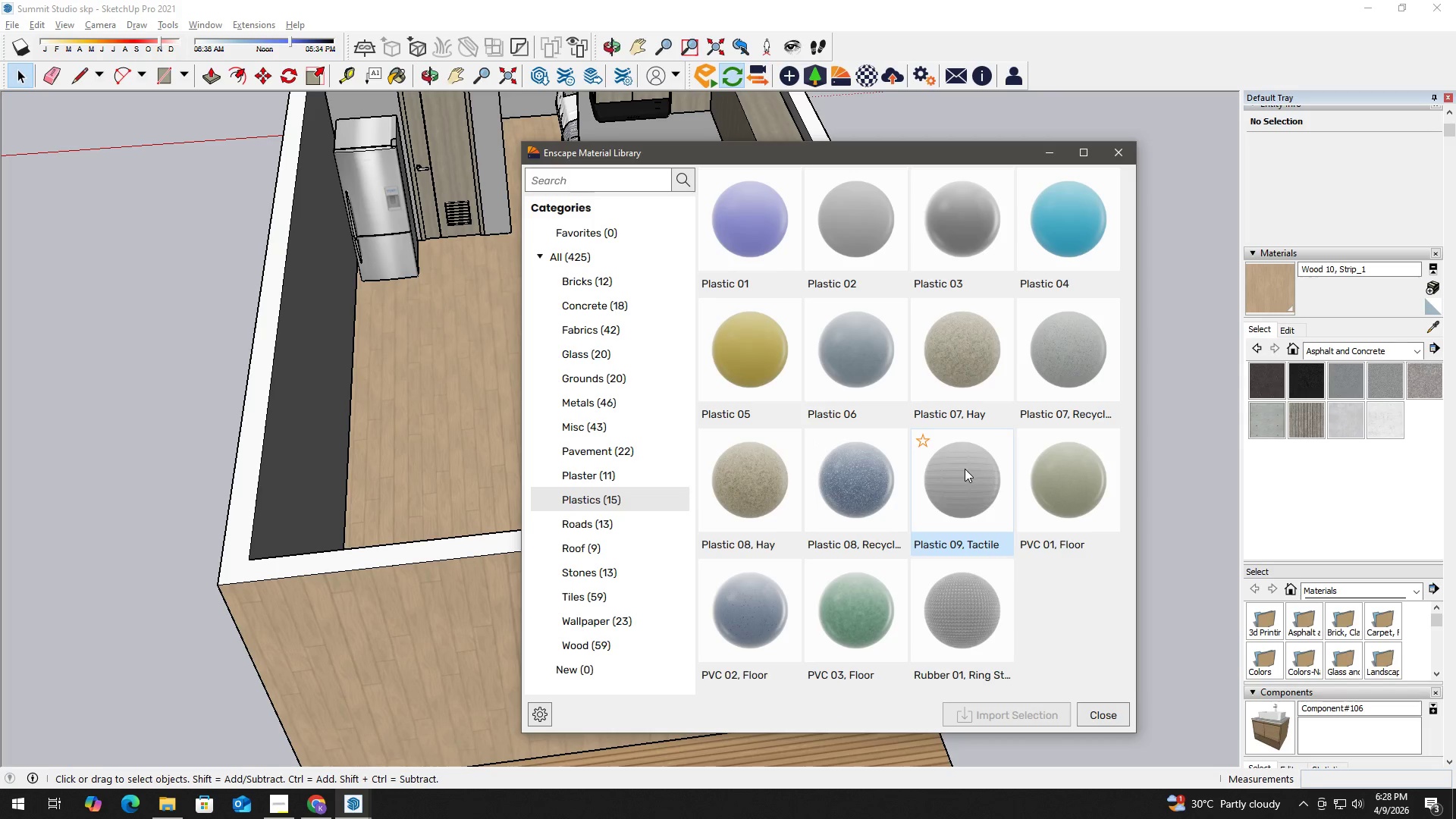 
scroll: coordinate [965, 470], scroll_direction: down, amount: 2.0
 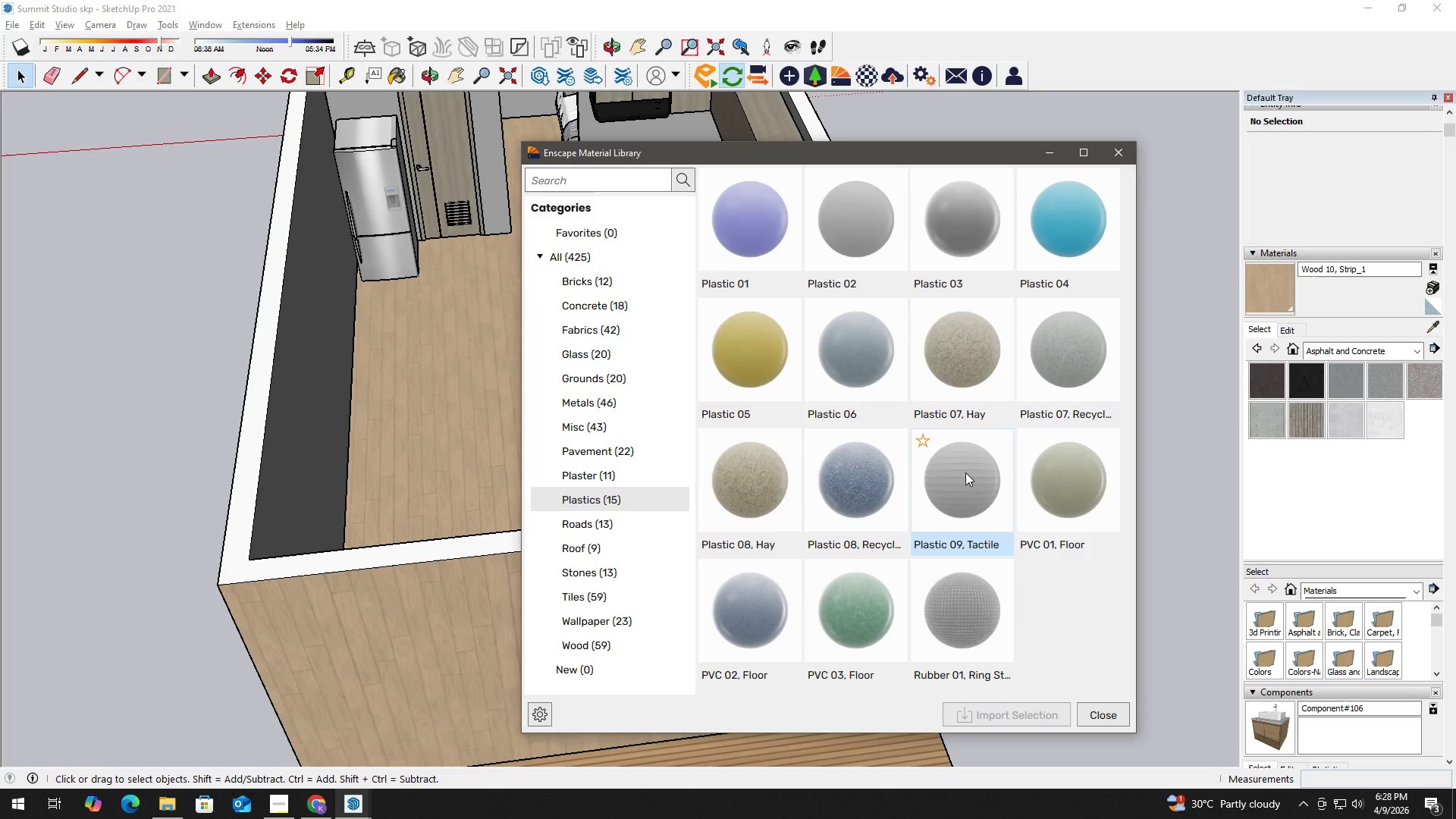 
scroll: coordinate [965, 472], scroll_direction: up, amount: 2.0
 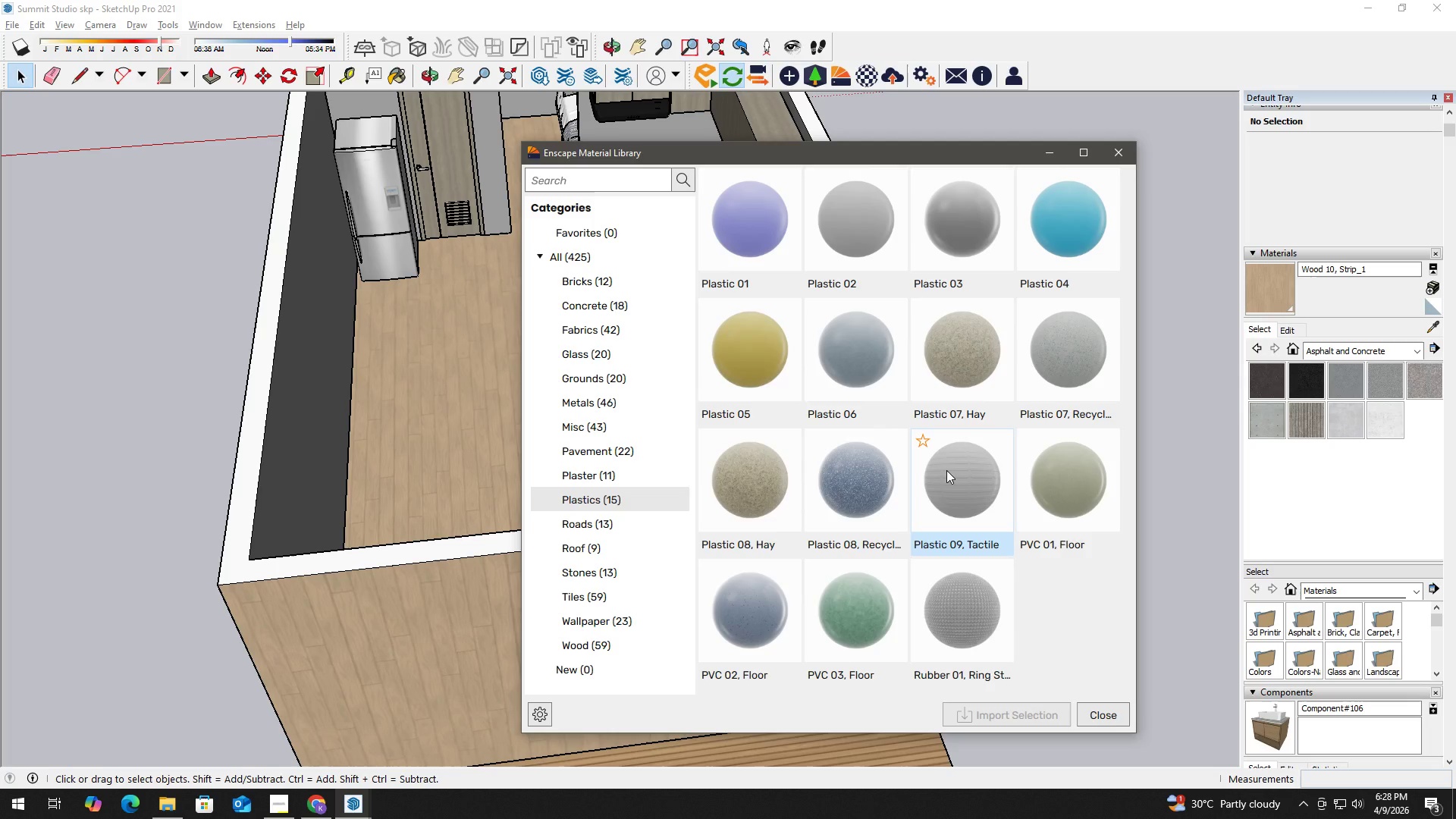 
wait(29.81)
 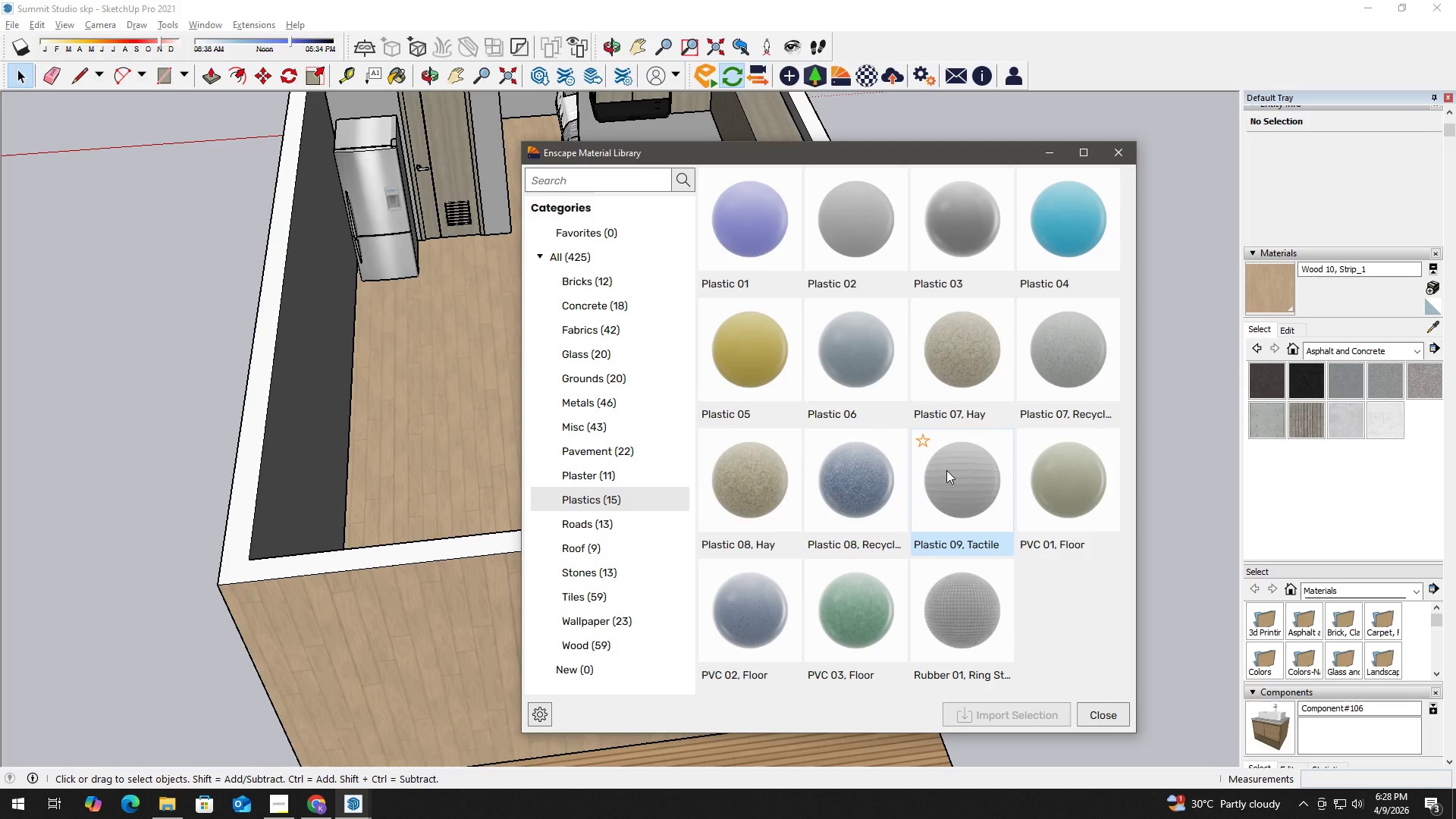 
left_click([625, 175])
 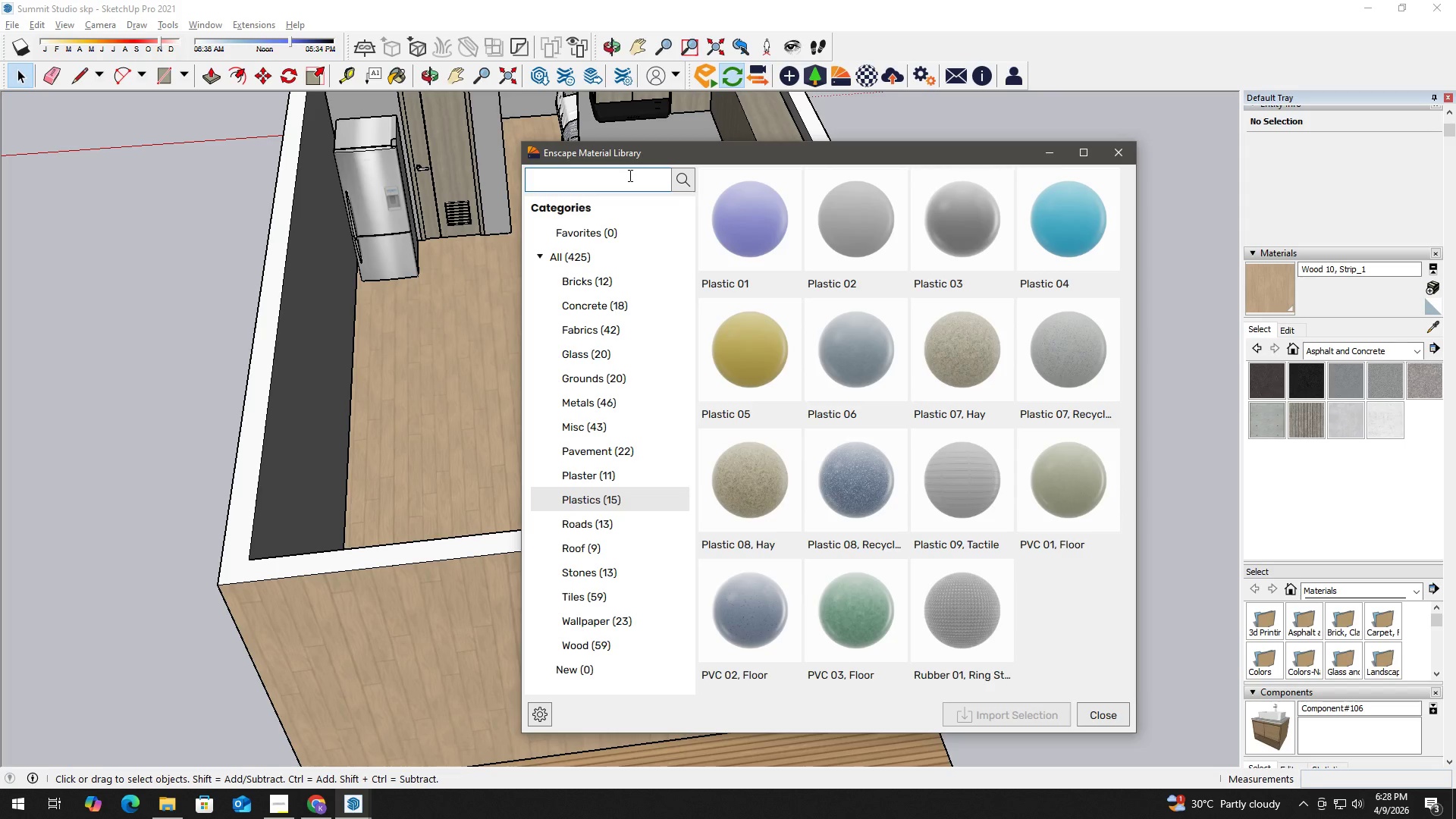 
type(metal pannel)
key(Backspace)
key(Backspace)
key(Backspace)
type(elpaenel)
 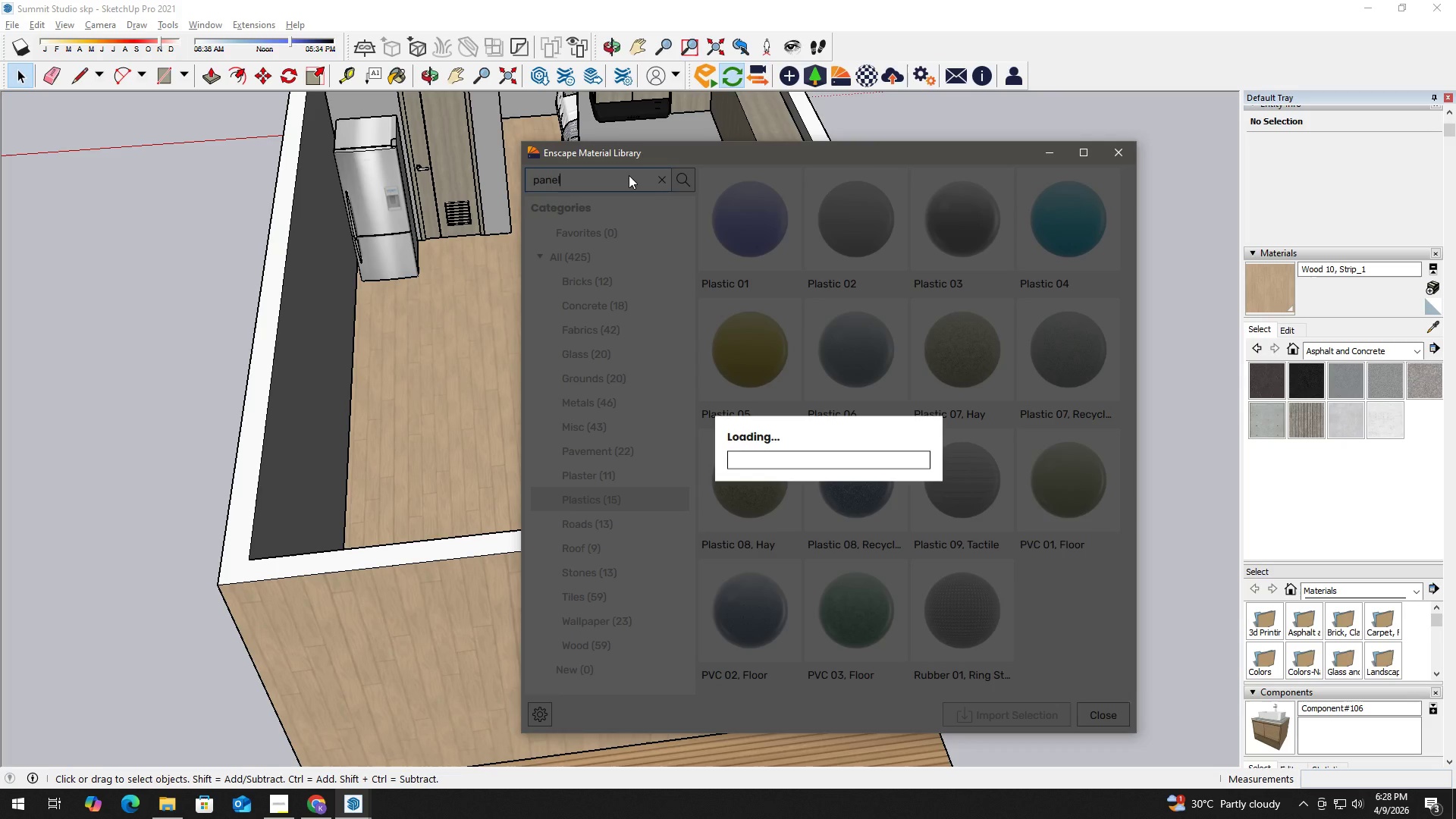 
left_click([620, 284])
 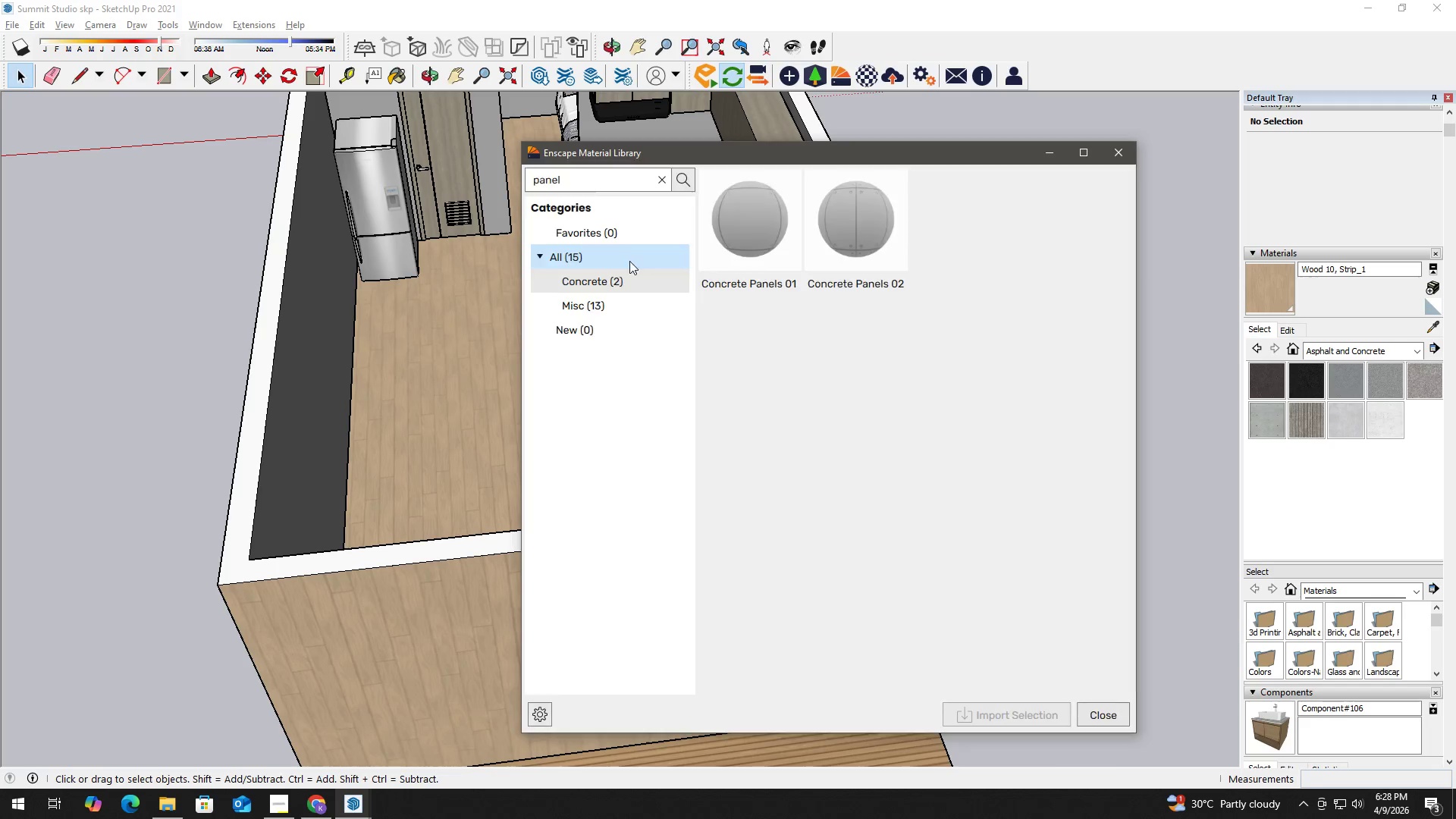 
left_click([617, 253])
 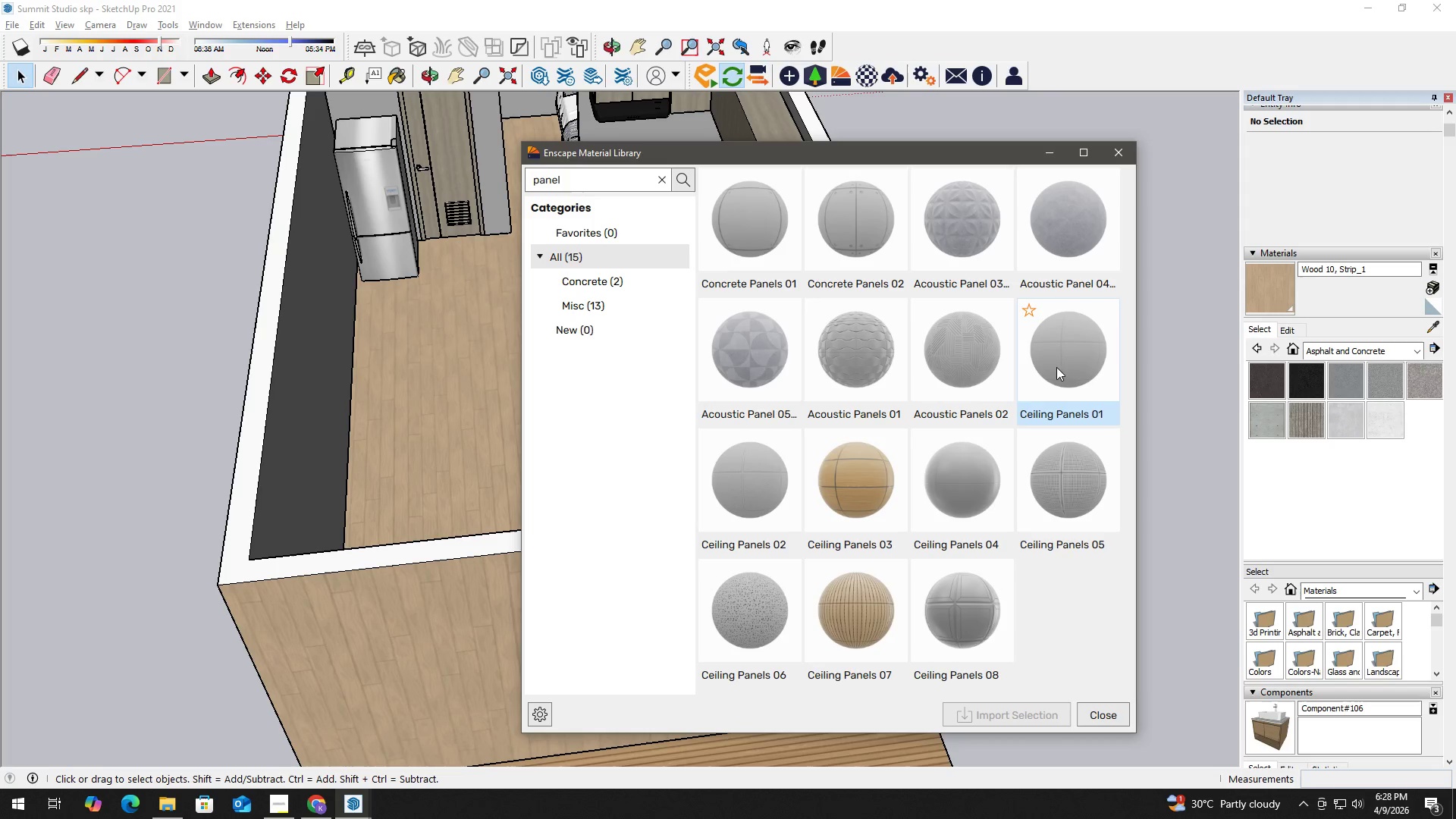 
key(Alt+Tab)
 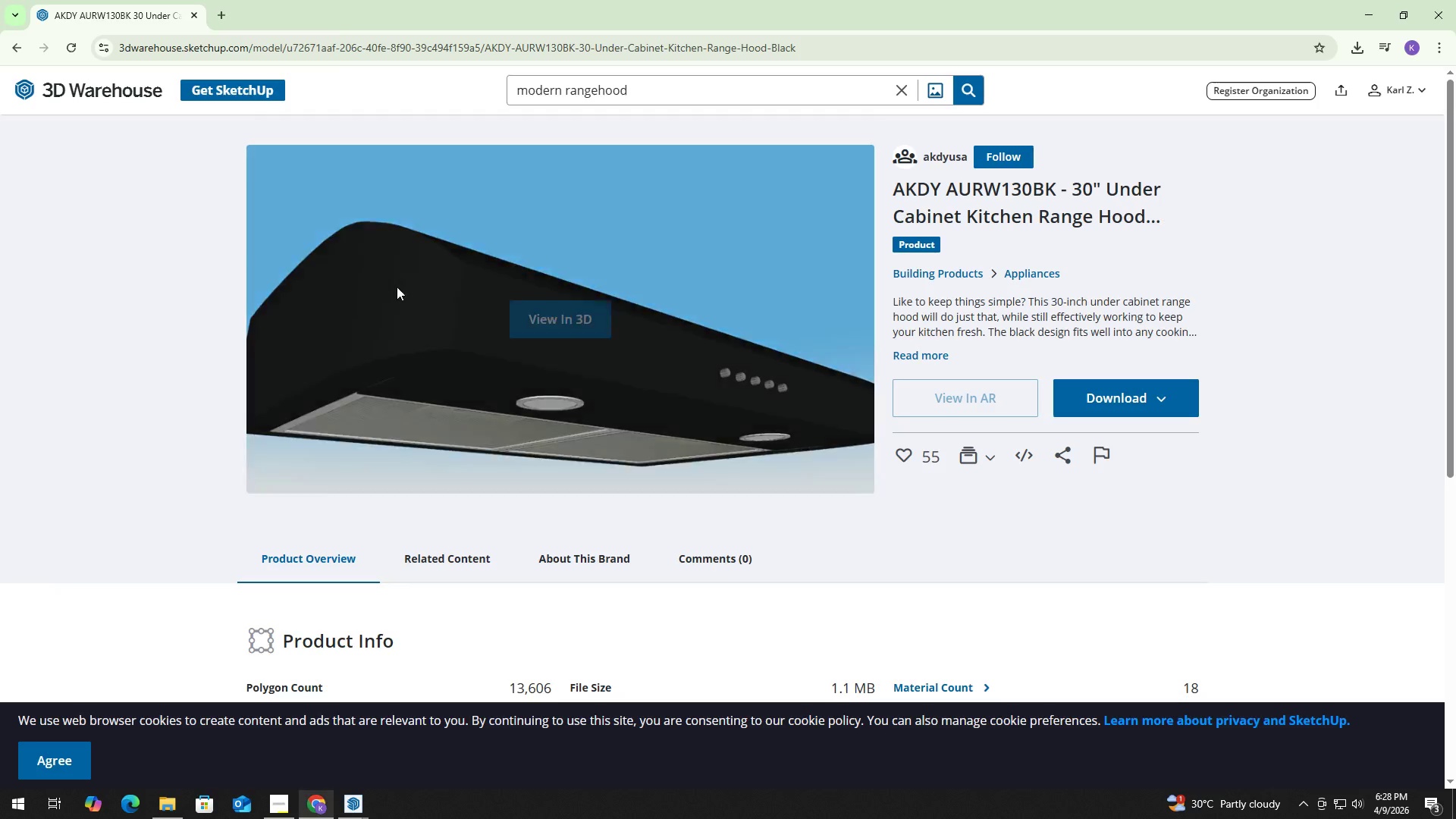 
left_click([638, 87])
 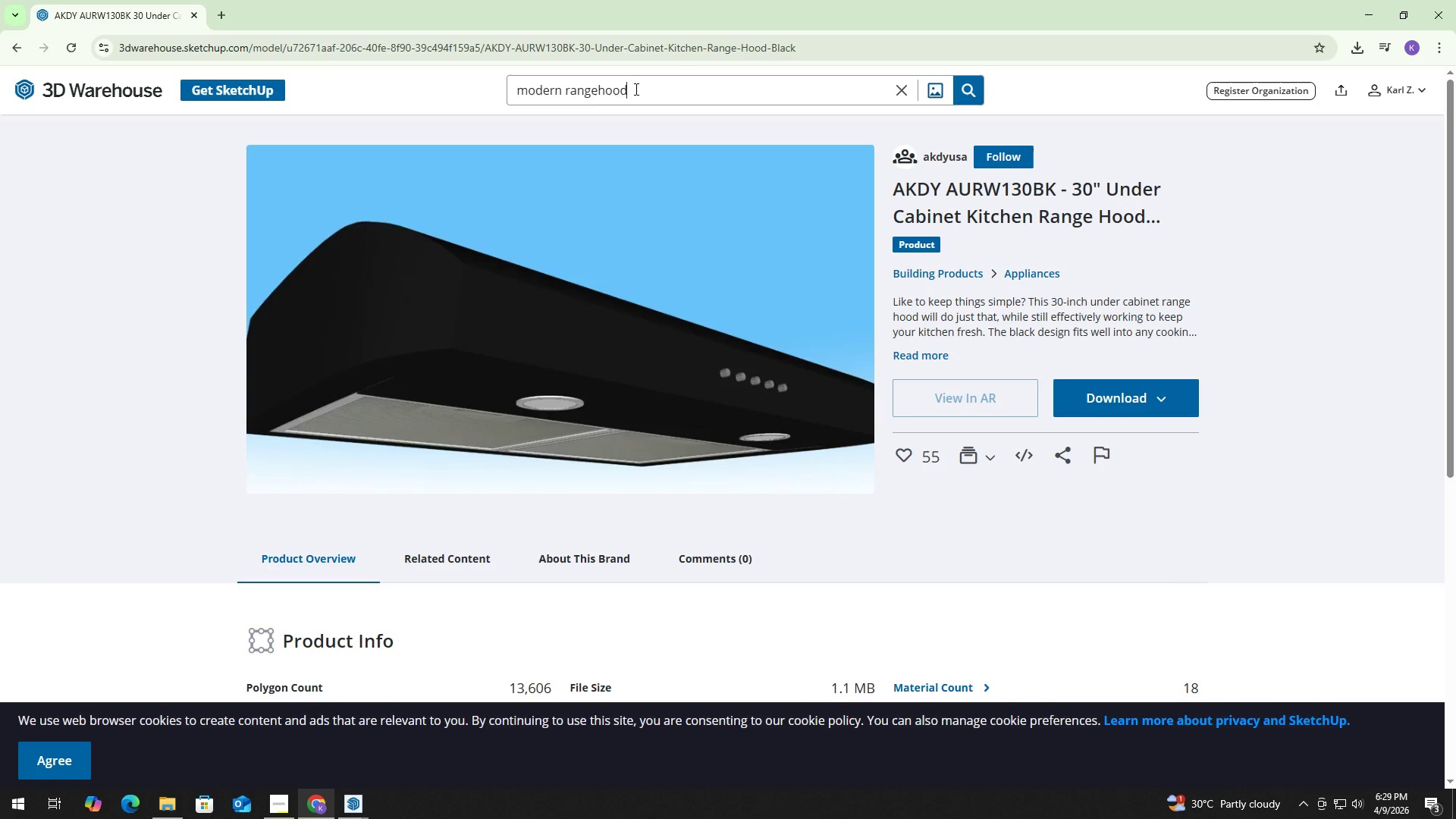 
key(Control+ControlLeft)
 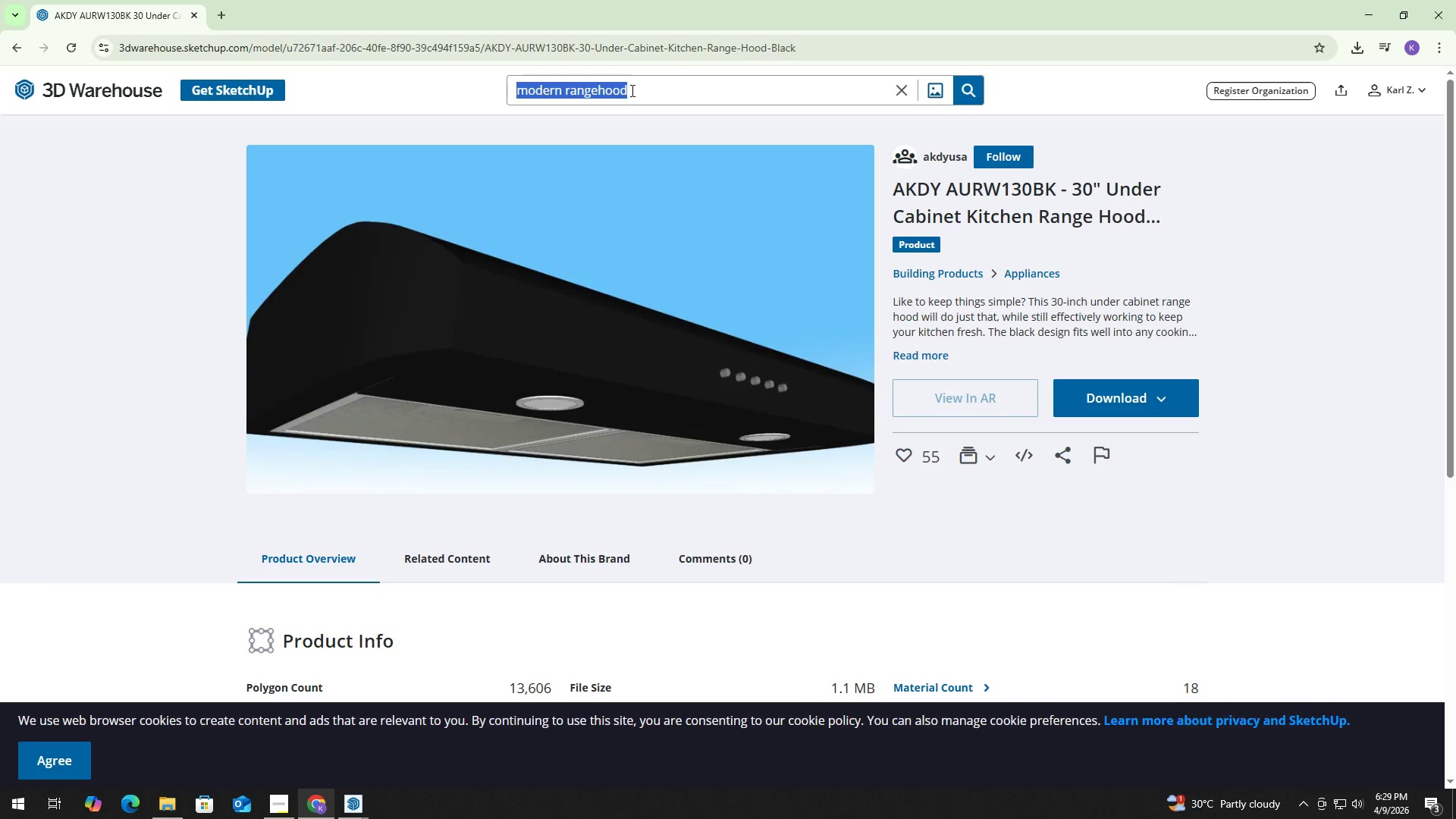 
key(Control+A)
 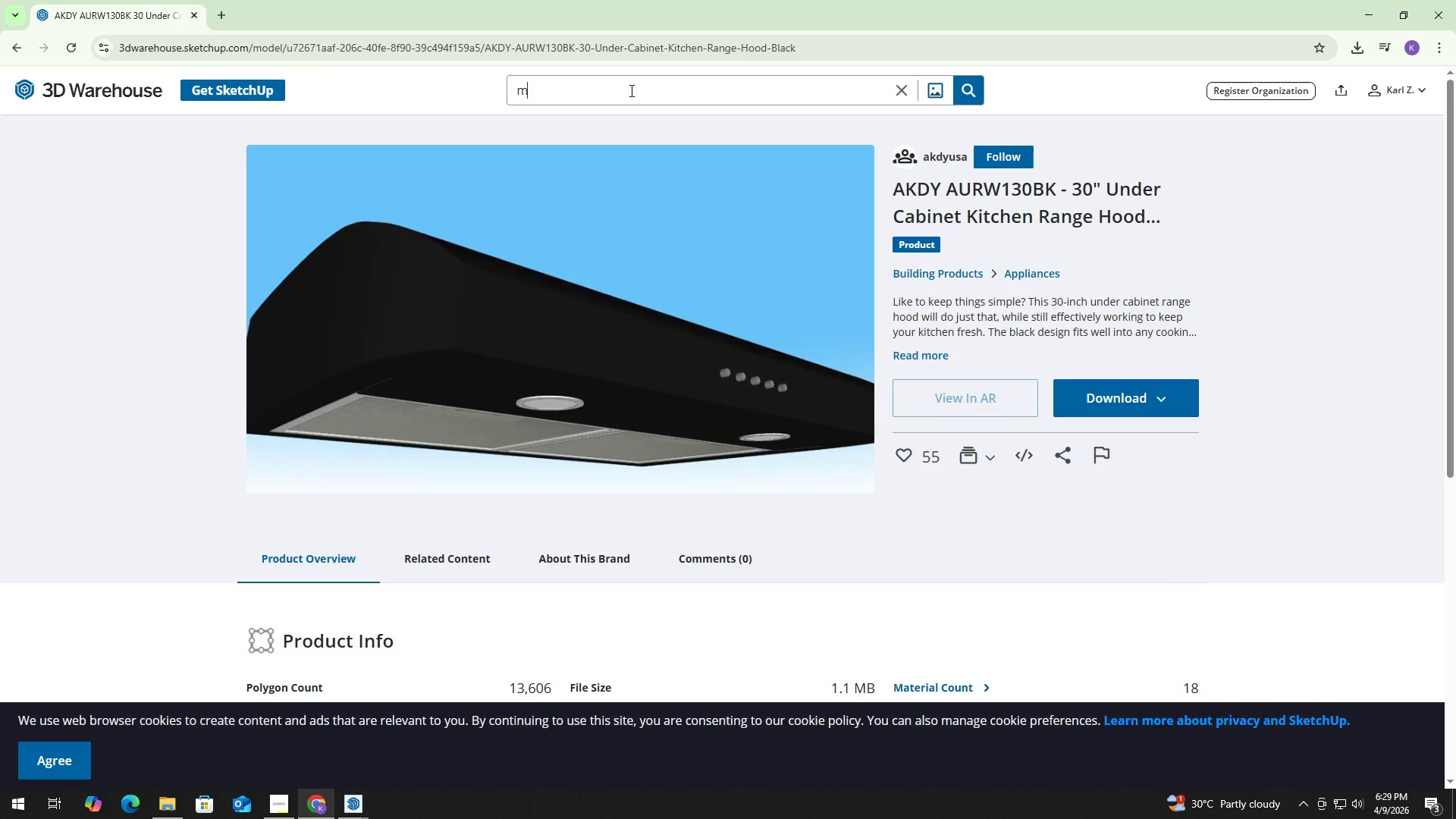 
type(metal panel)
 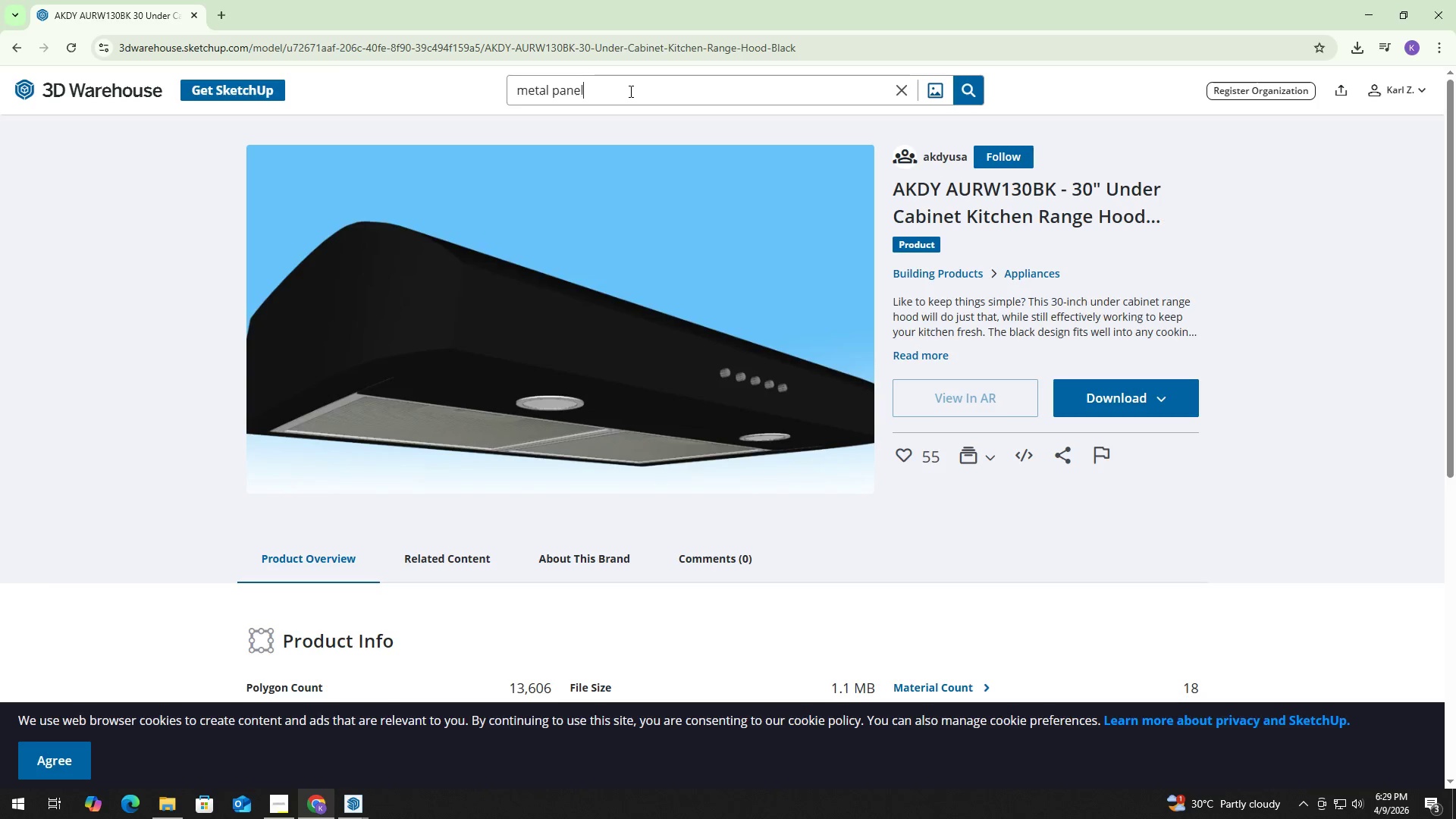 
key(Enter)
 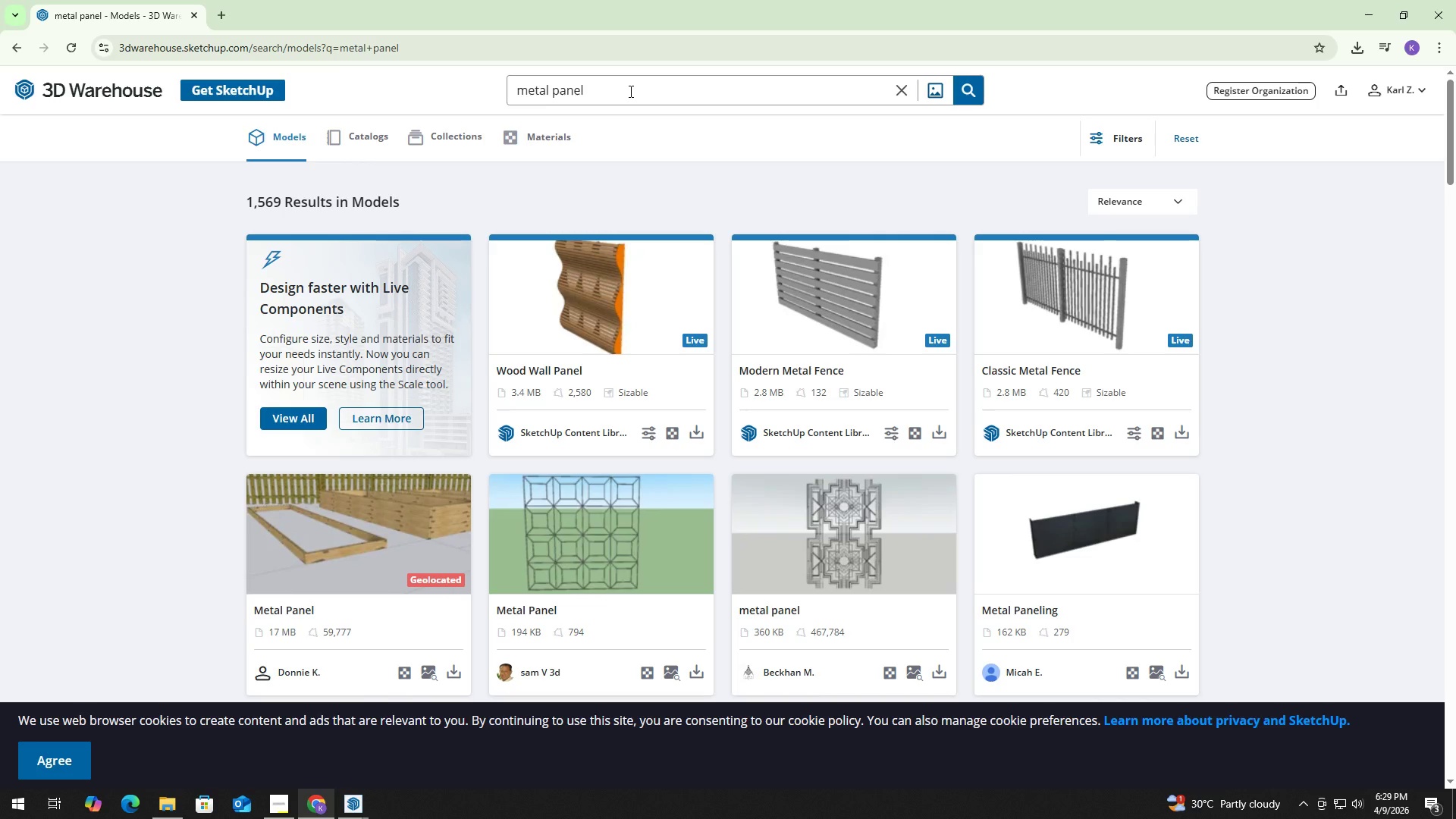 
wait(5.25)
 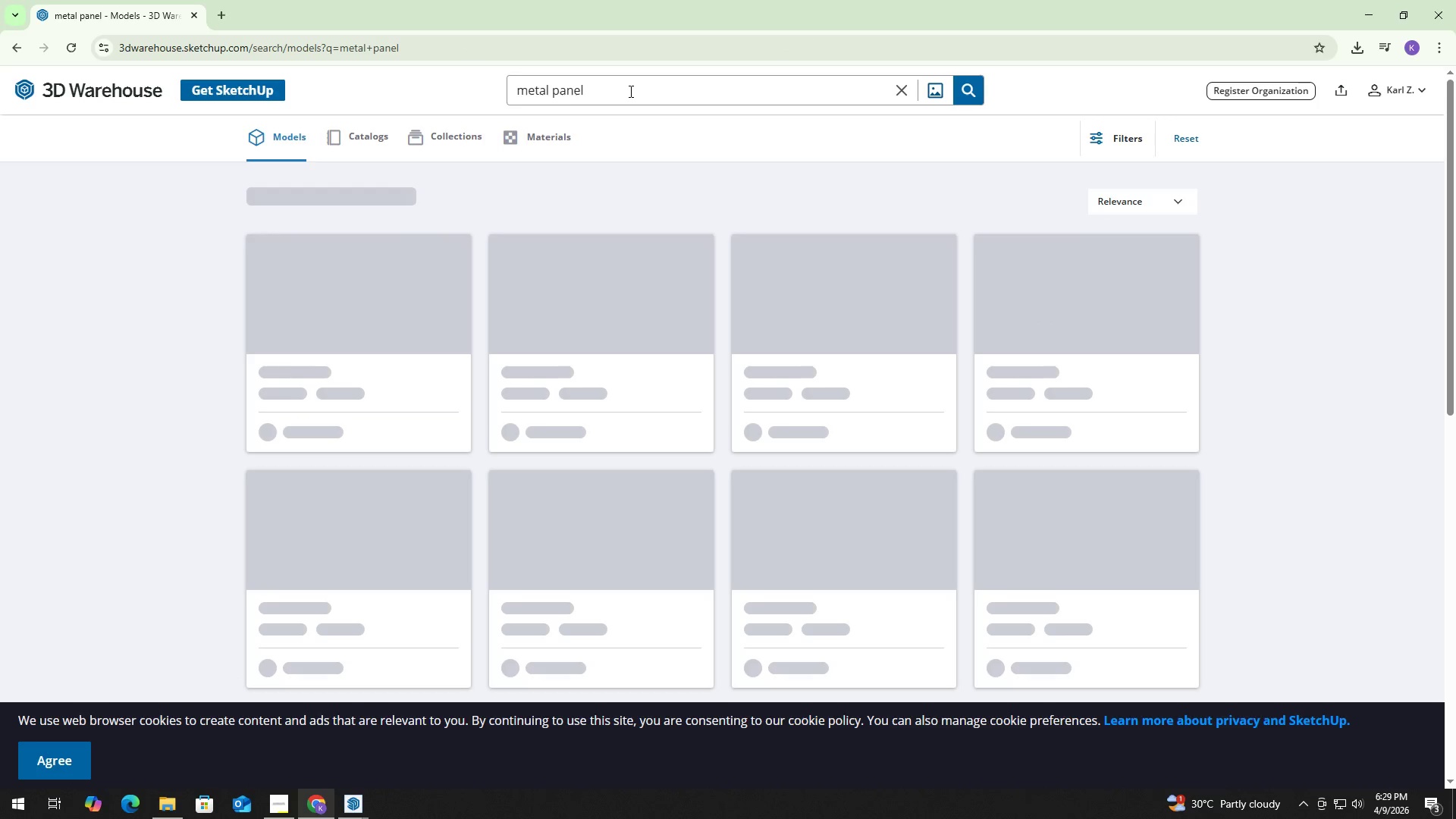 
scroll: coordinate [1064, 560], scroll_direction: down, amount: 2.0
 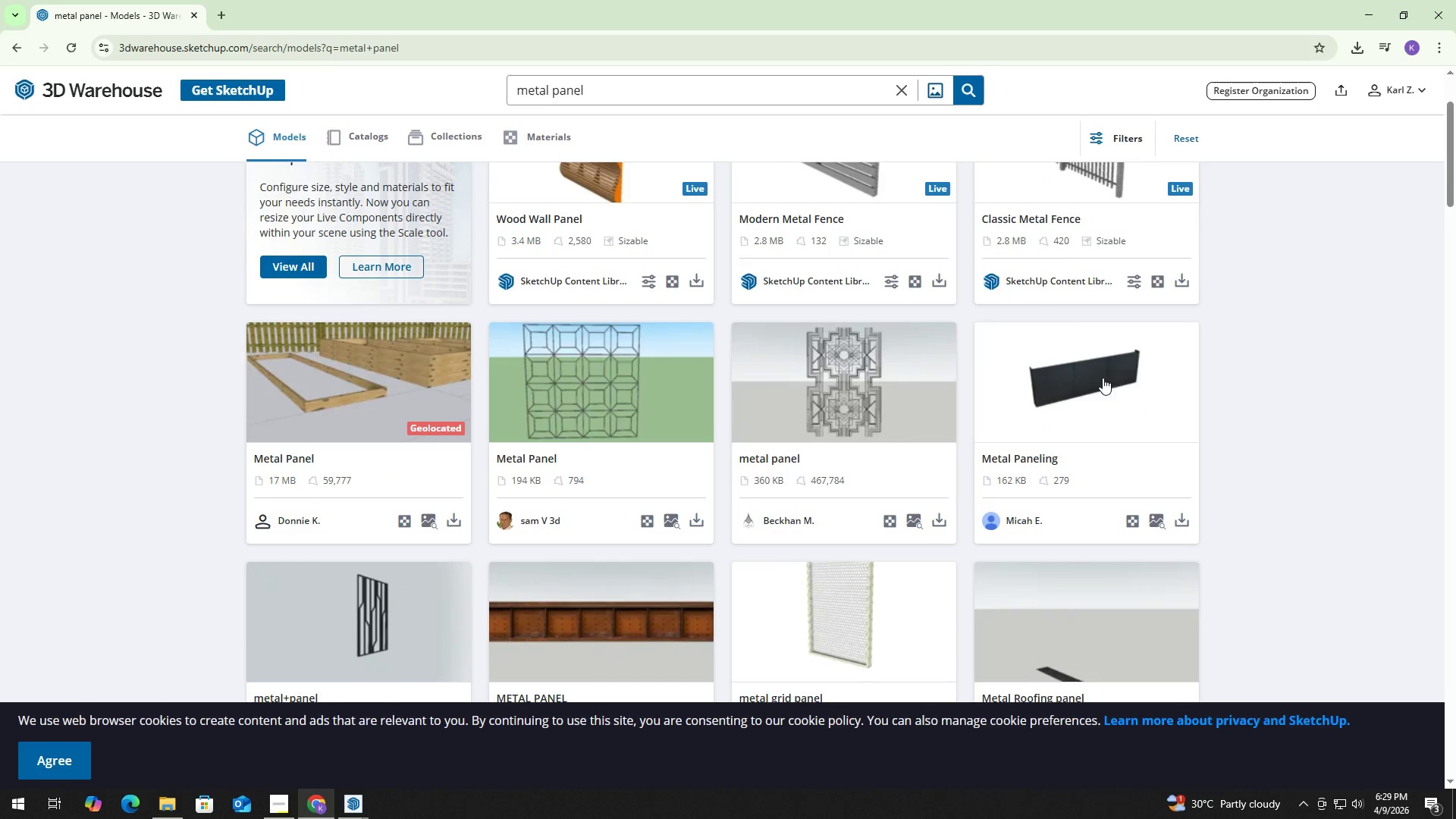 
left_click([1103, 371])
 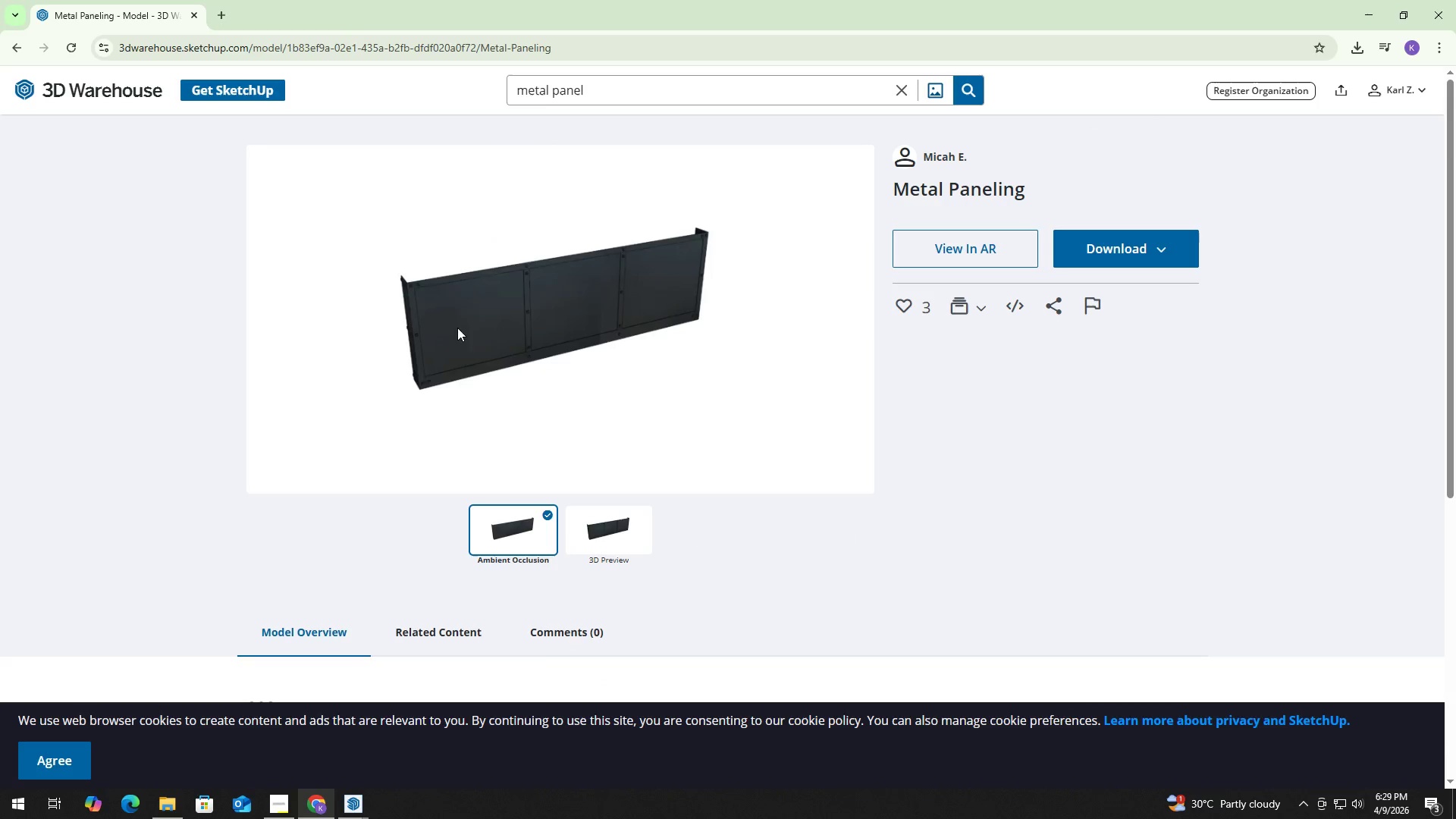 
left_click([16, 46])
 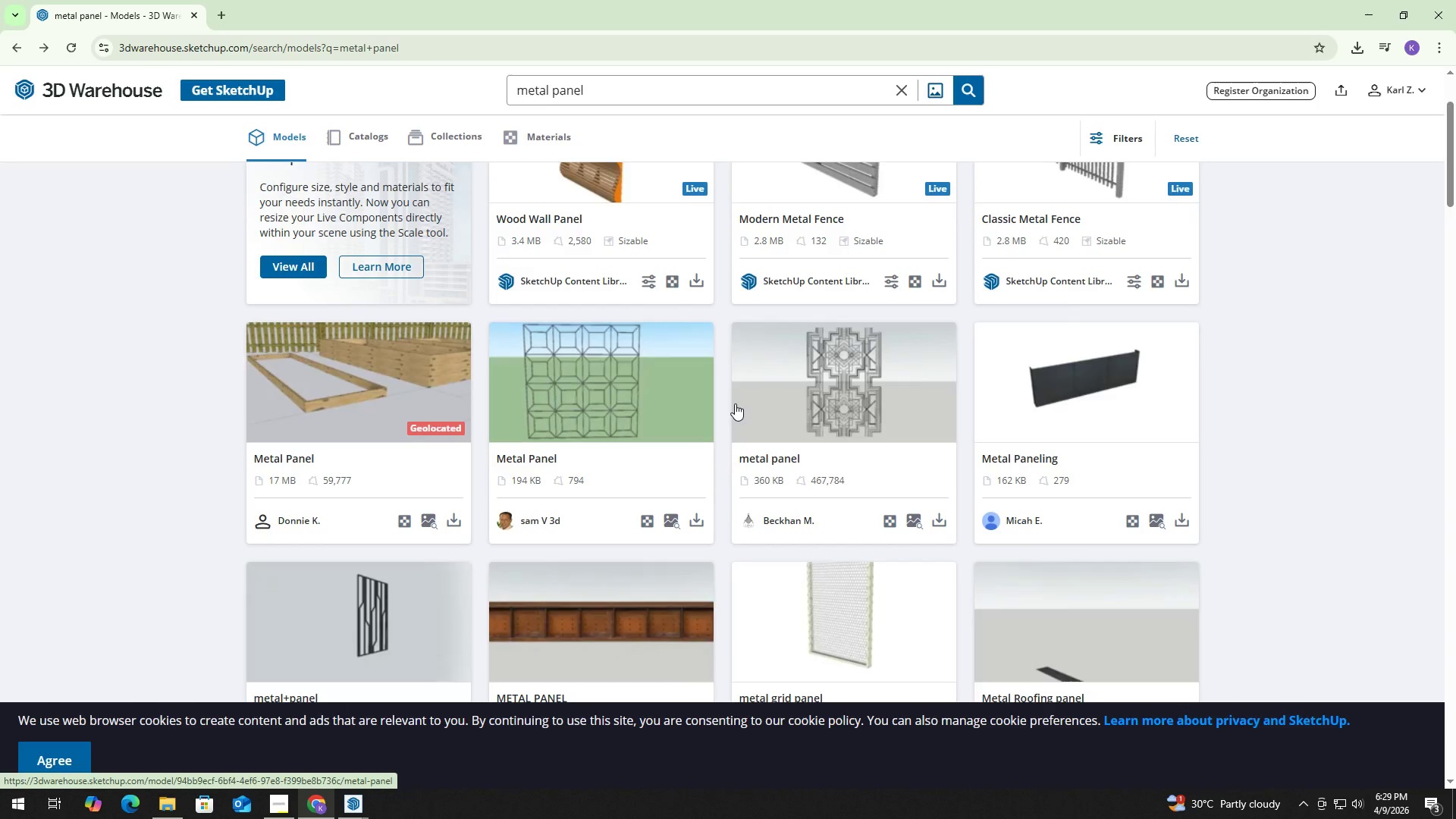 
scroll: coordinate [555, 390], scroll_direction: down, amount: 16.0
 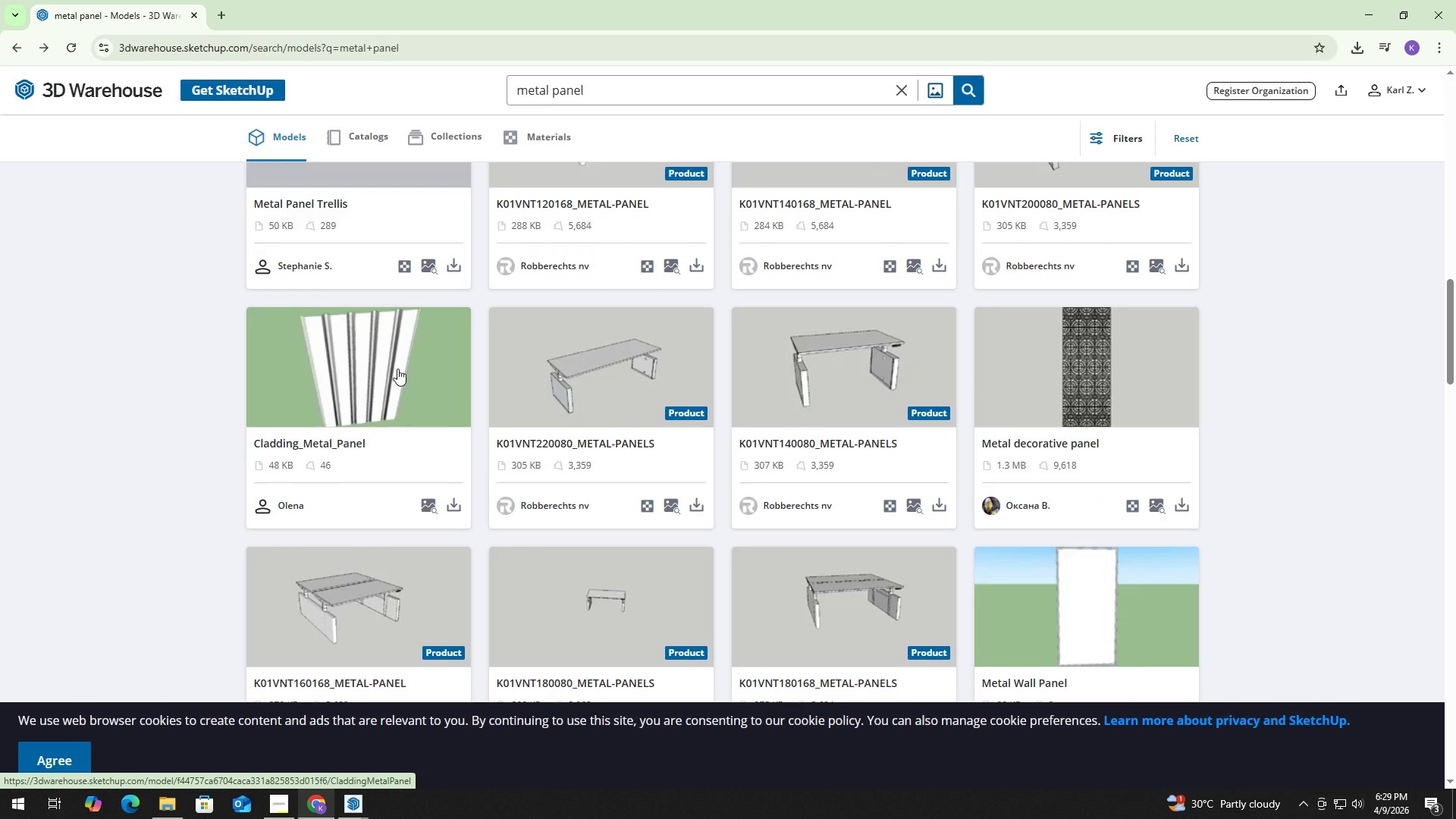 
left_click([397, 369])
 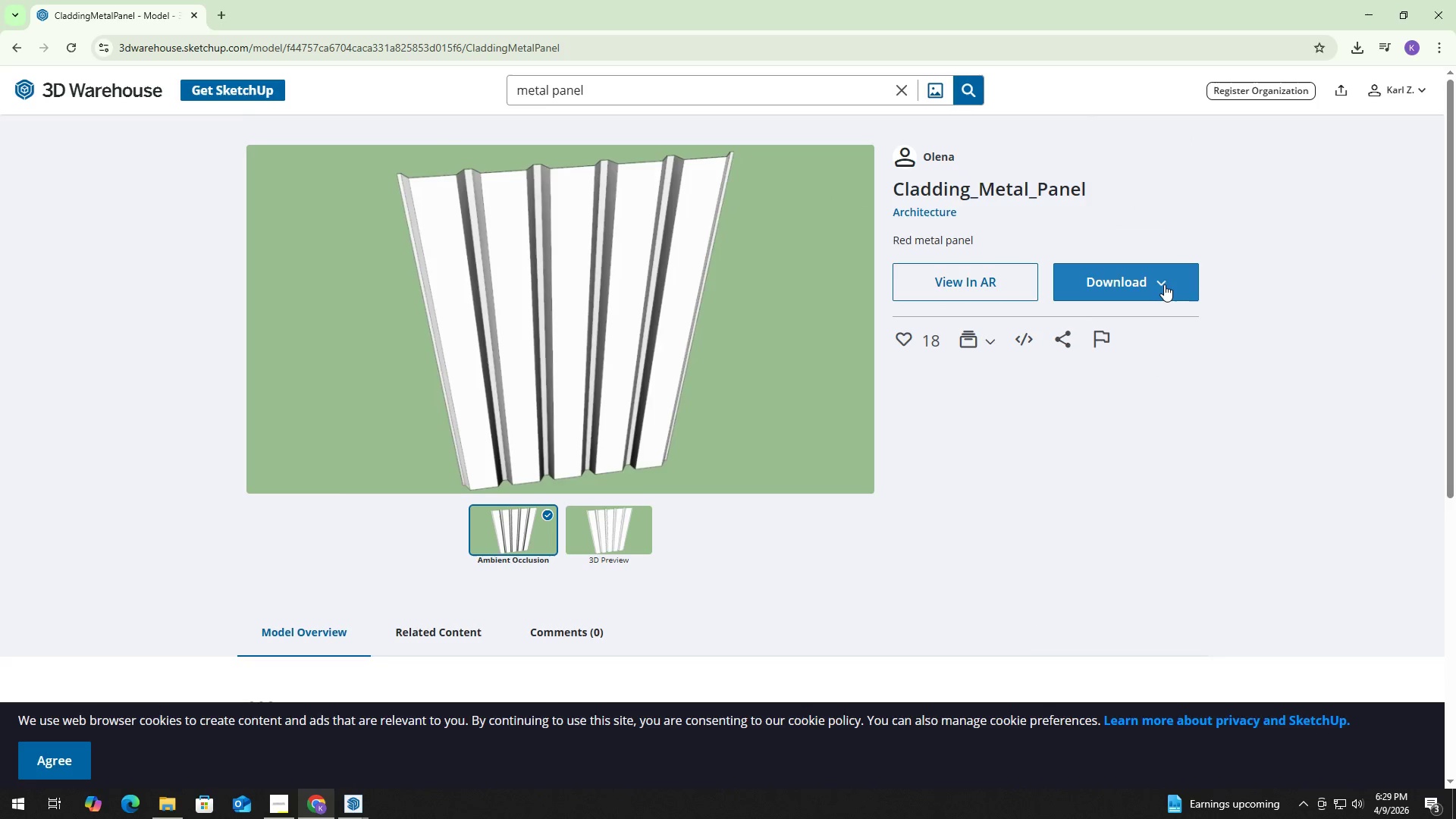 
left_click([1150, 321])
 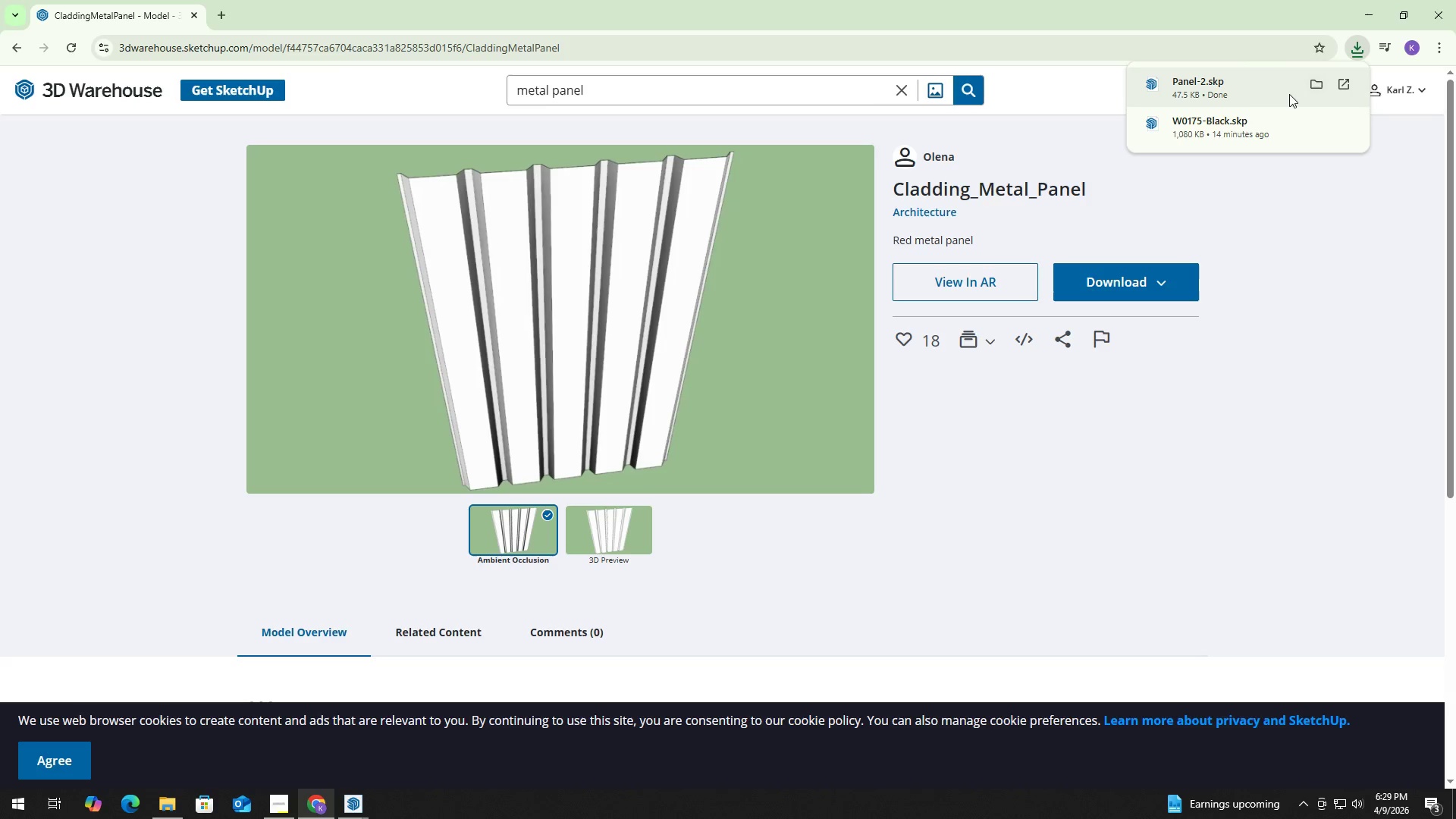 
key(Alt+Tab)
 